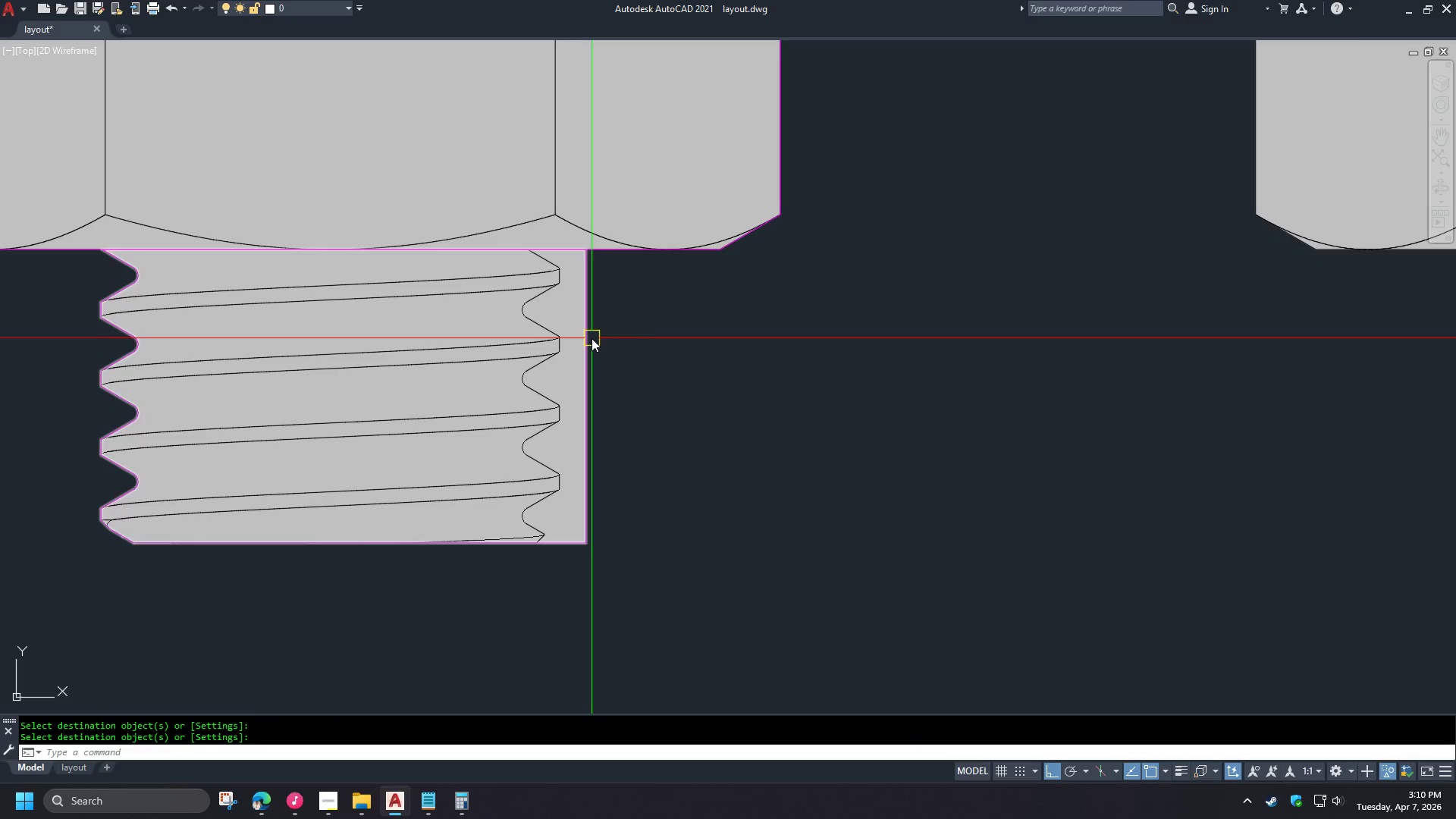 
left_click([592, 338])
 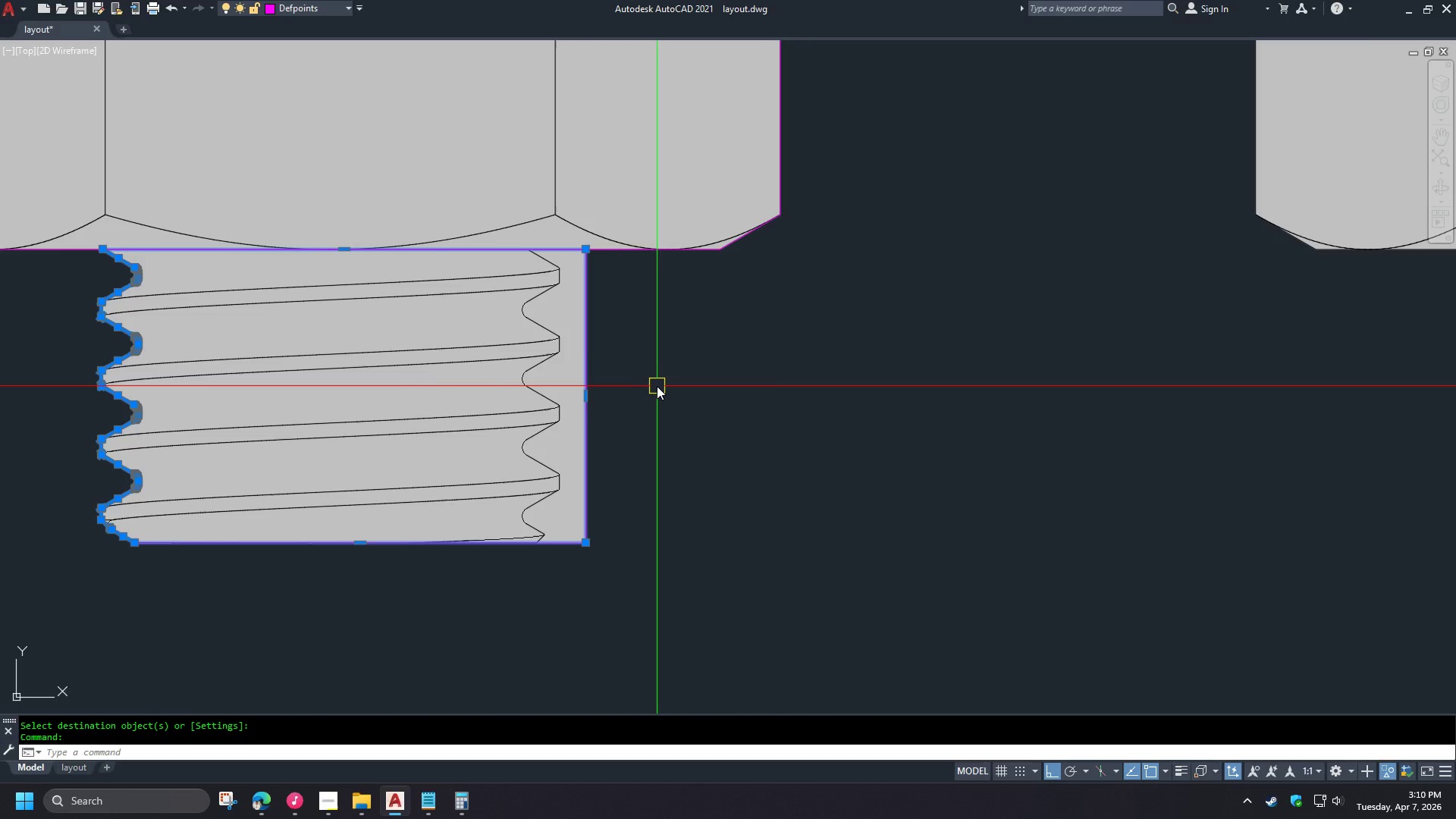 
key(M)
 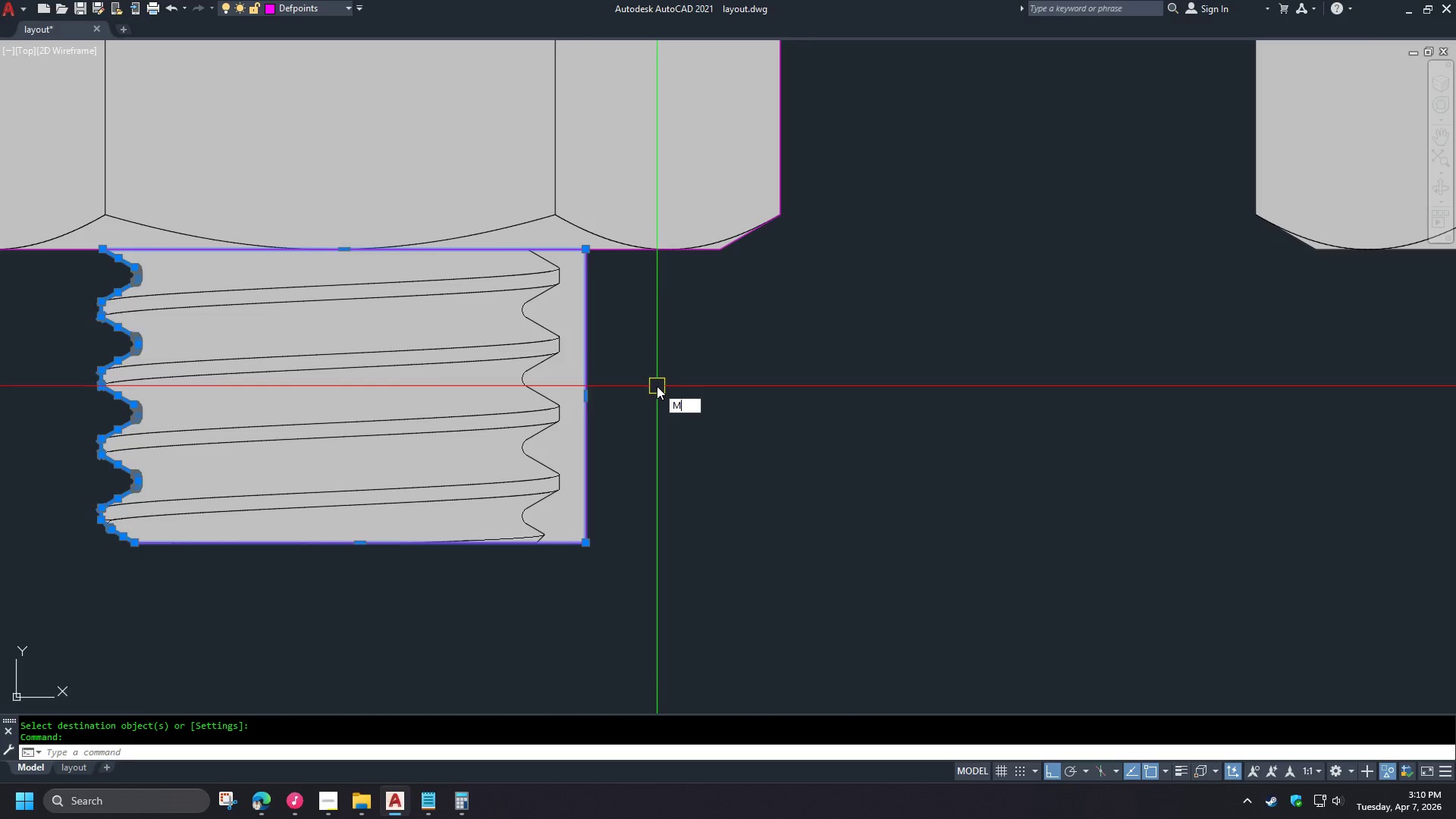 
key(Space)
 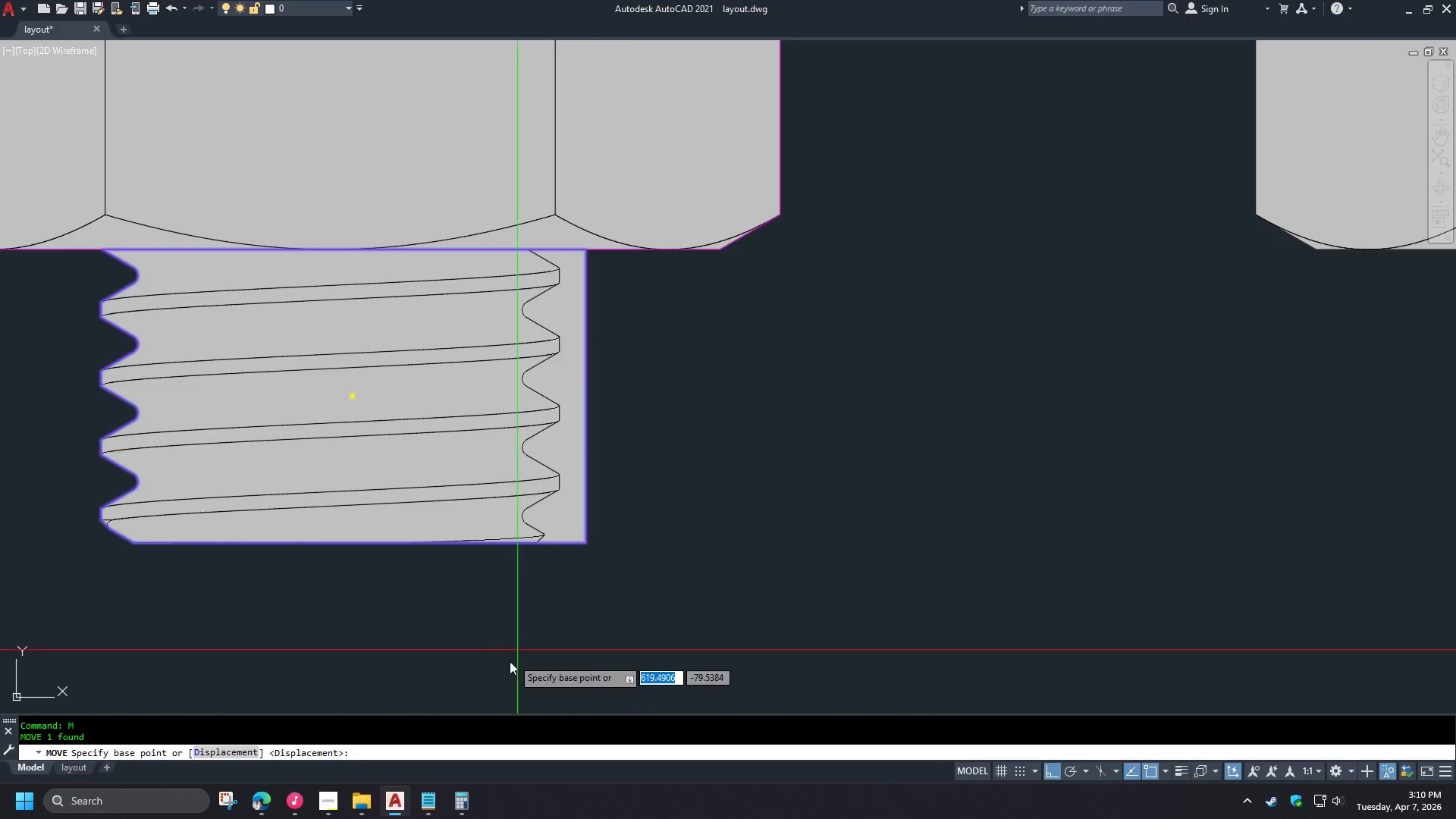 
key(M)
 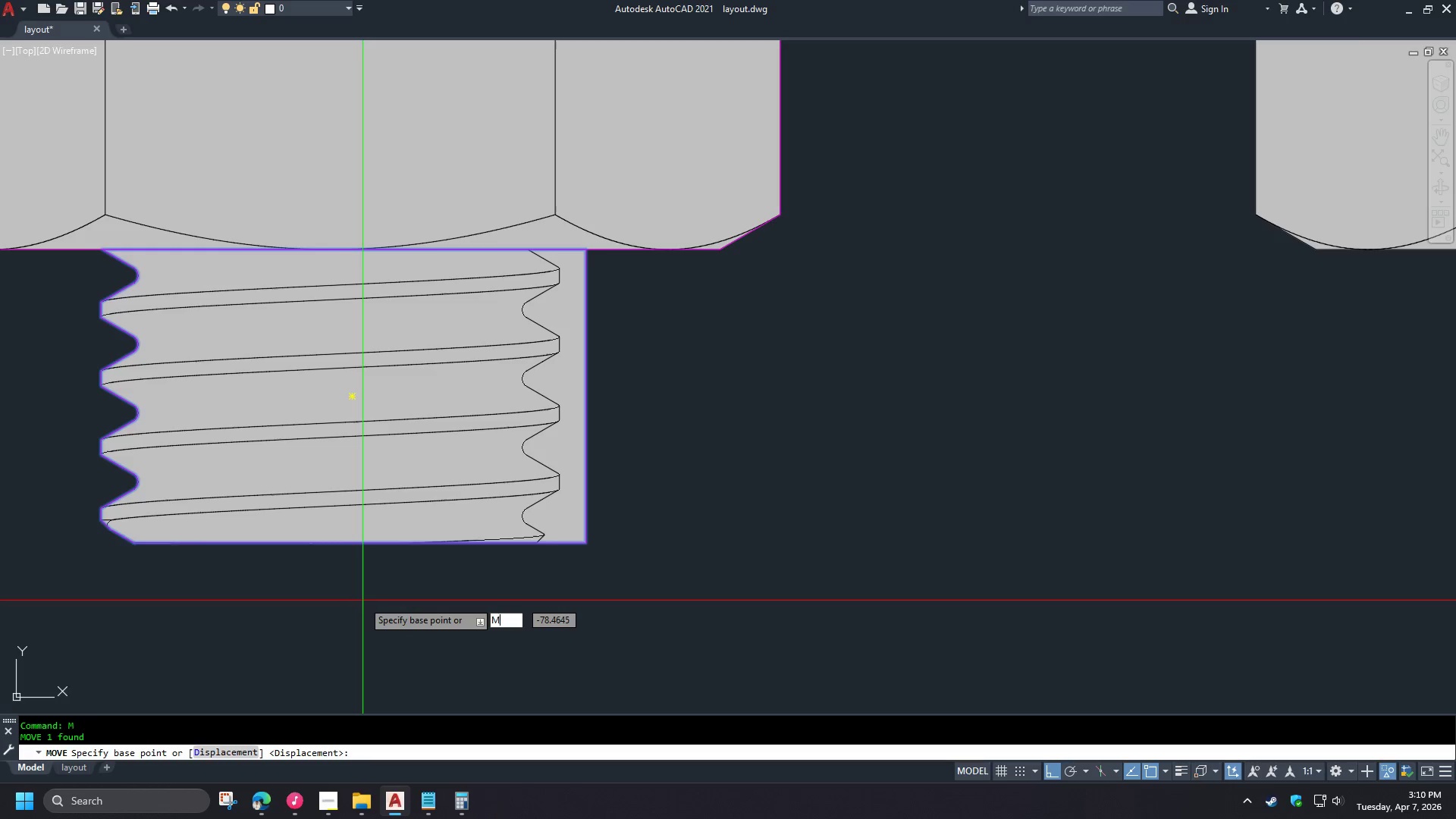 
key(I)
 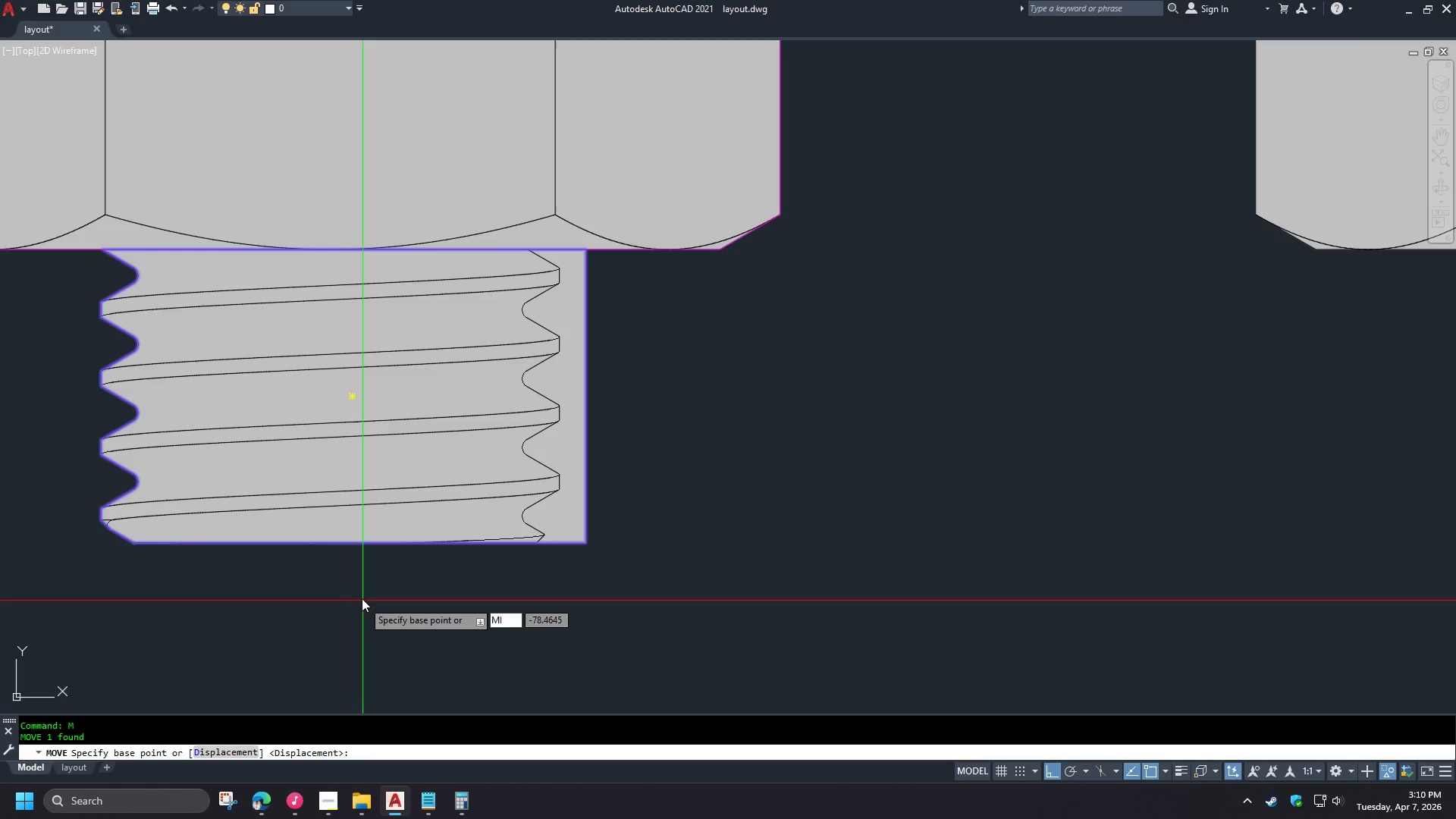 
key(Space)
 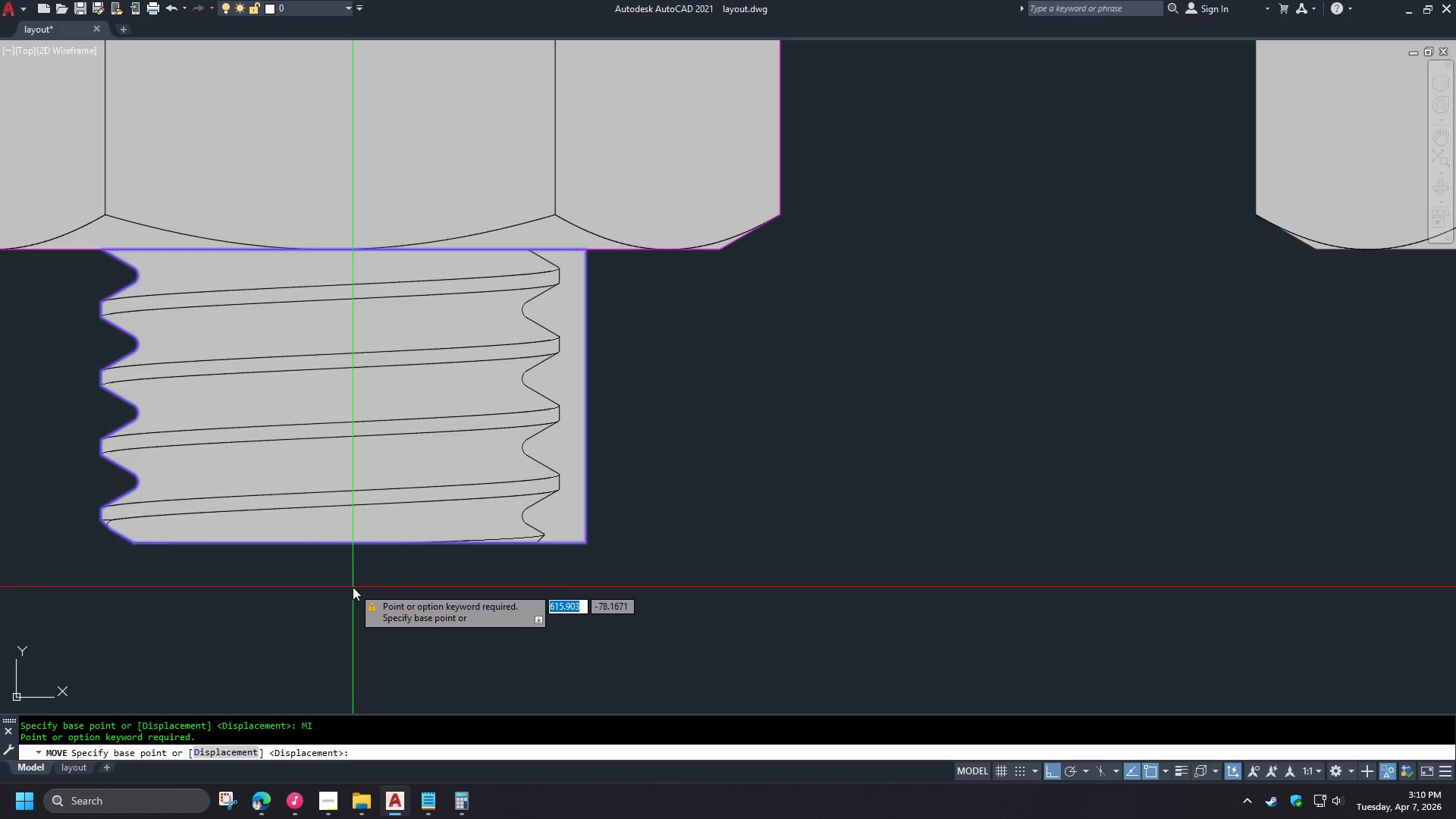 
scroll: coordinate [357, 598], scroll_direction: down, amount: 2.0
 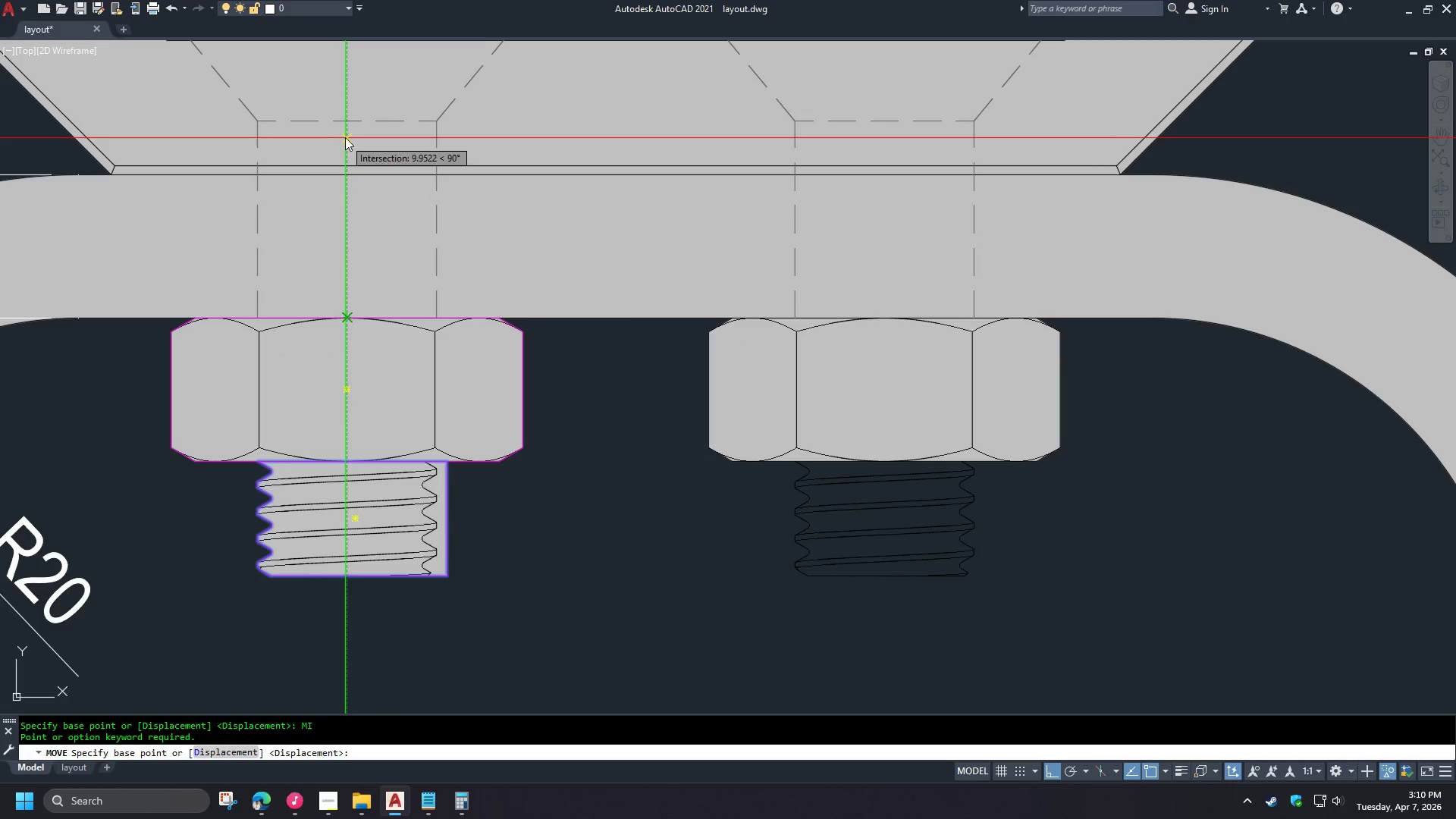 
left_click([346, 120])
 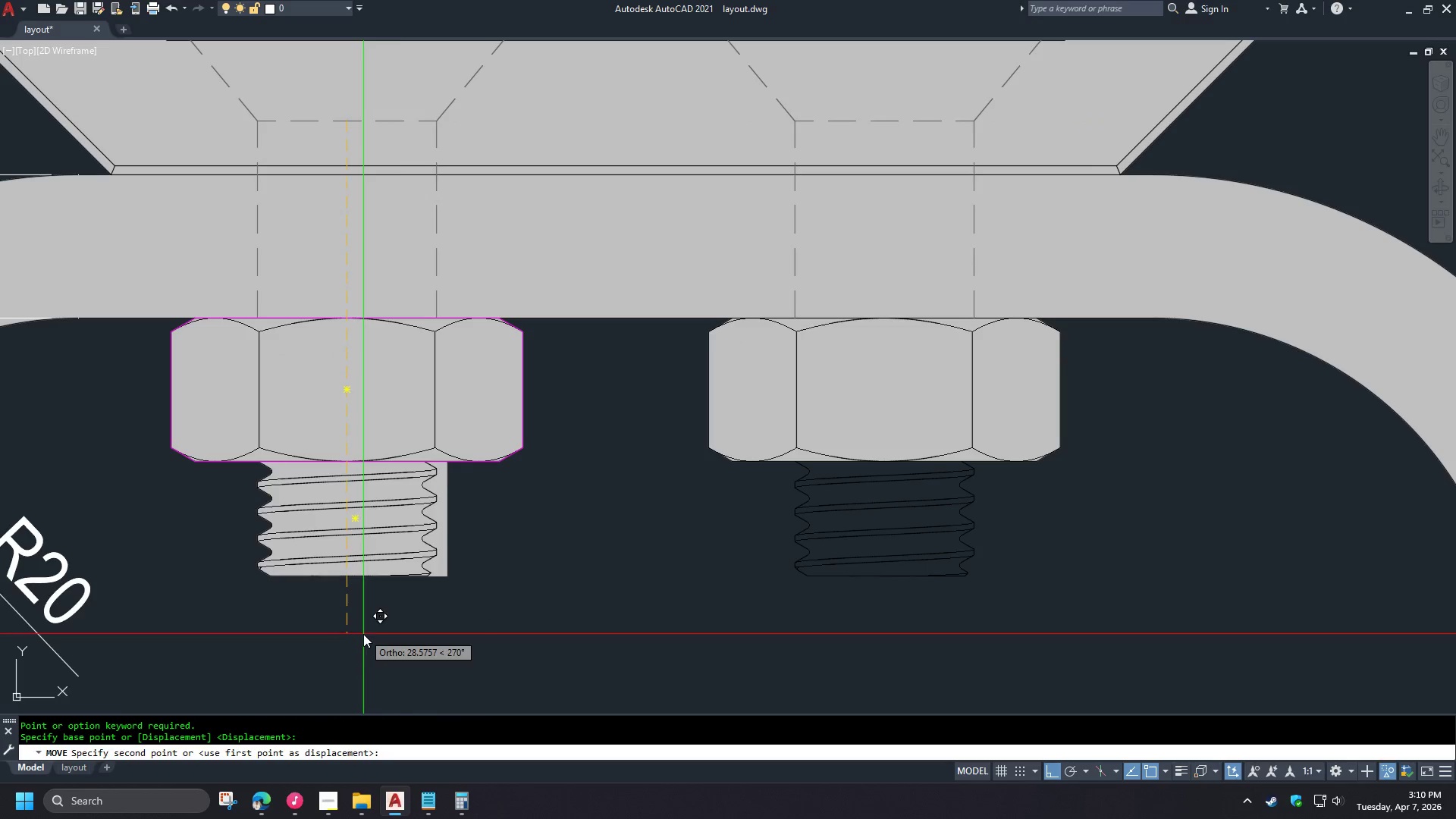 
key(Escape)
 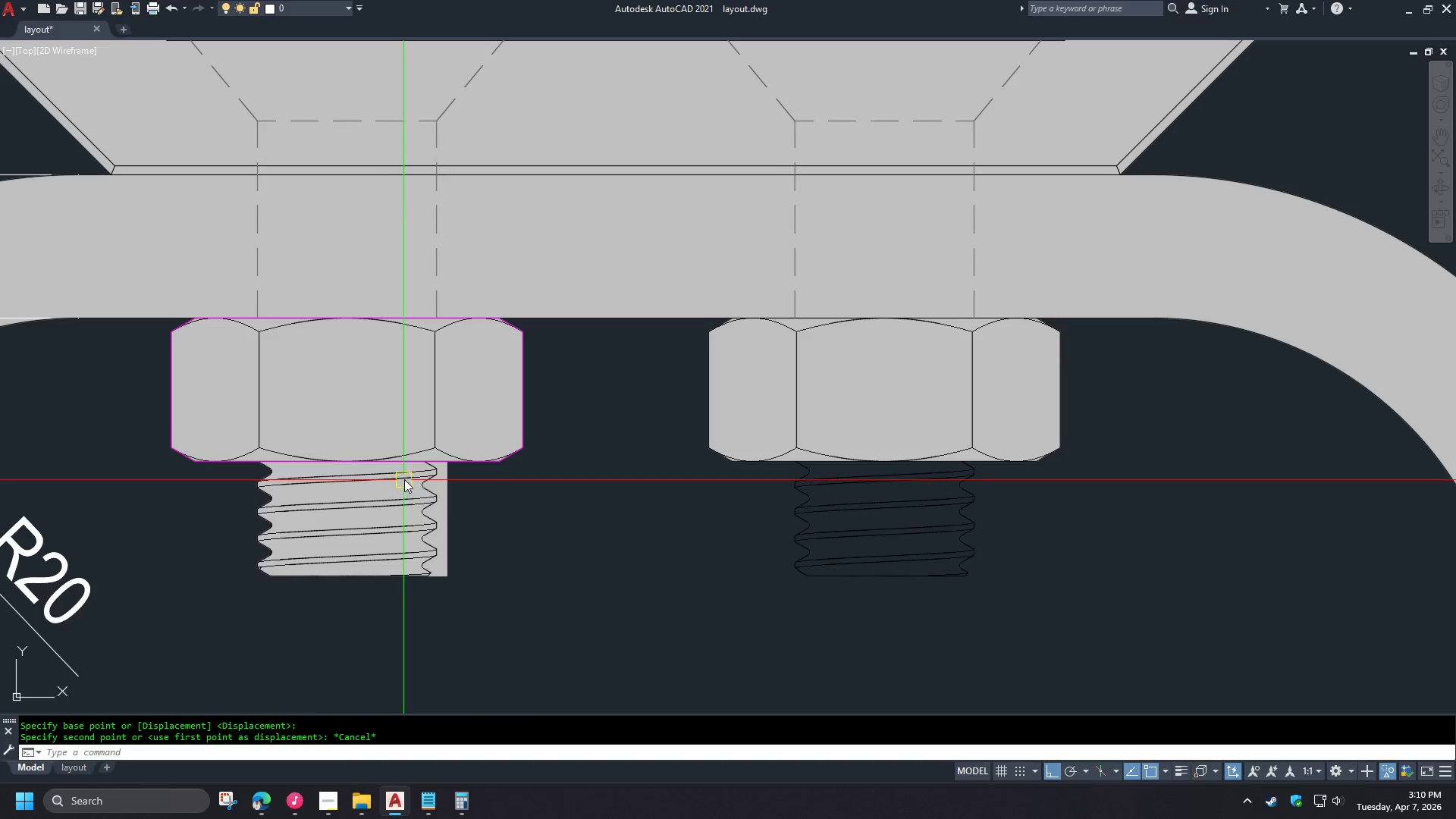 
key(Escape)
 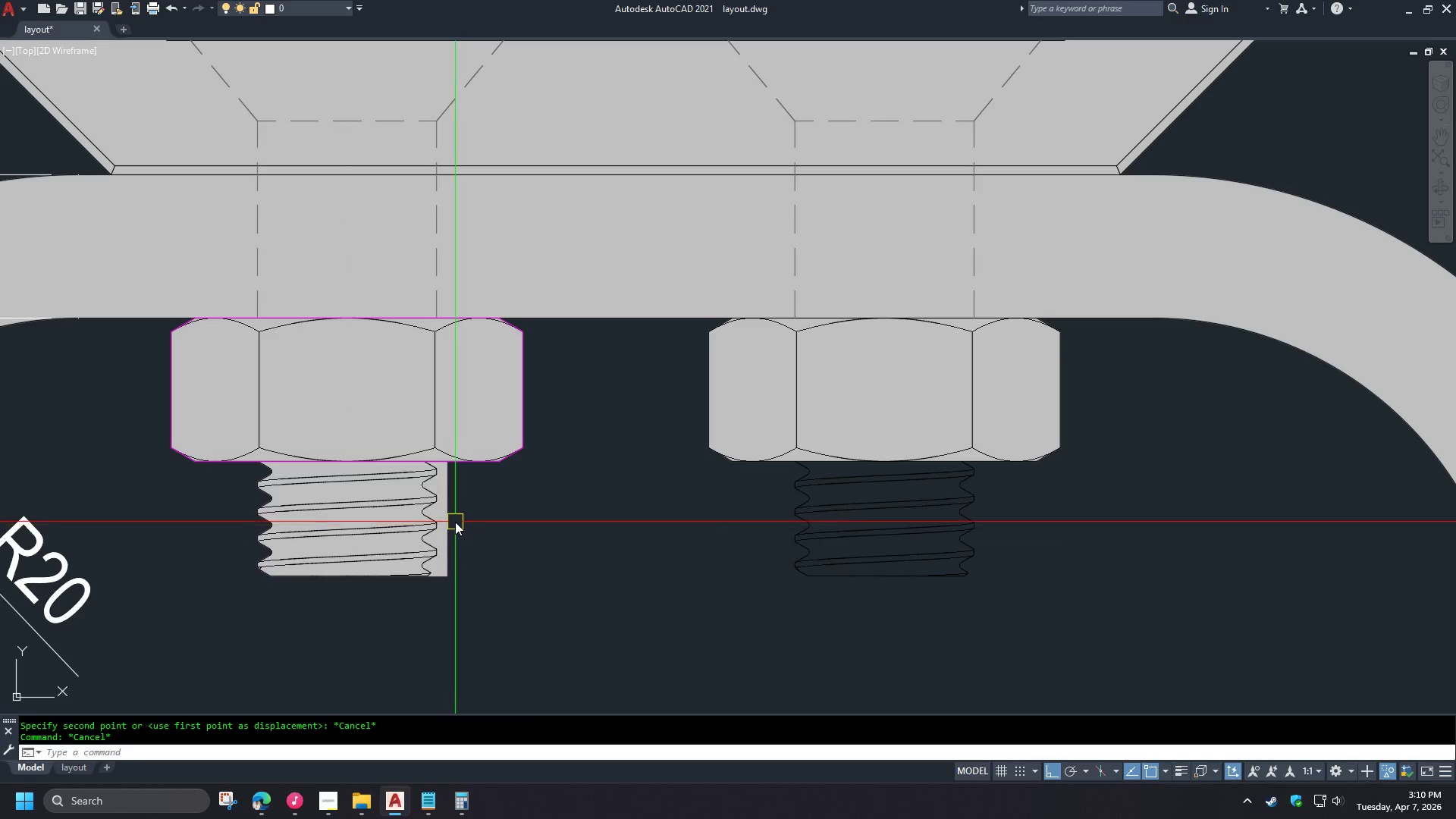 
left_click([452, 521])
 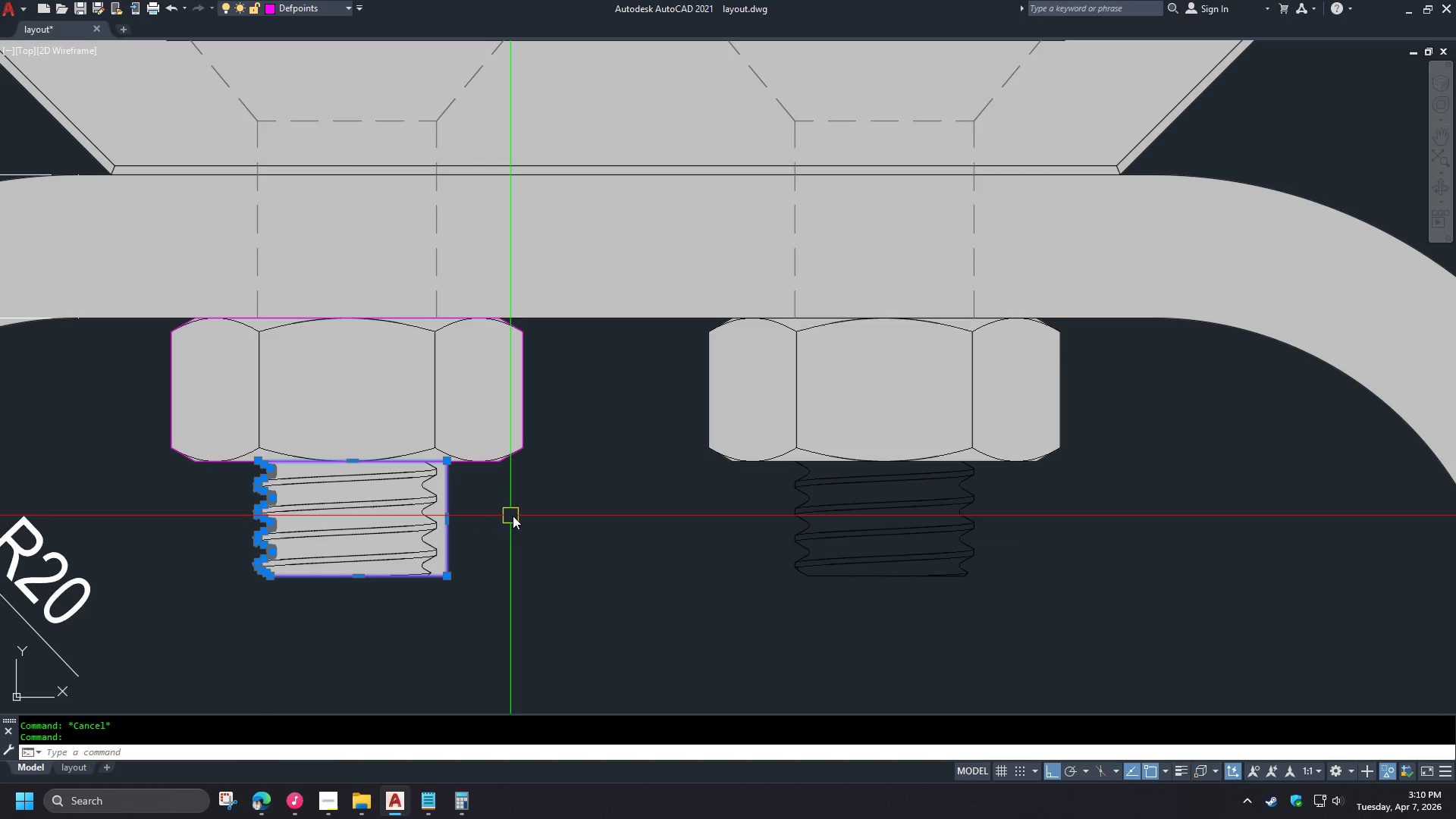 
type(MI )
 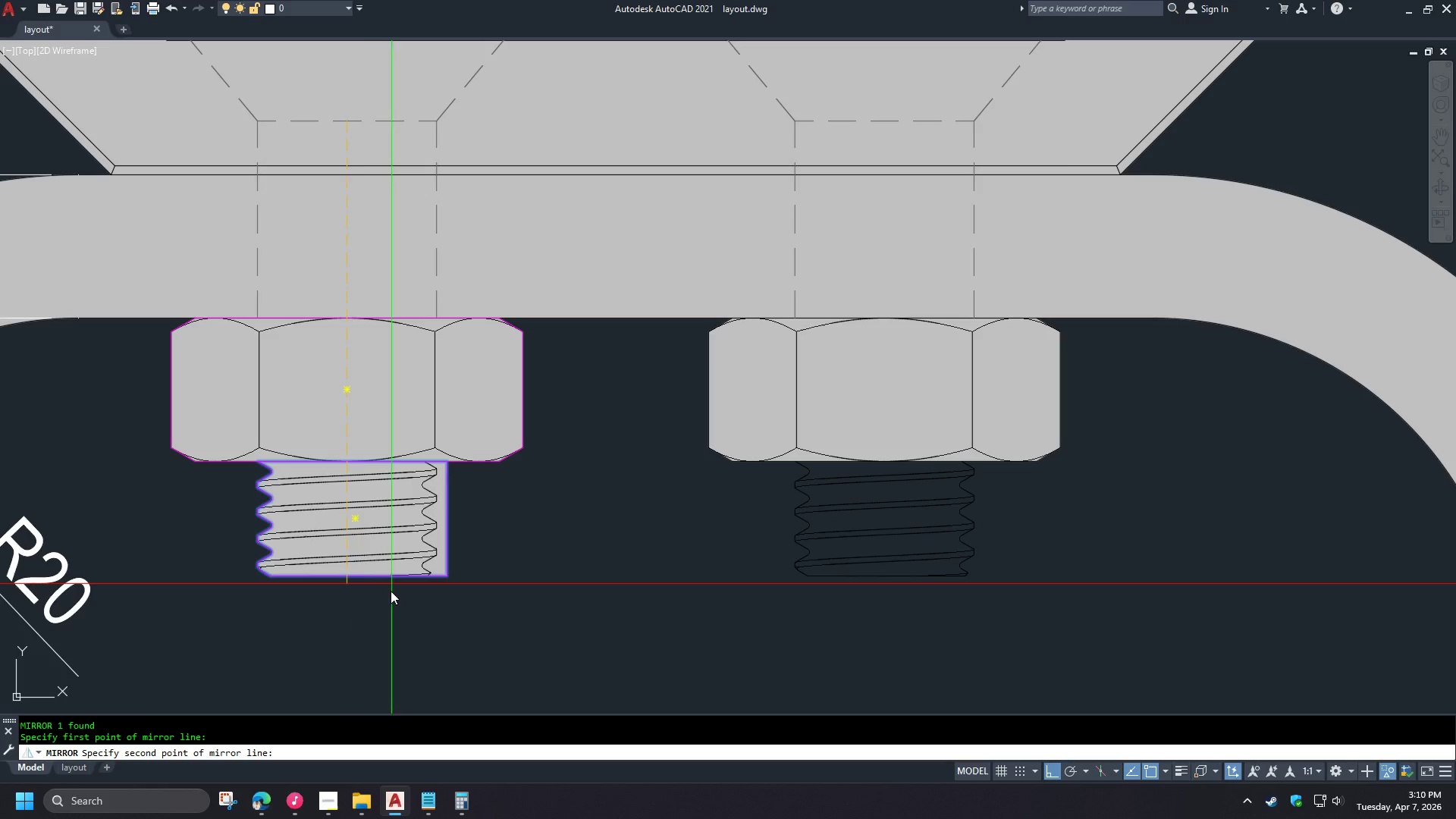 
left_click([365, 629])
 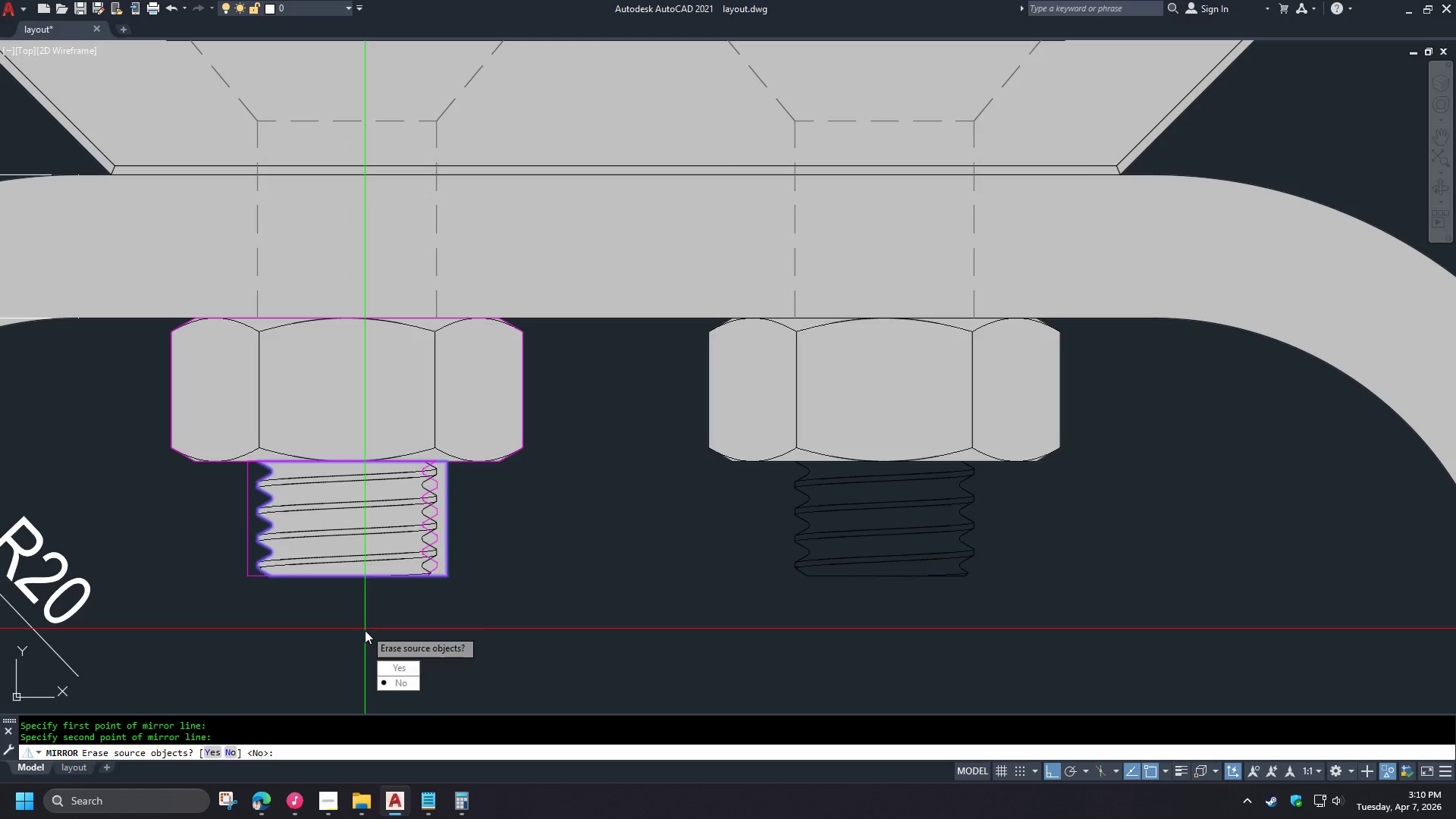 
key(Space)
 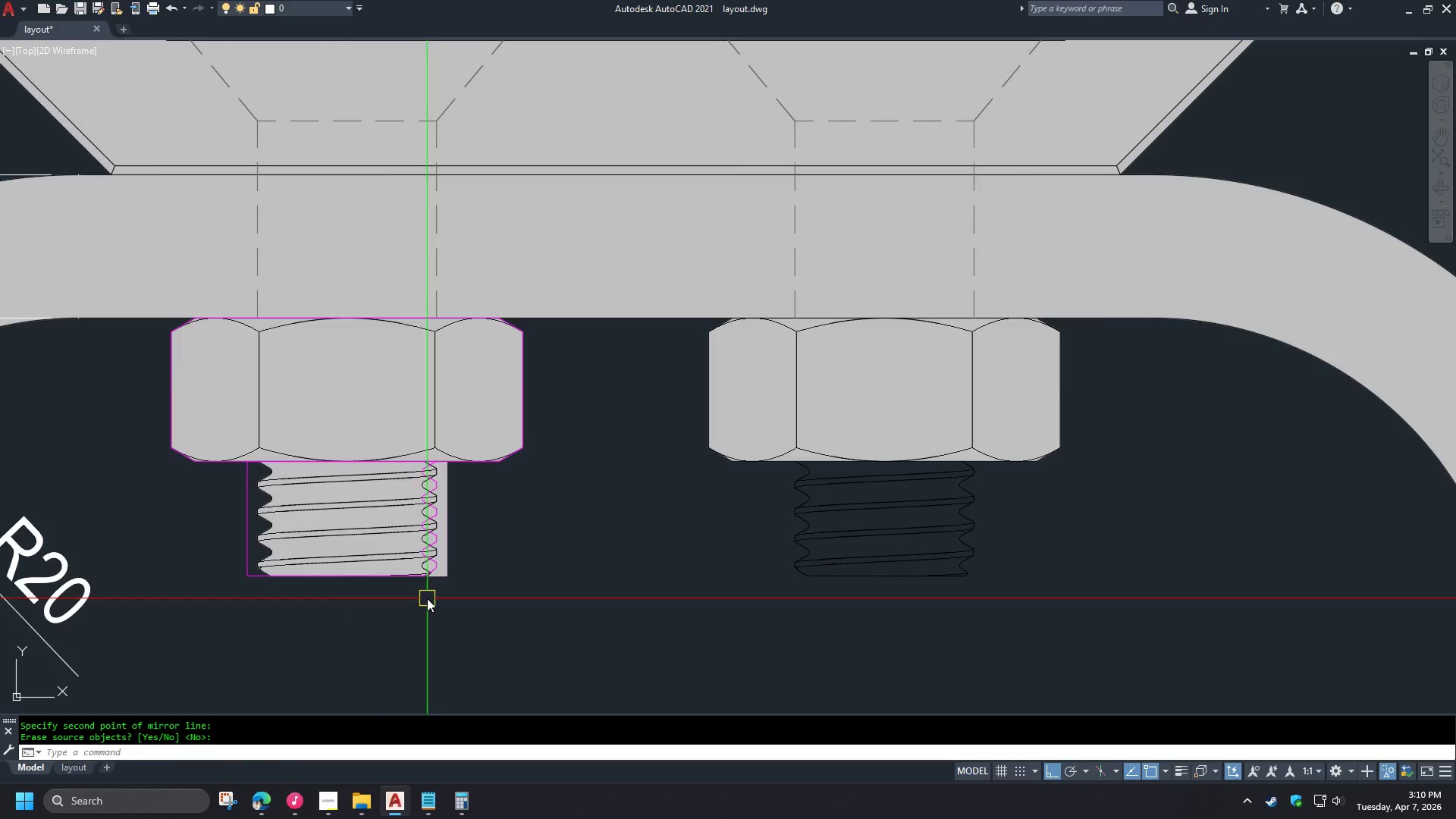 
left_click([430, 513])
 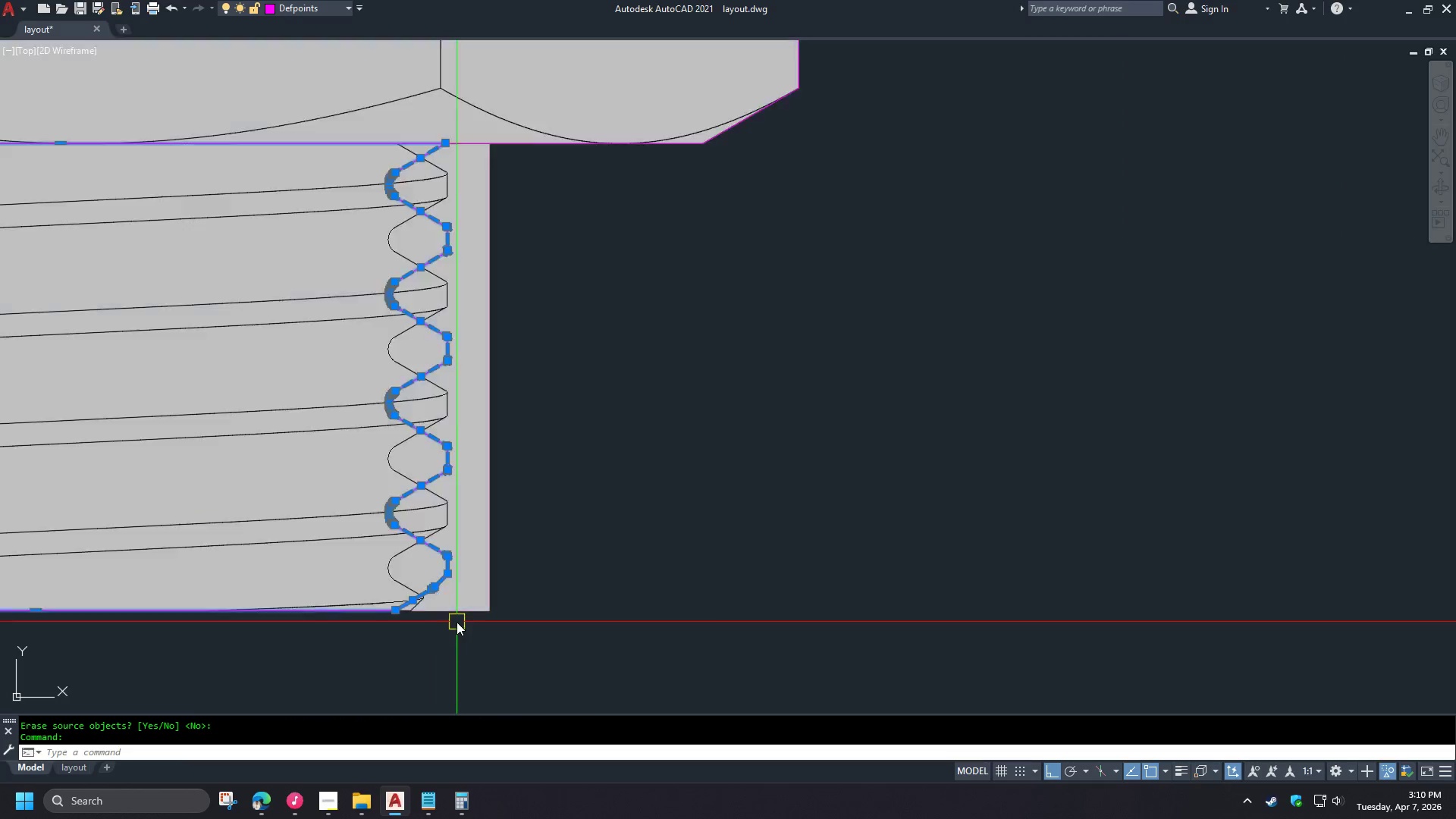 
scroll: coordinate [428, 538], scroll_direction: up, amount: 4.0
 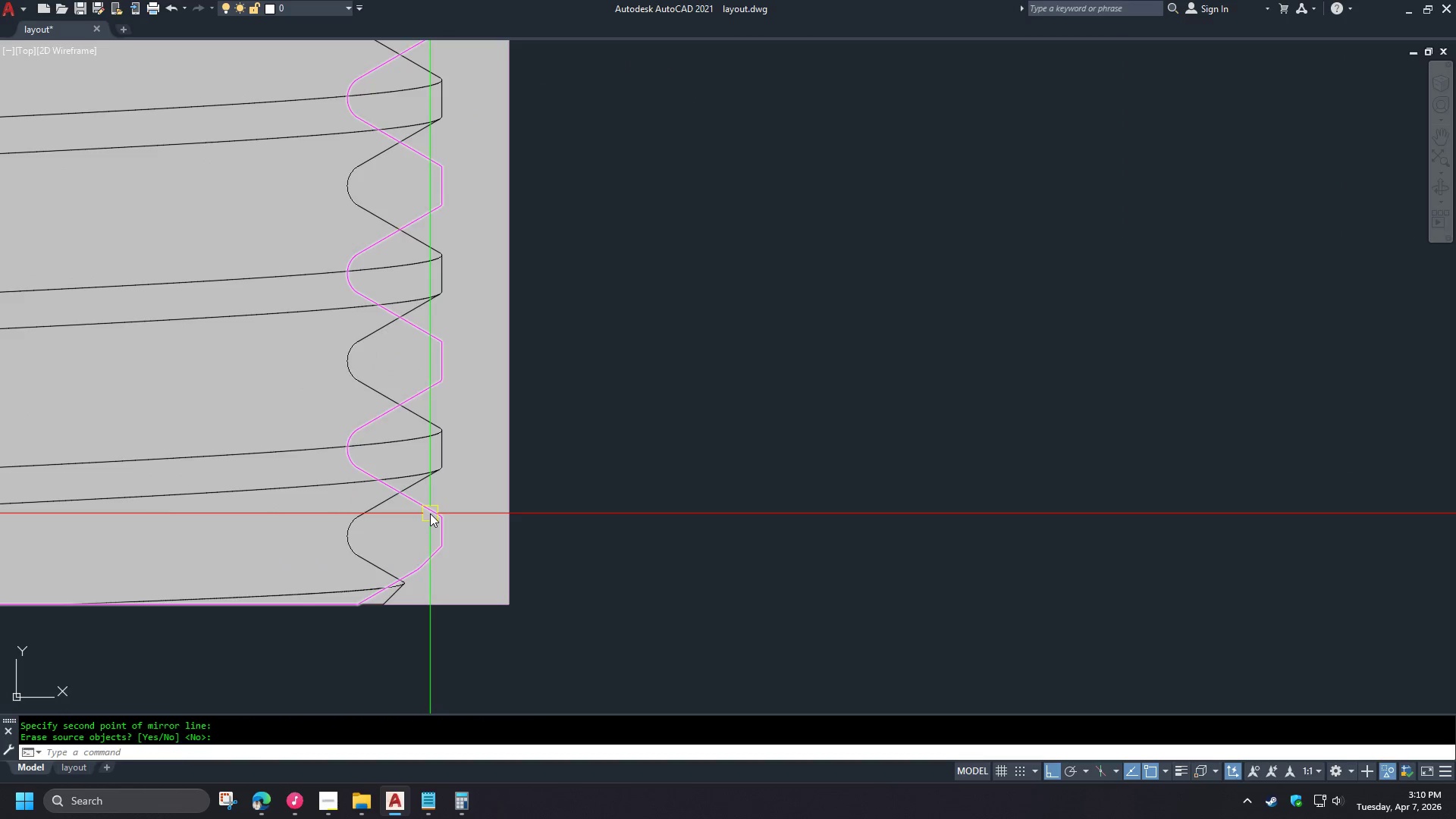 
scroll: coordinate [457, 621], scroll_direction: down, amount: 2.0
 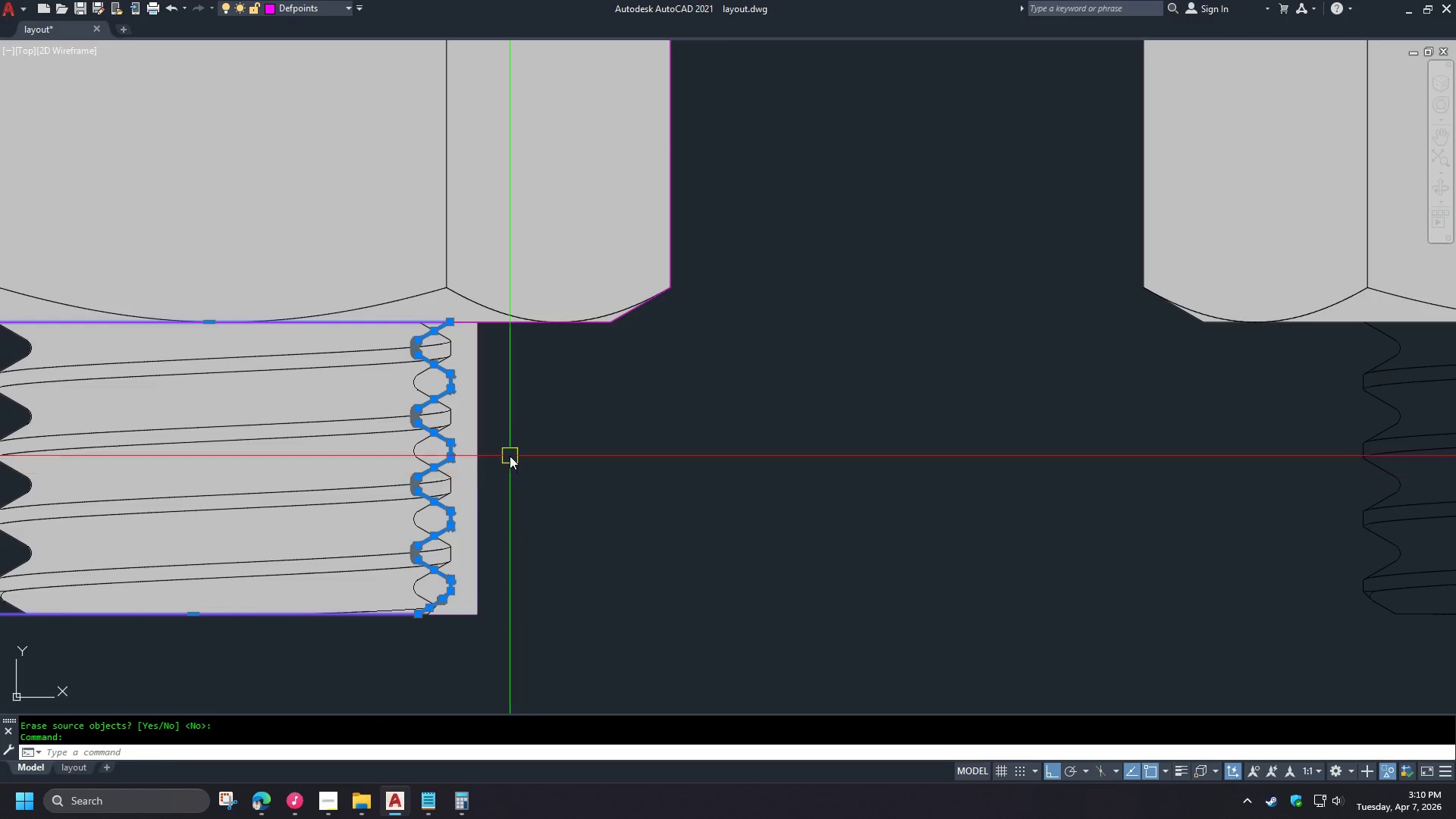 
key(M)
 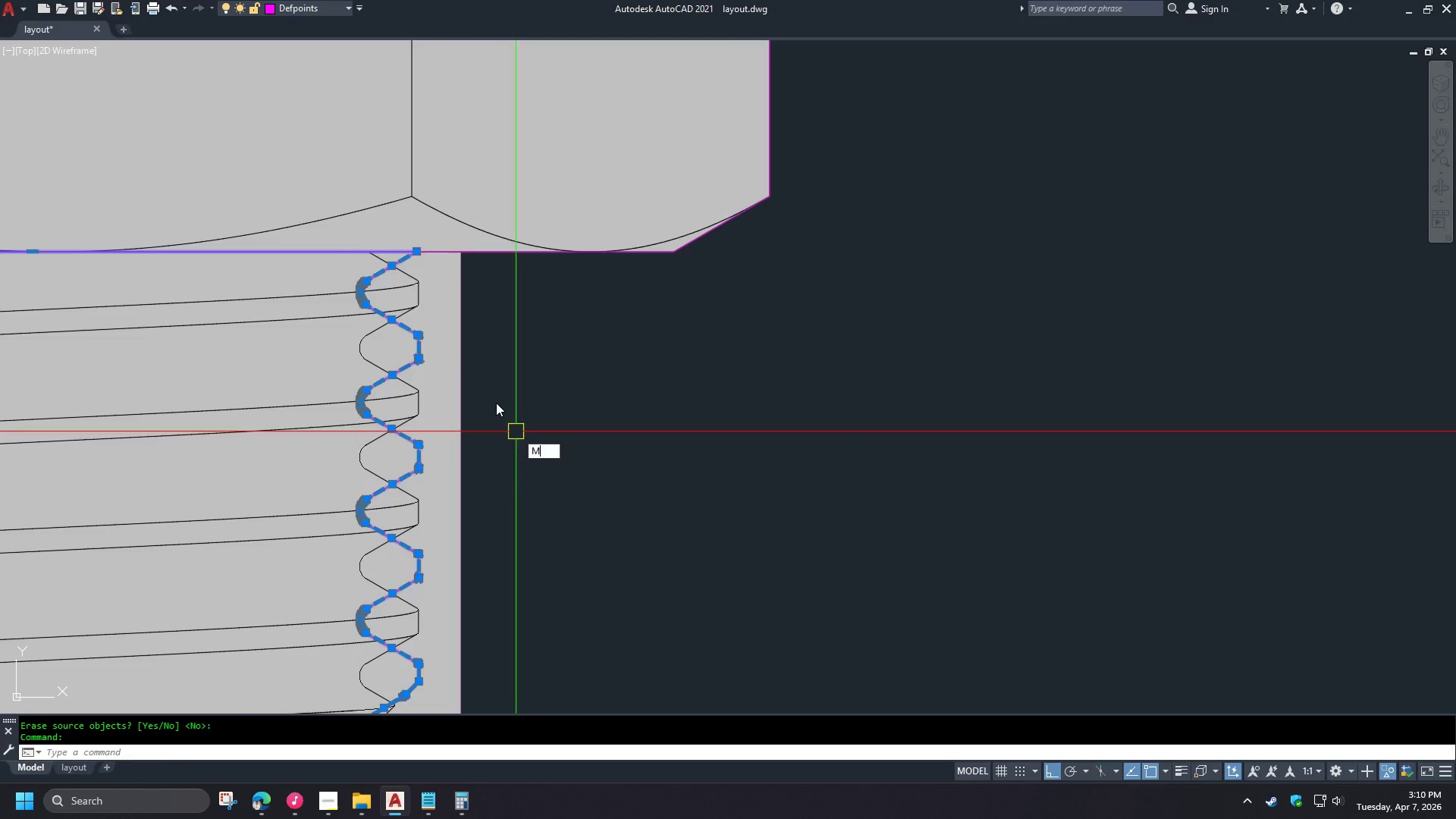 
key(Space)
 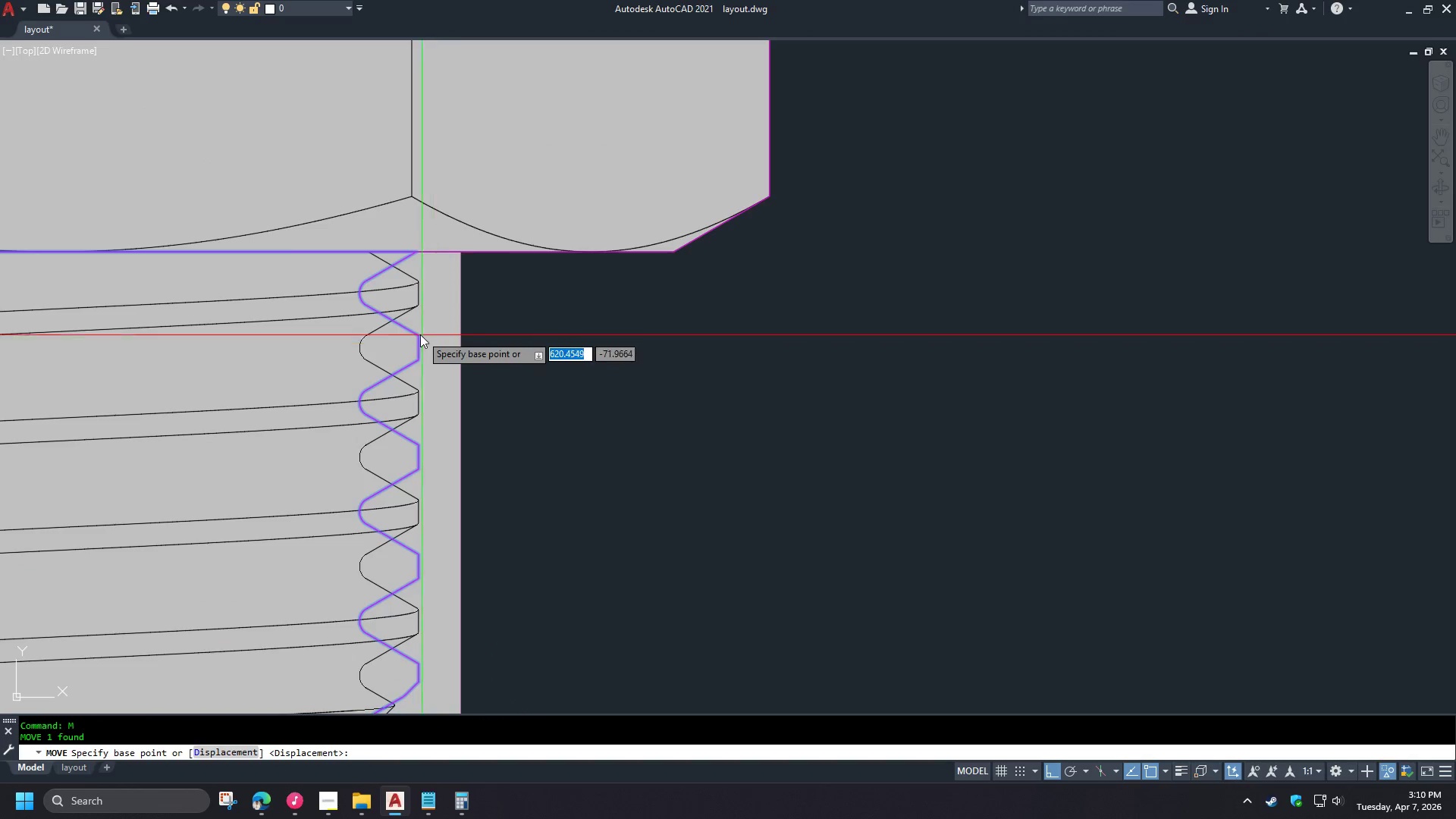 
scroll: coordinate [503, 442], scroll_direction: up, amount: 1.0
 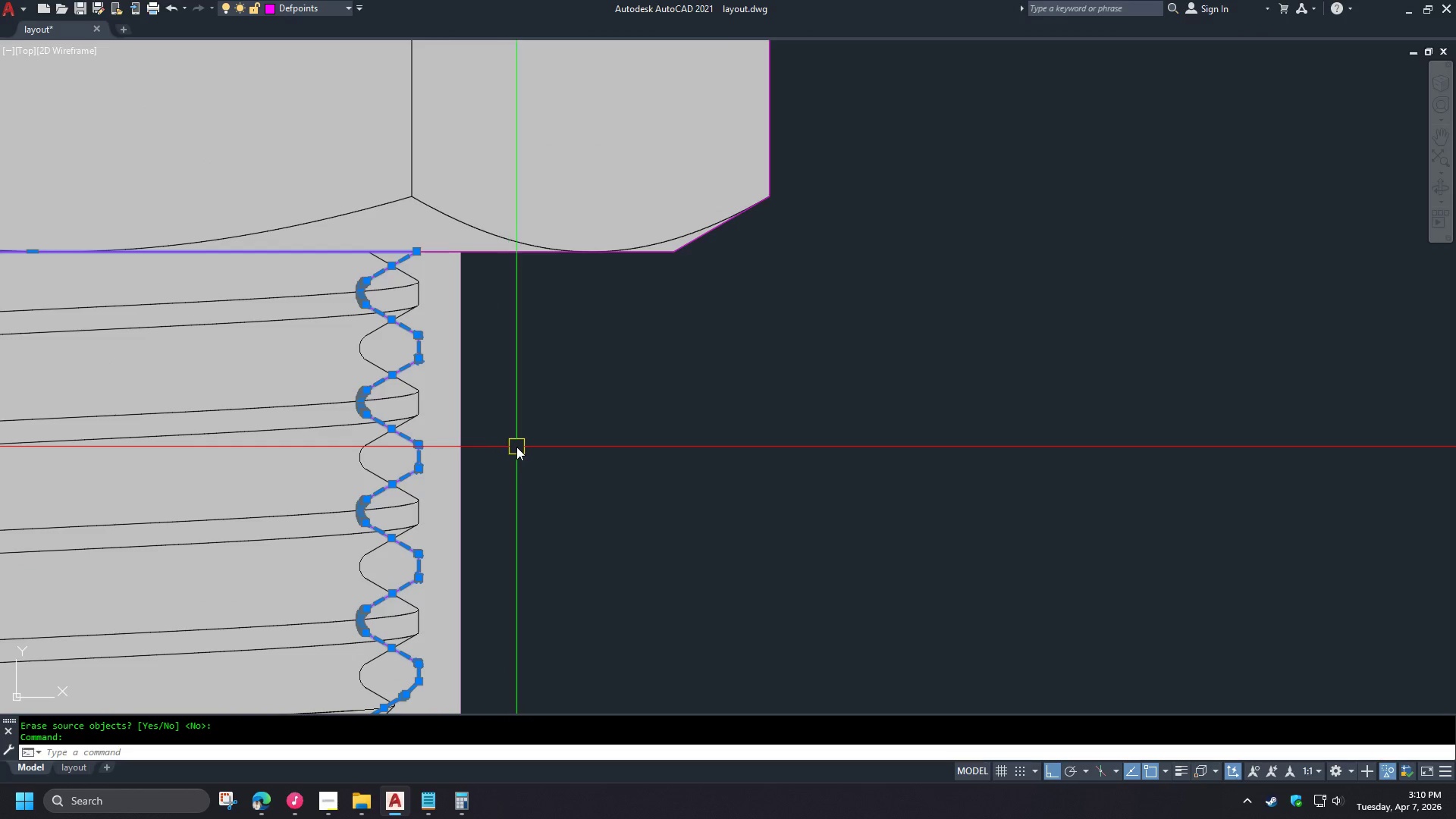 
type(END )
 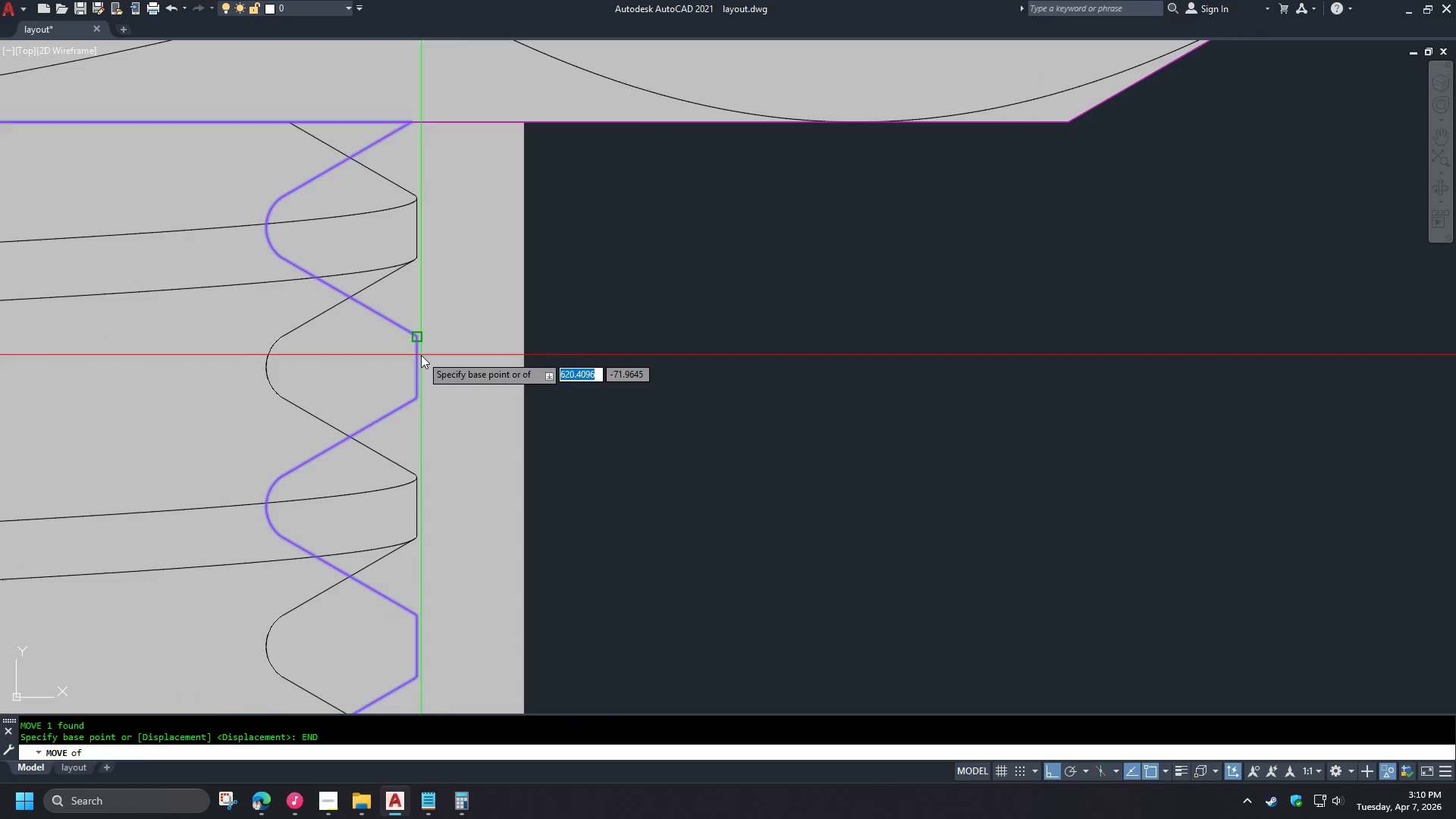 
left_click([421, 355])
 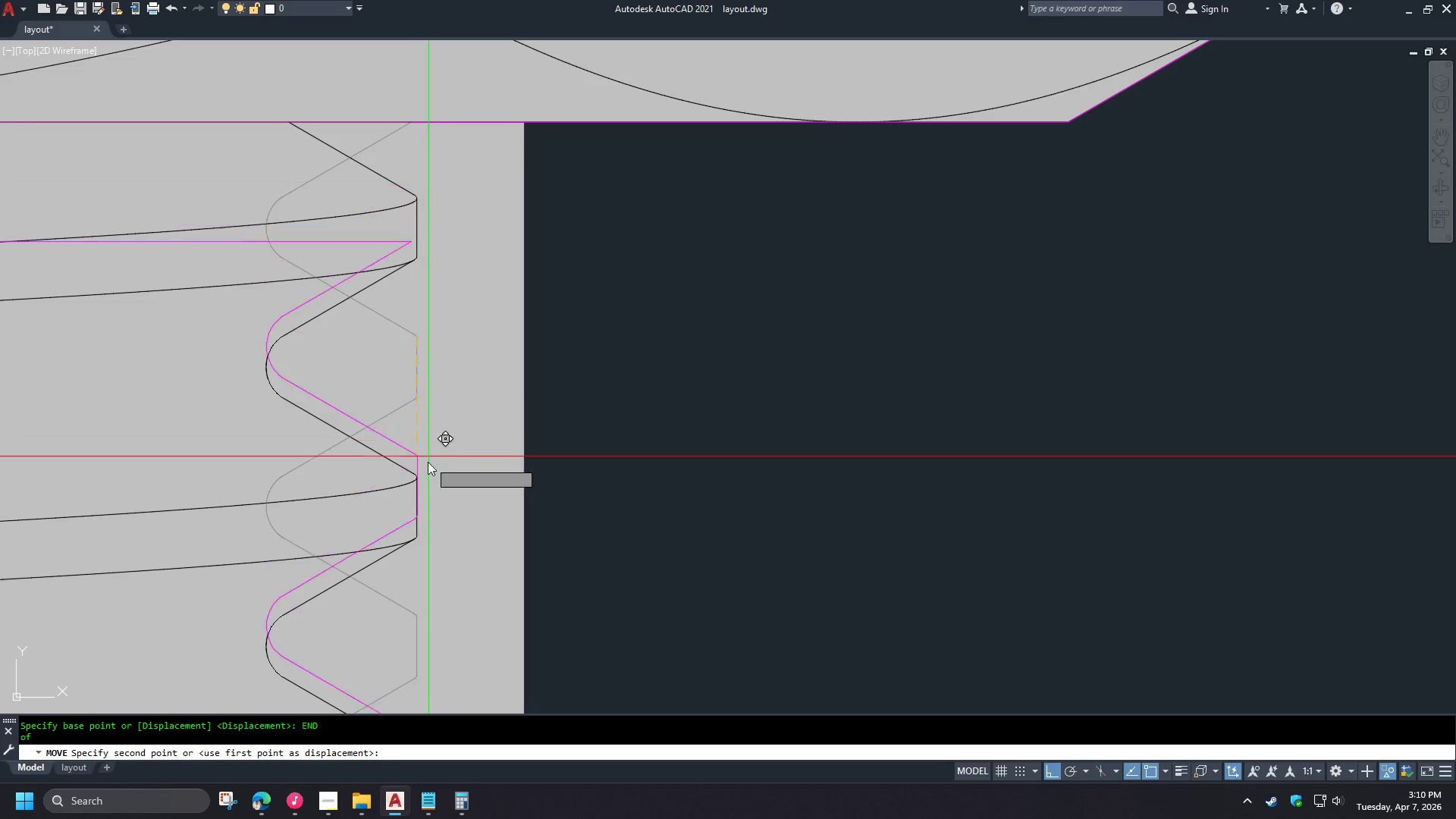 
scroll: coordinate [419, 337], scroll_direction: up, amount: 2.0
 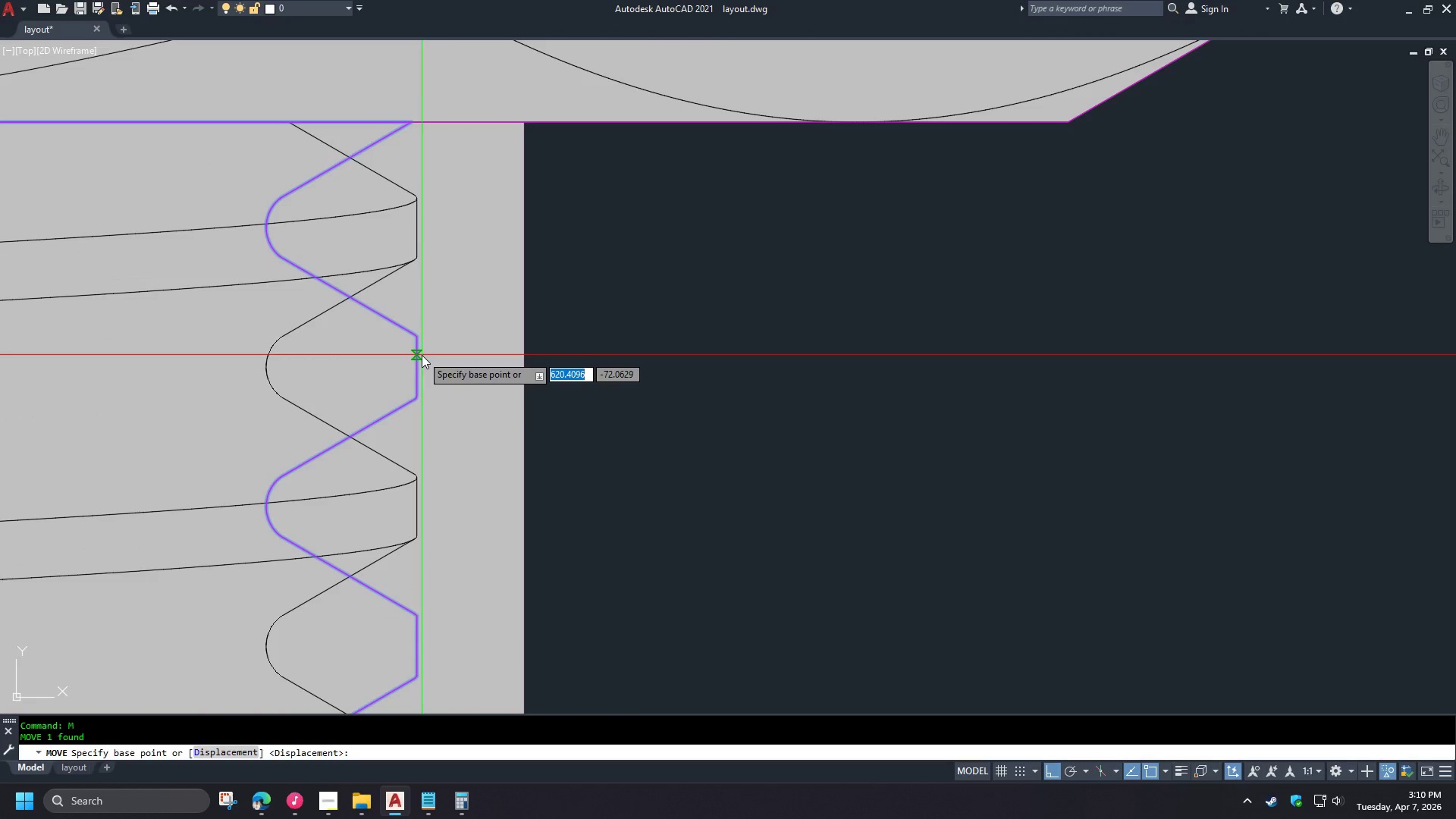 
type(END )
 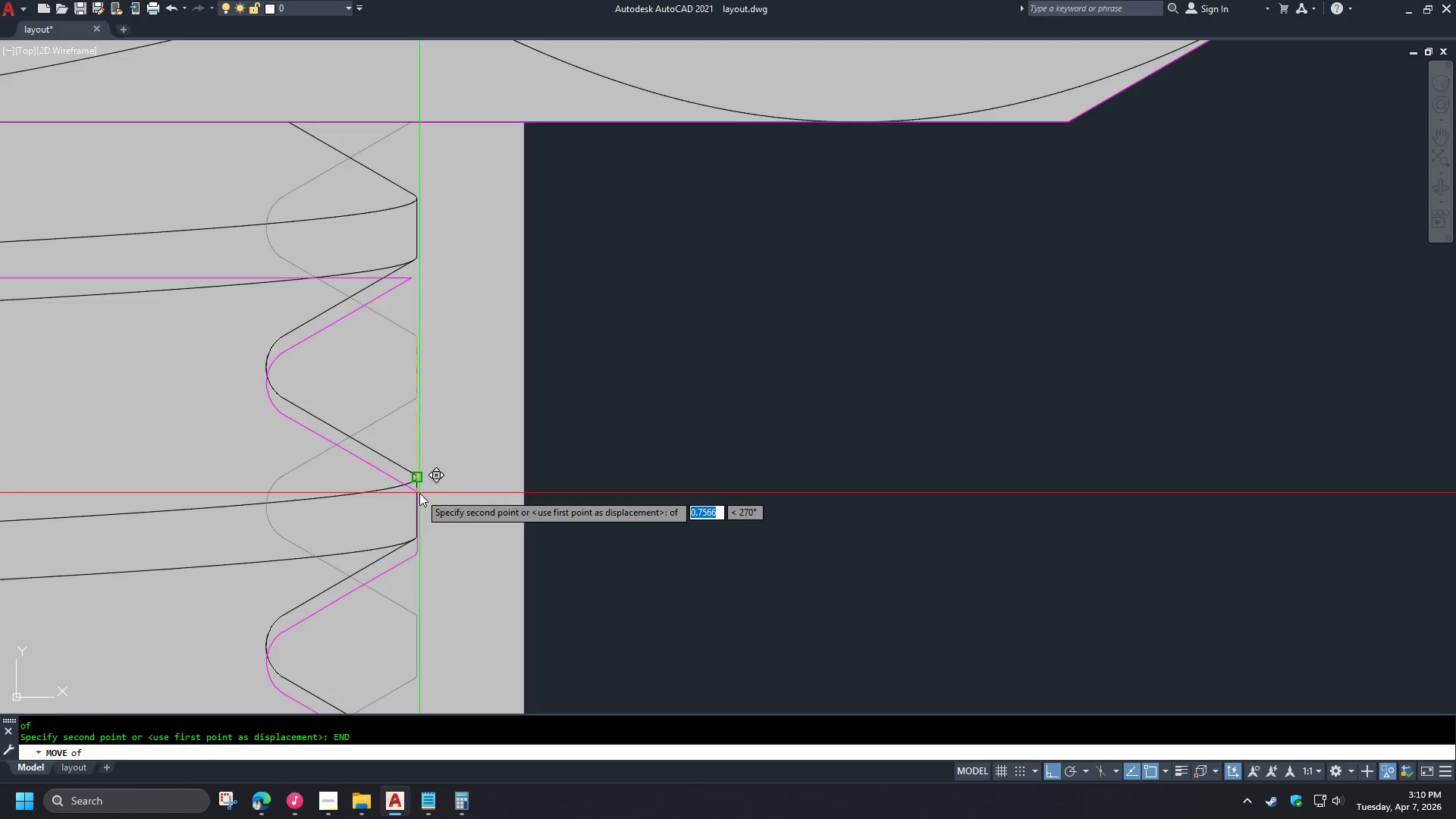 
left_click([419, 493])
 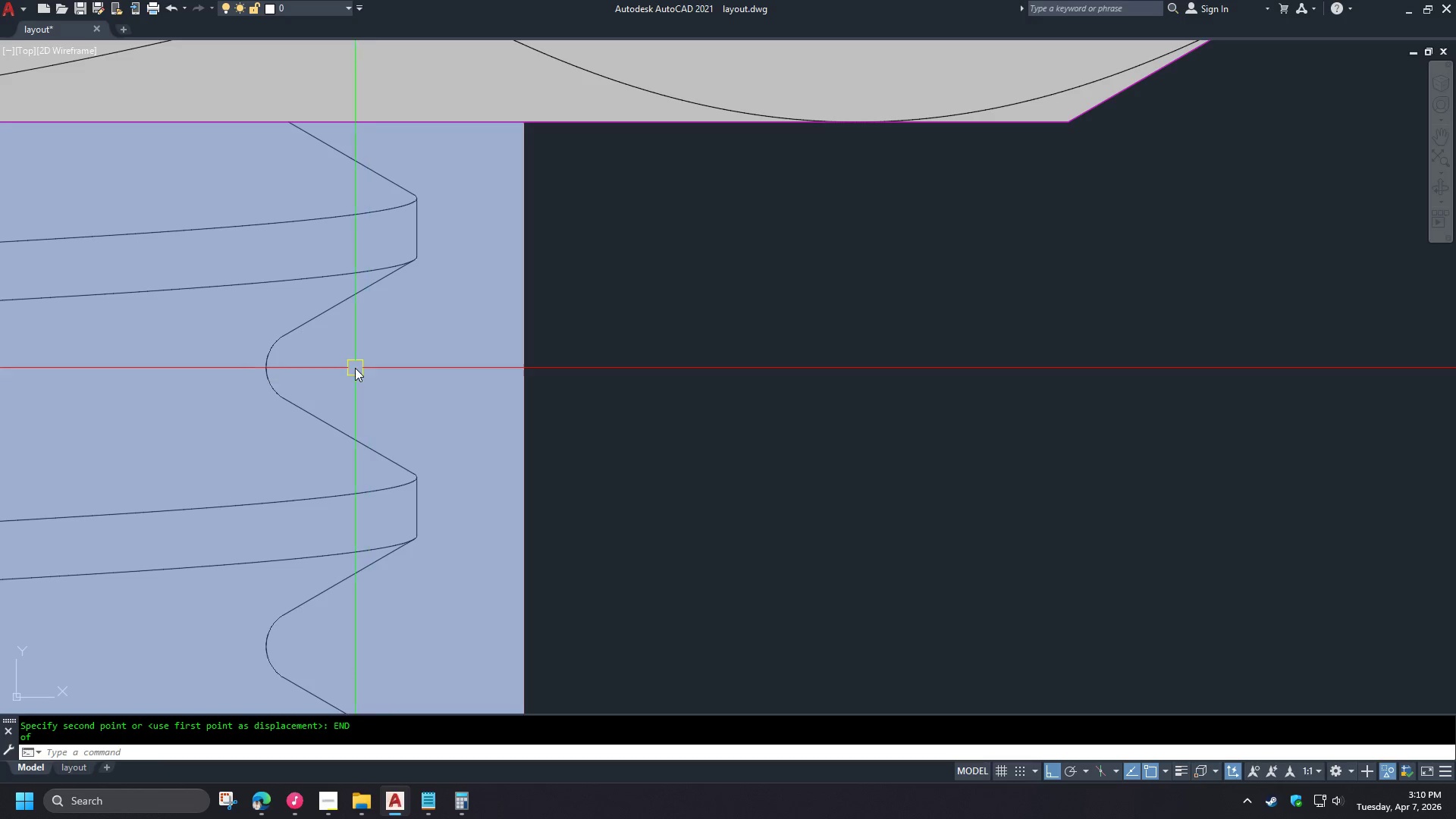 
type(RE )
 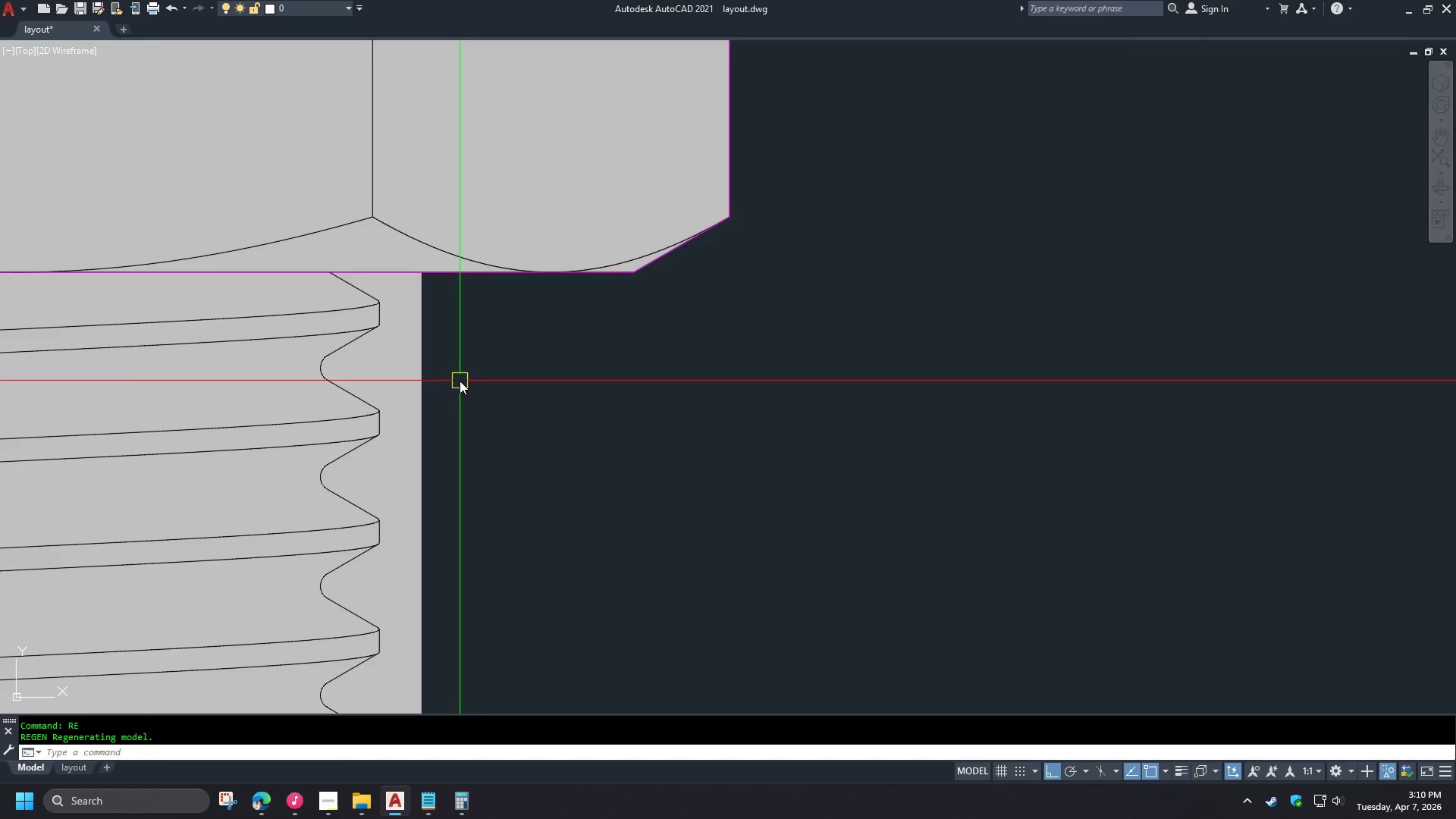 
left_click([439, 491])
 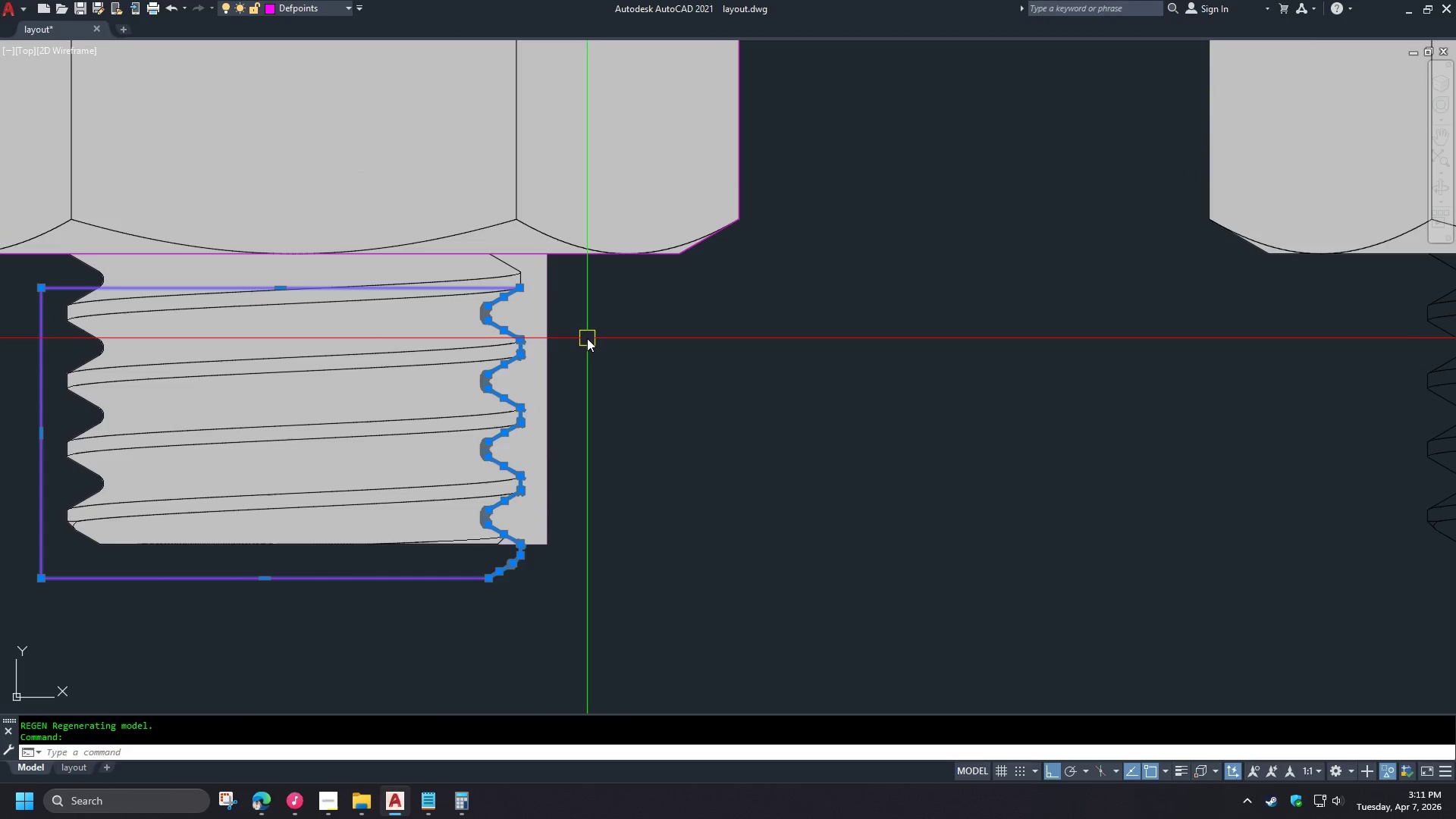 
scroll: coordinate [494, 372], scroll_direction: down, amount: 5.0
 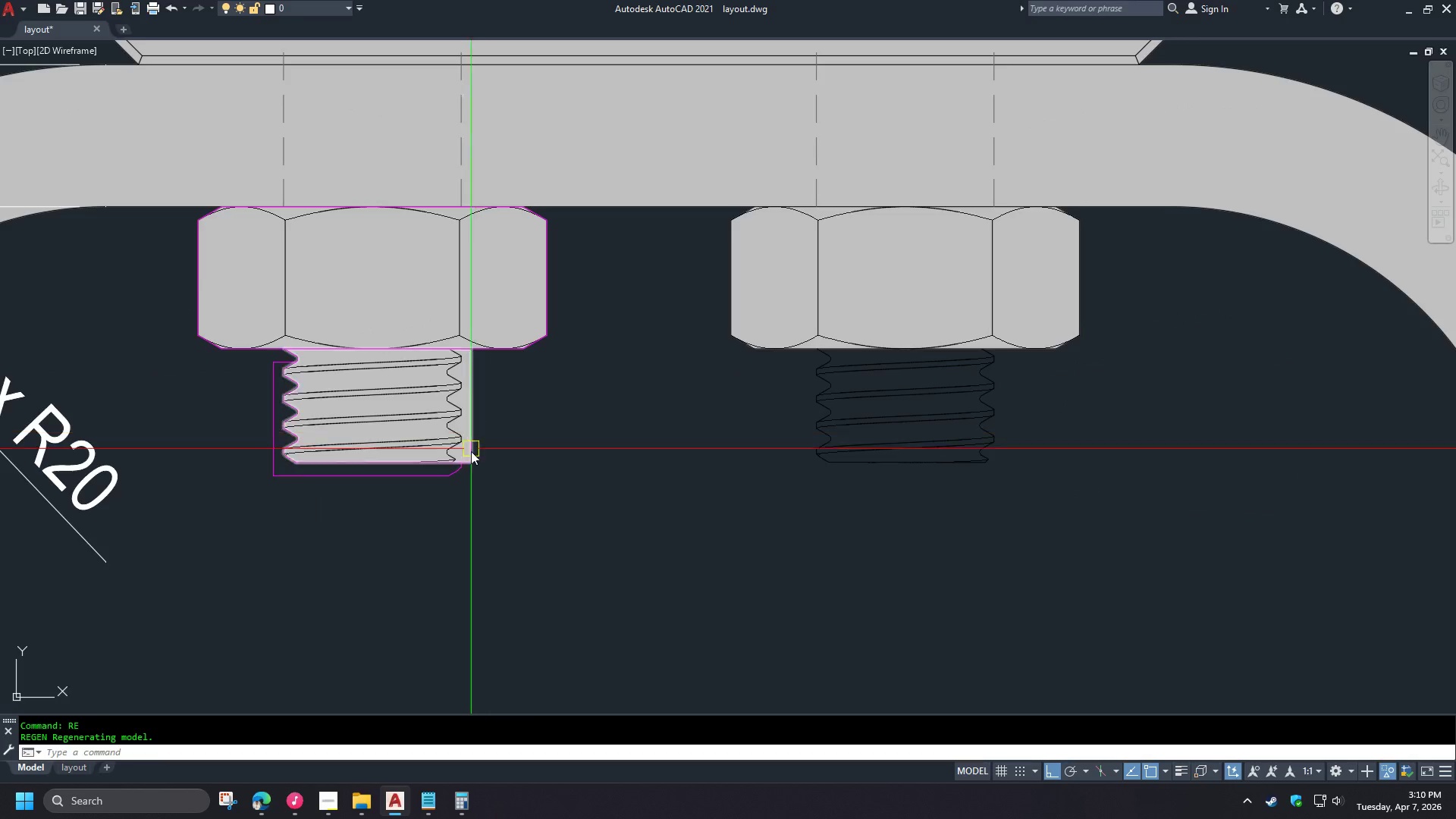 
scroll: coordinate [699, 344], scroll_direction: up, amount: 7.0
 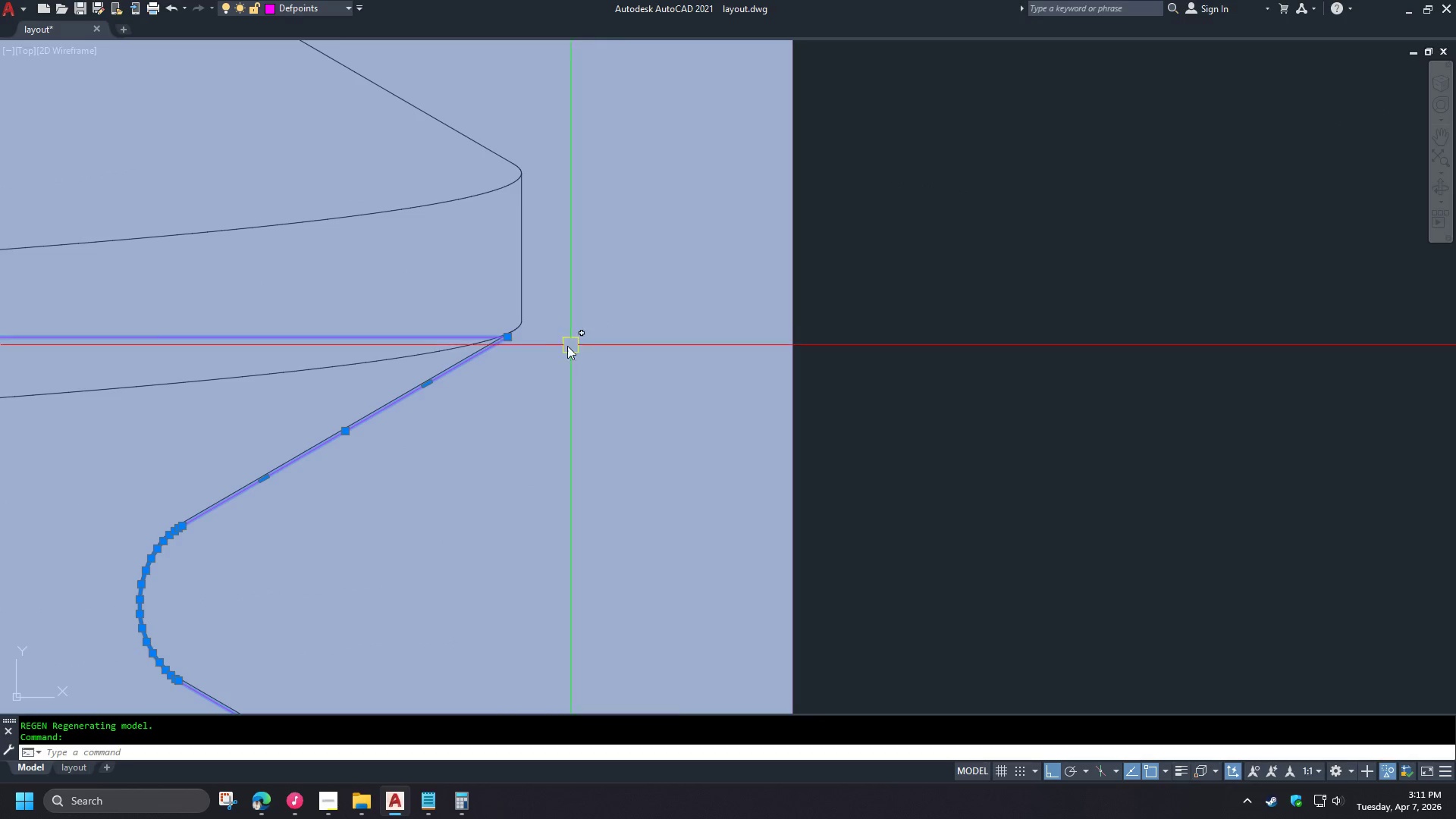 
scroll: coordinate [421, 366], scroll_direction: down, amount: 5.0
 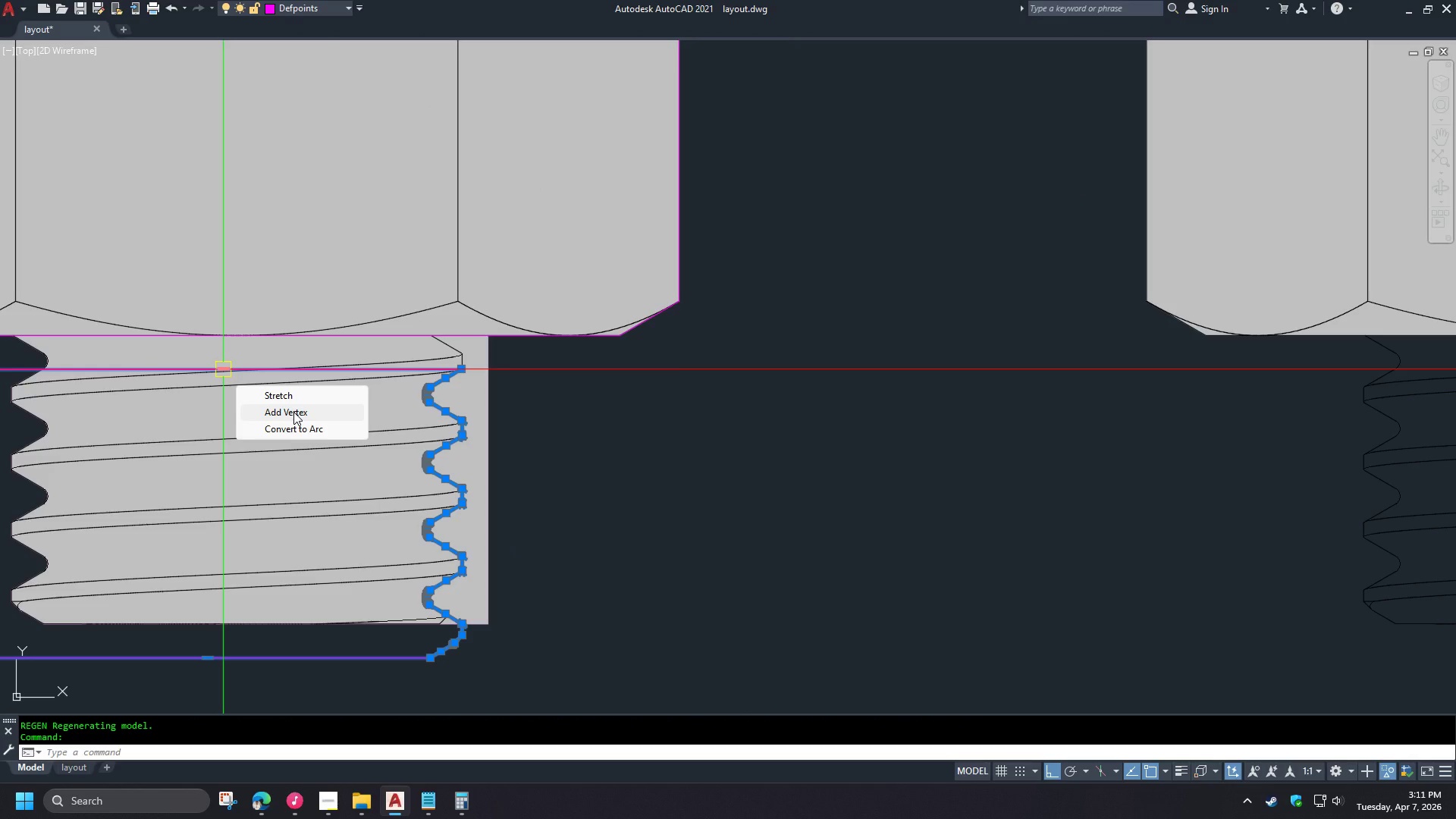 
left_click([293, 412])
 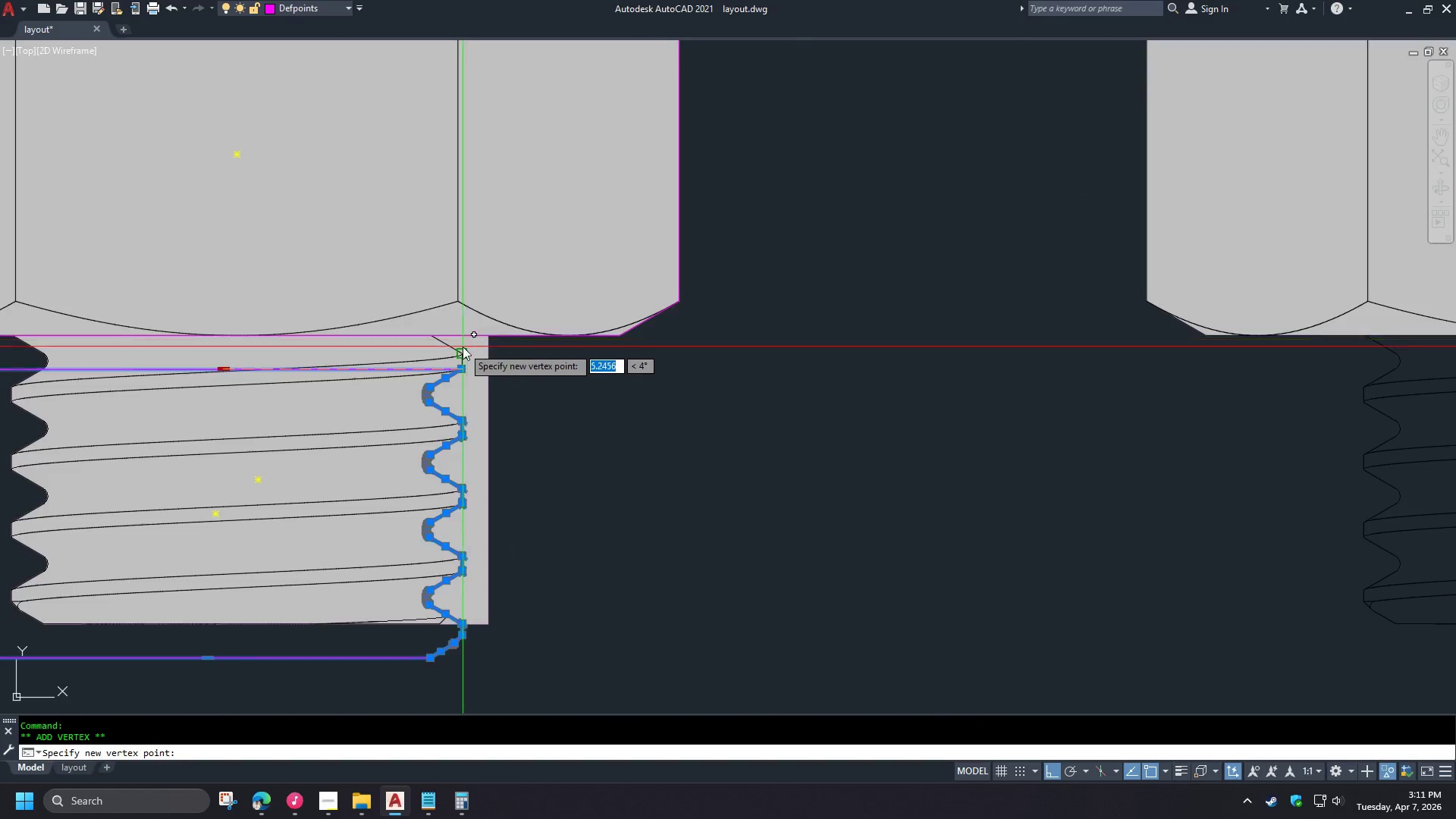 
left_click([463, 382])
 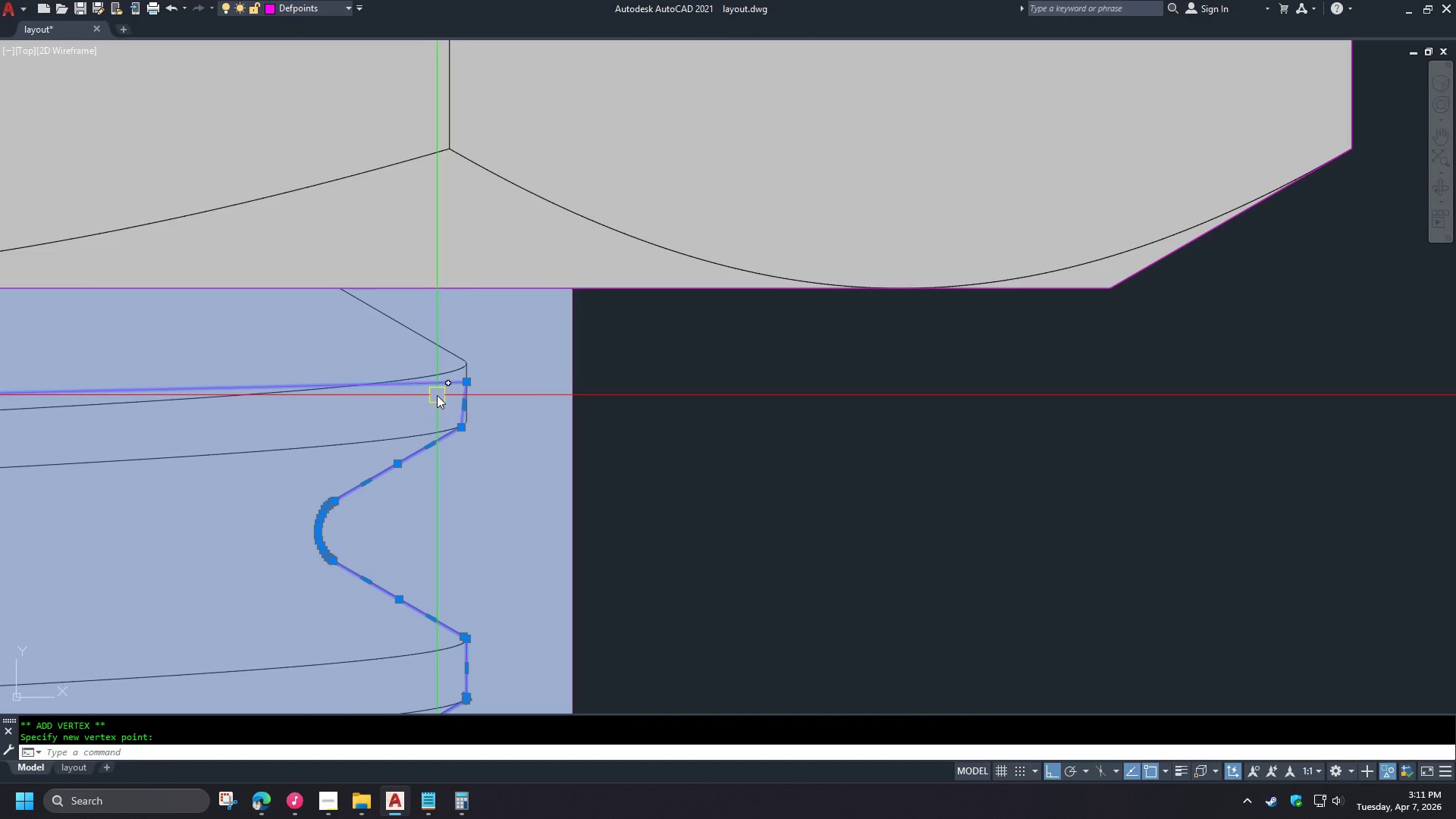 
scroll: coordinate [457, 350], scroll_direction: up, amount: 3.0
 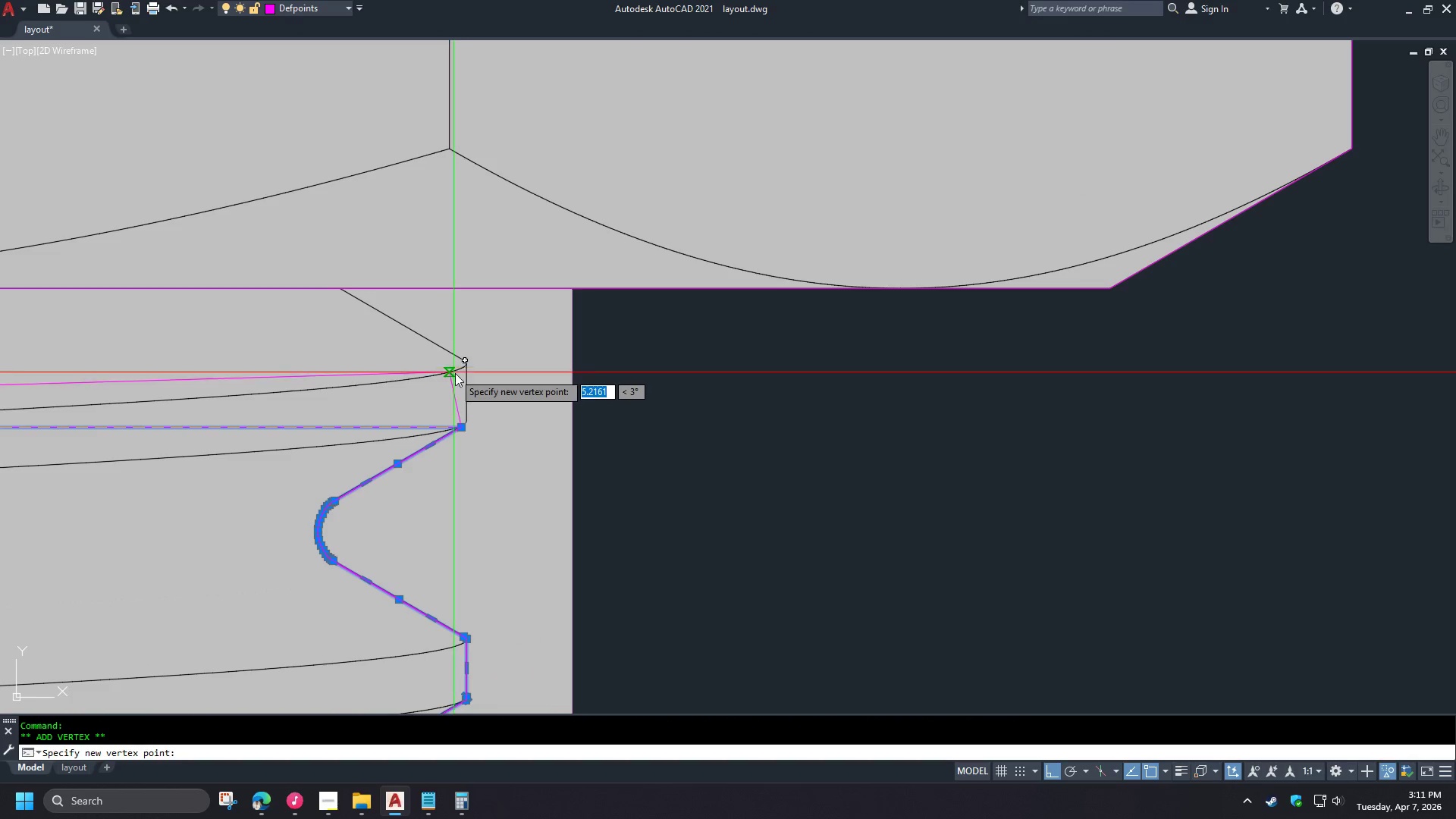 
scroll: coordinate [262, 379], scroll_direction: down, amount: 3.0
 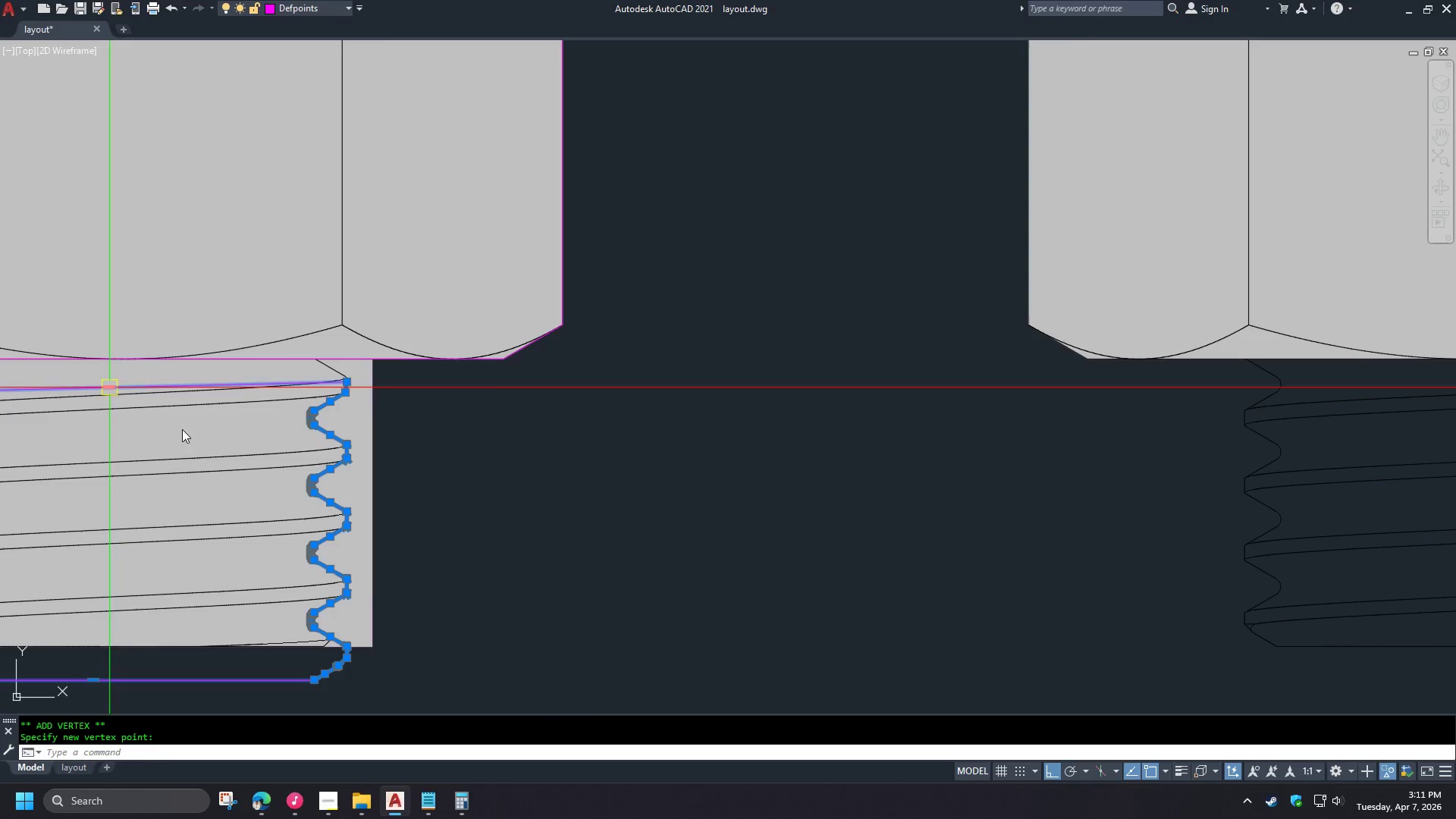 
left_click([339, 305])
 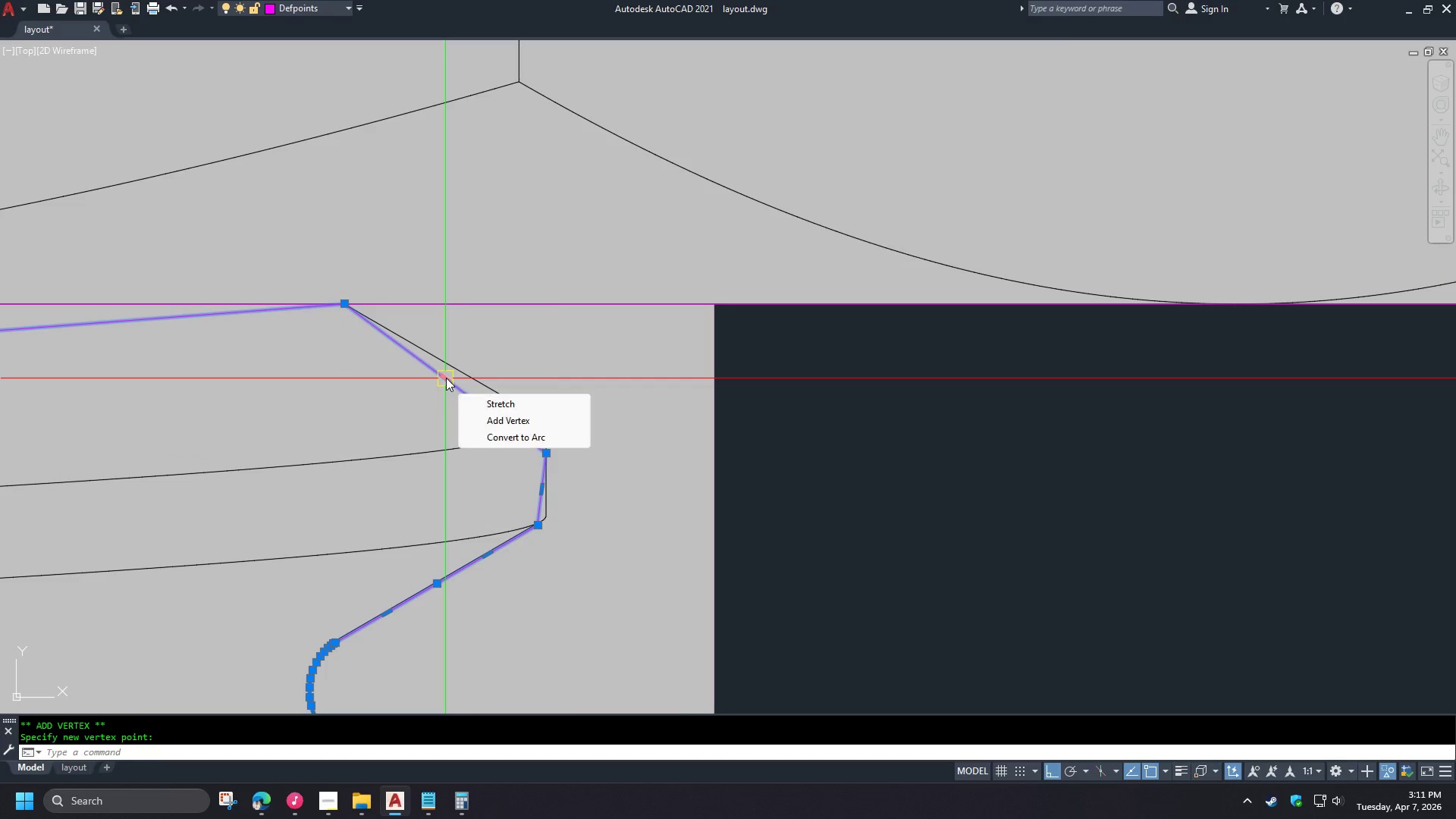 
scroll: coordinate [309, 368], scroll_direction: up, amount: 4.0
 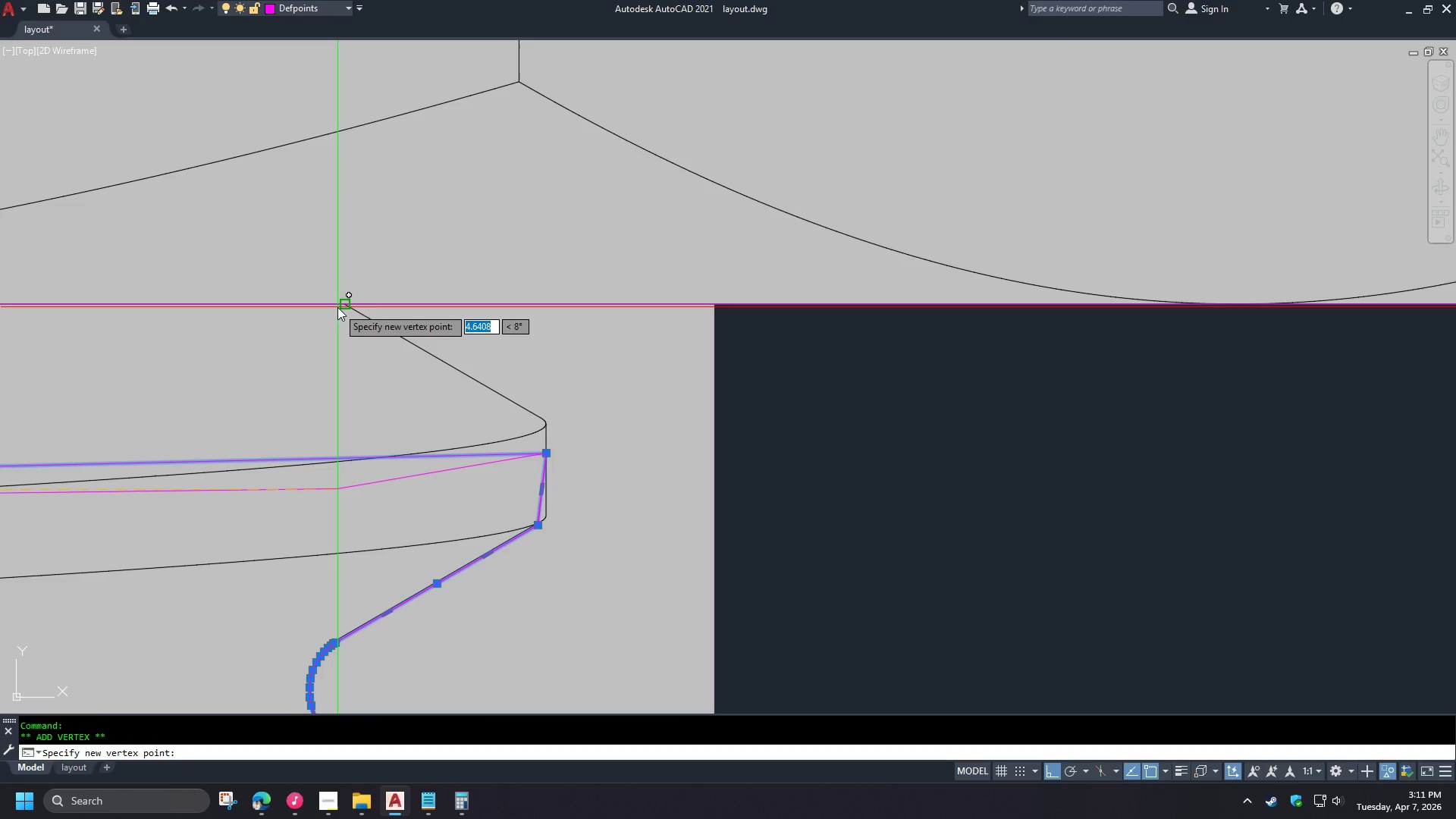 
left_click([488, 418])
 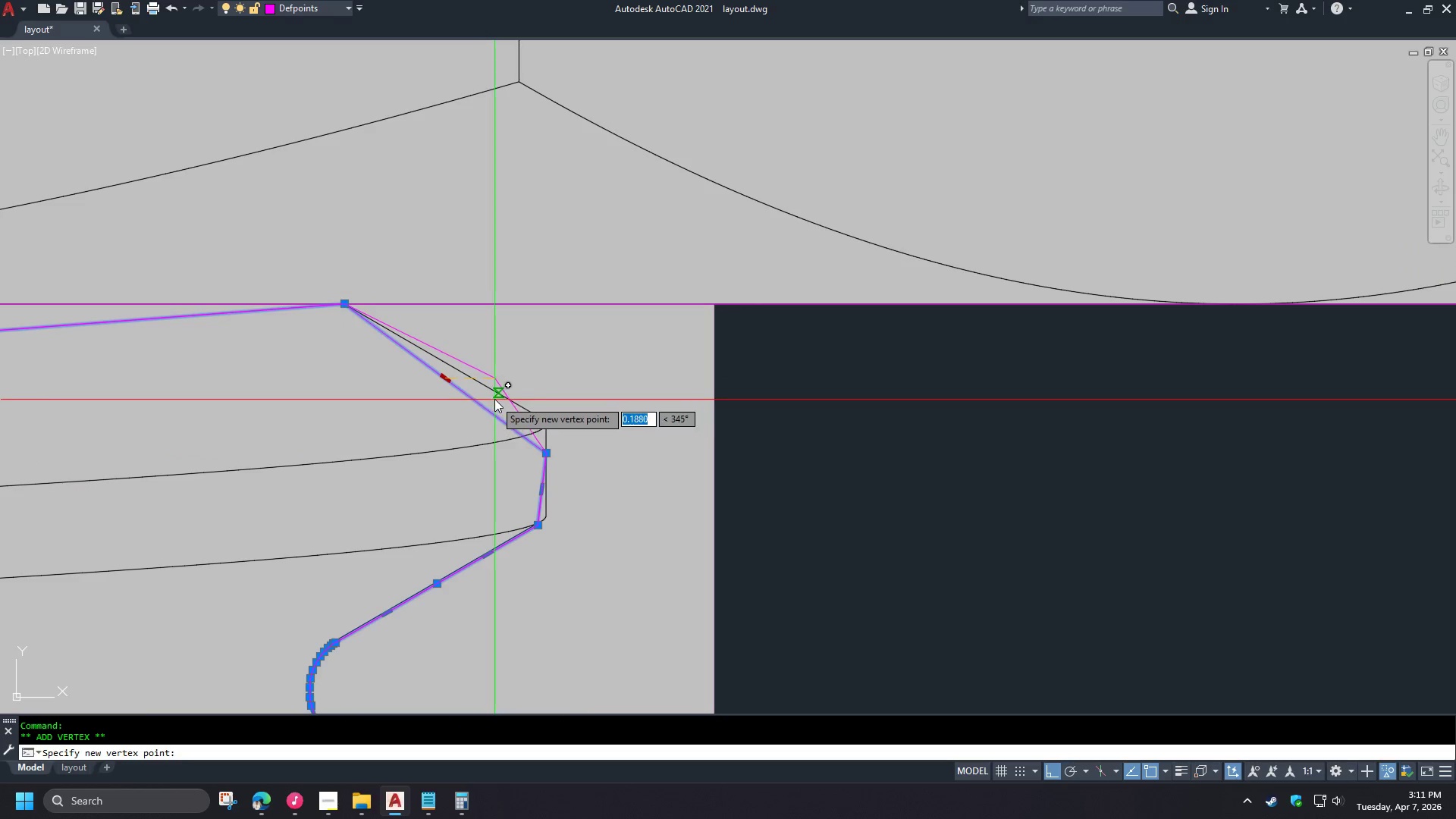 
left_click([494, 399])
 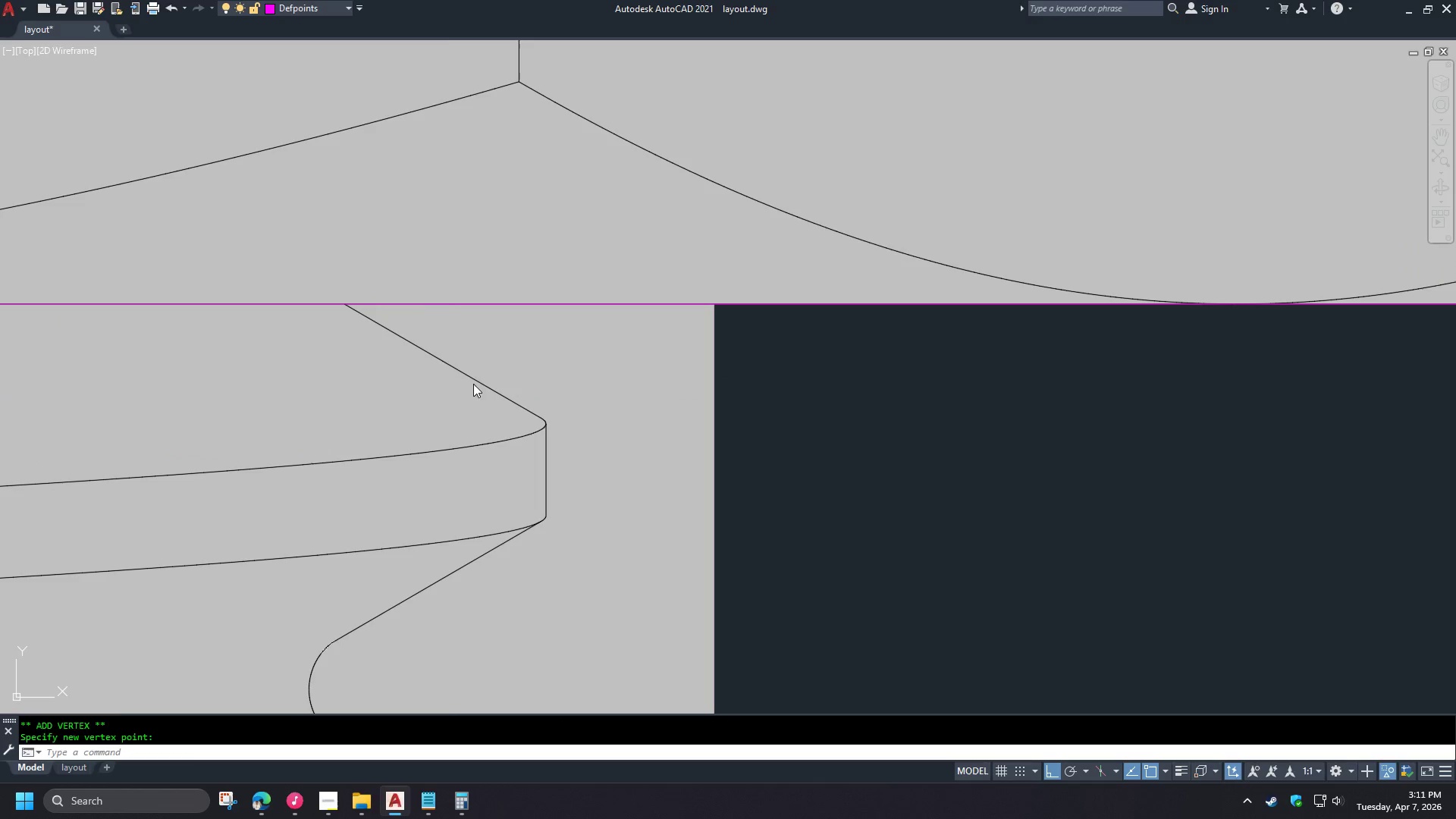 
key(Escape)
 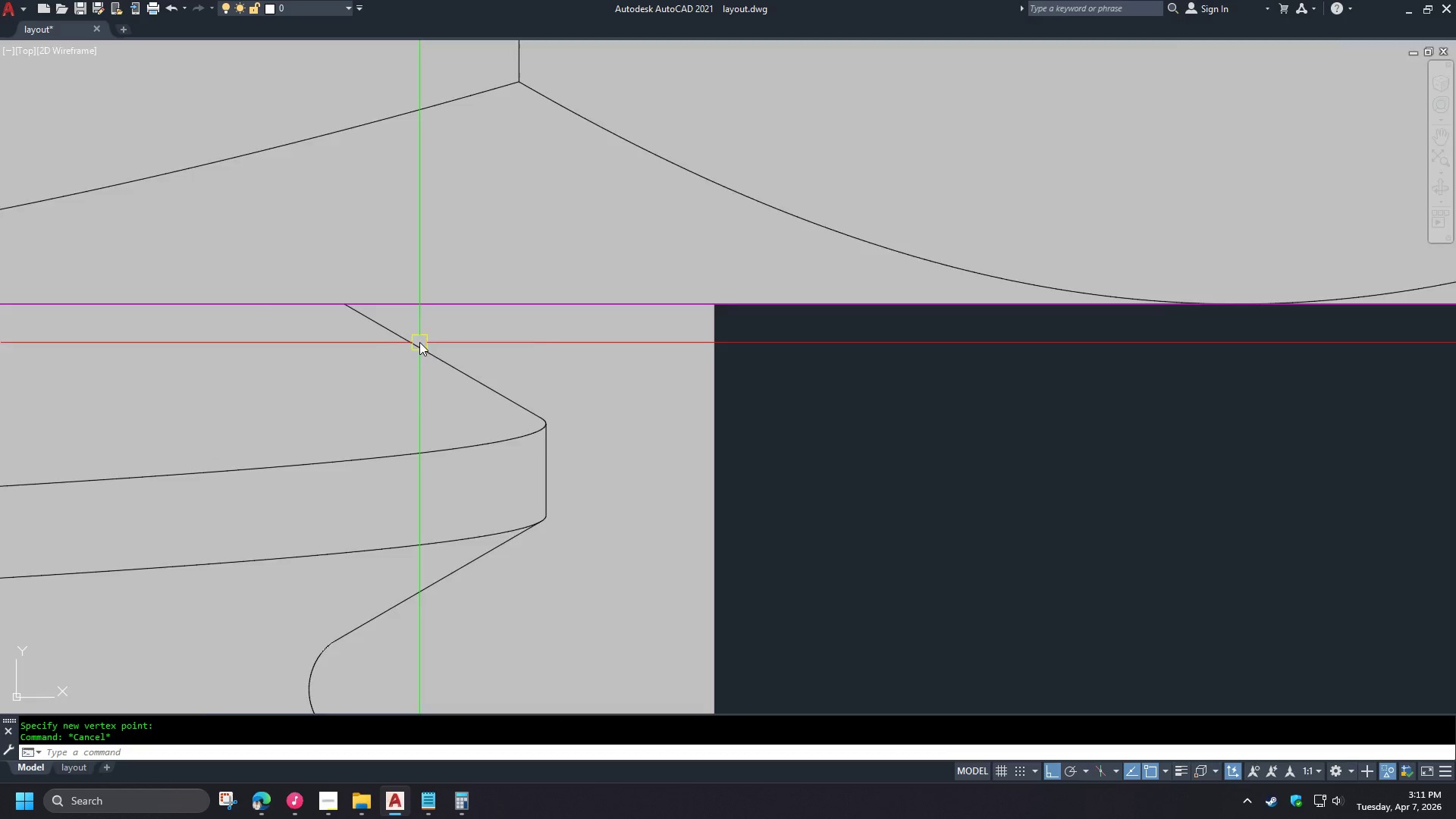 
key(R)
 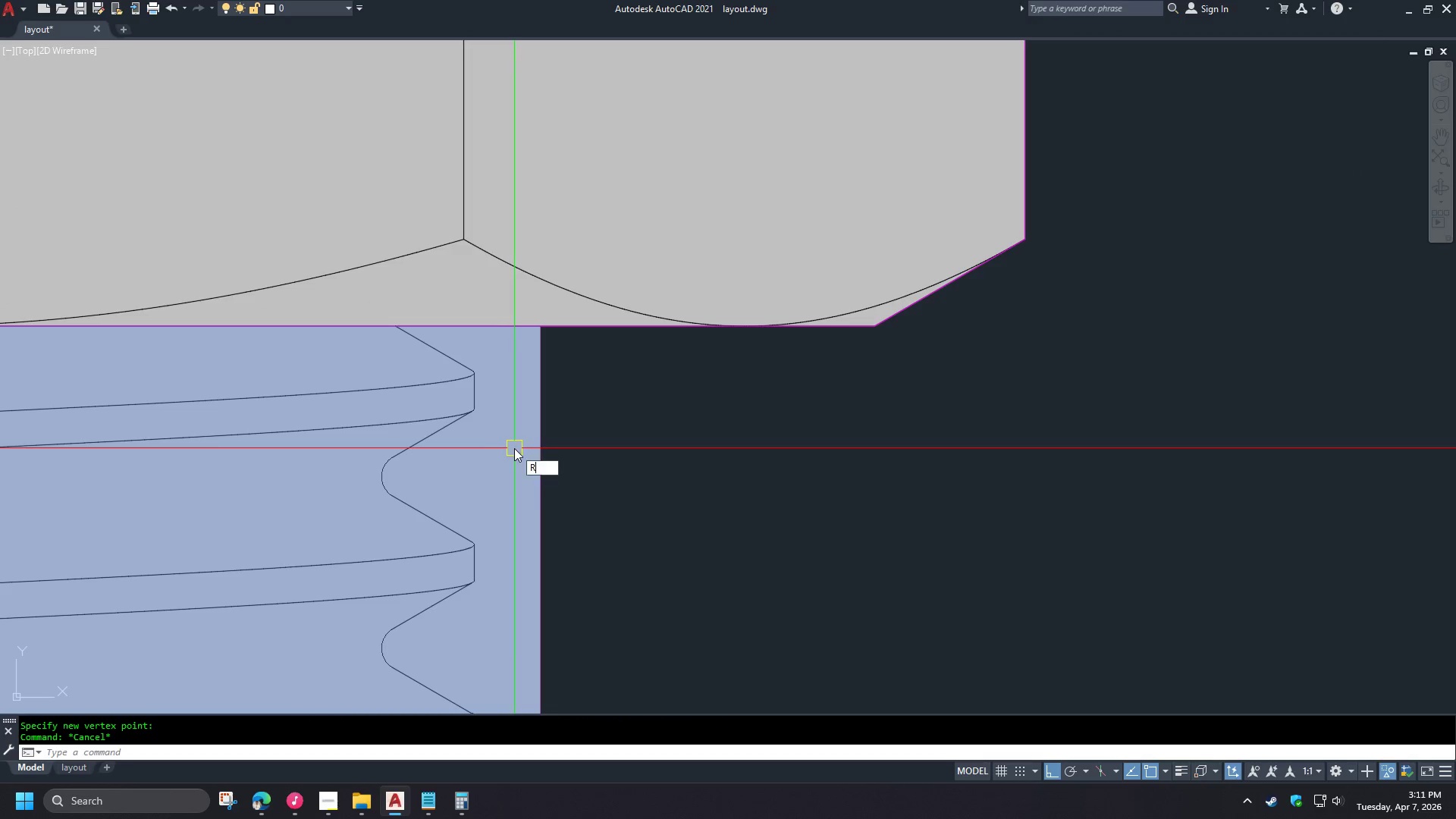 
key(E)
 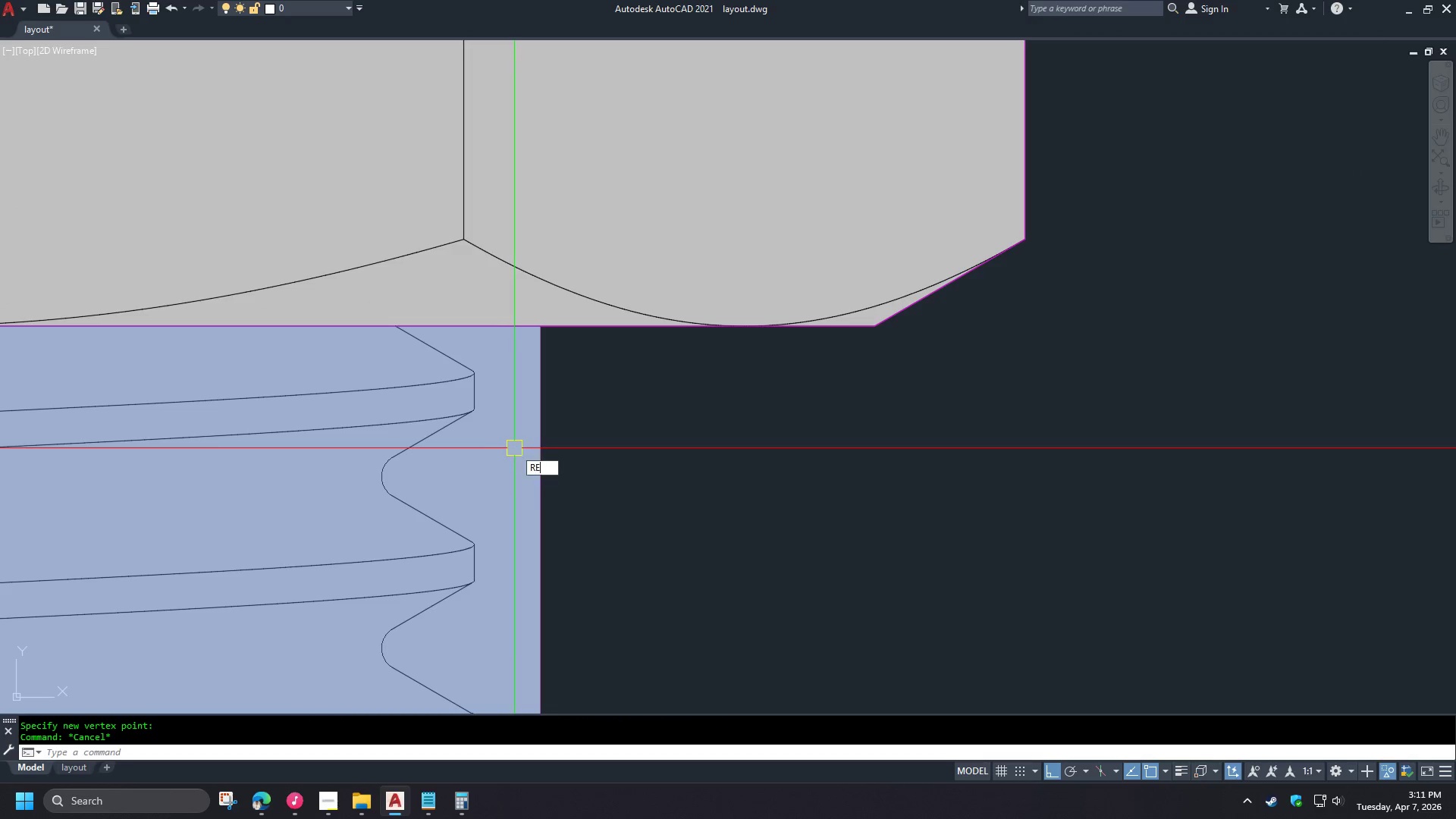 
key(Space)
 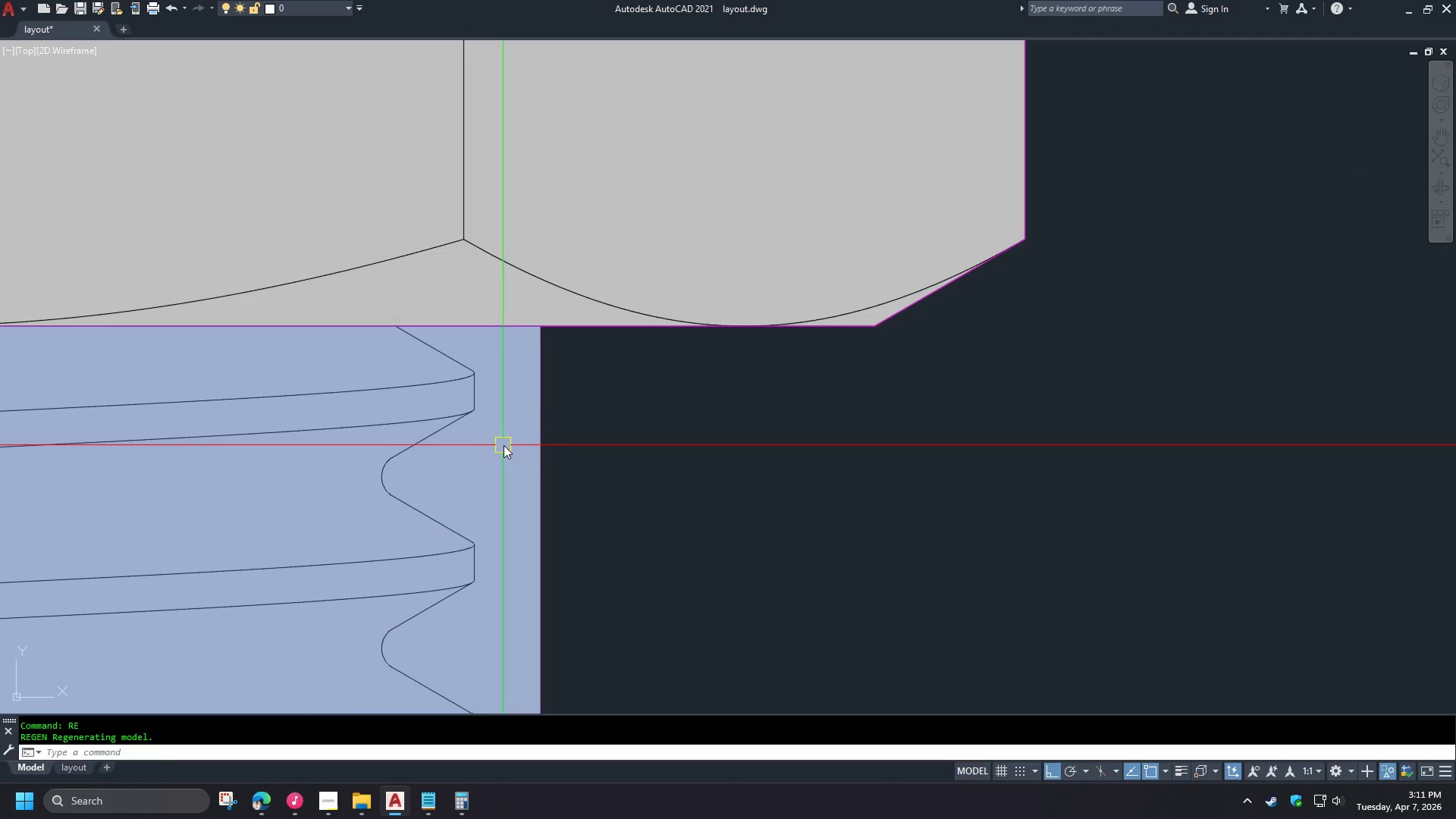 
left_click([499, 587])
 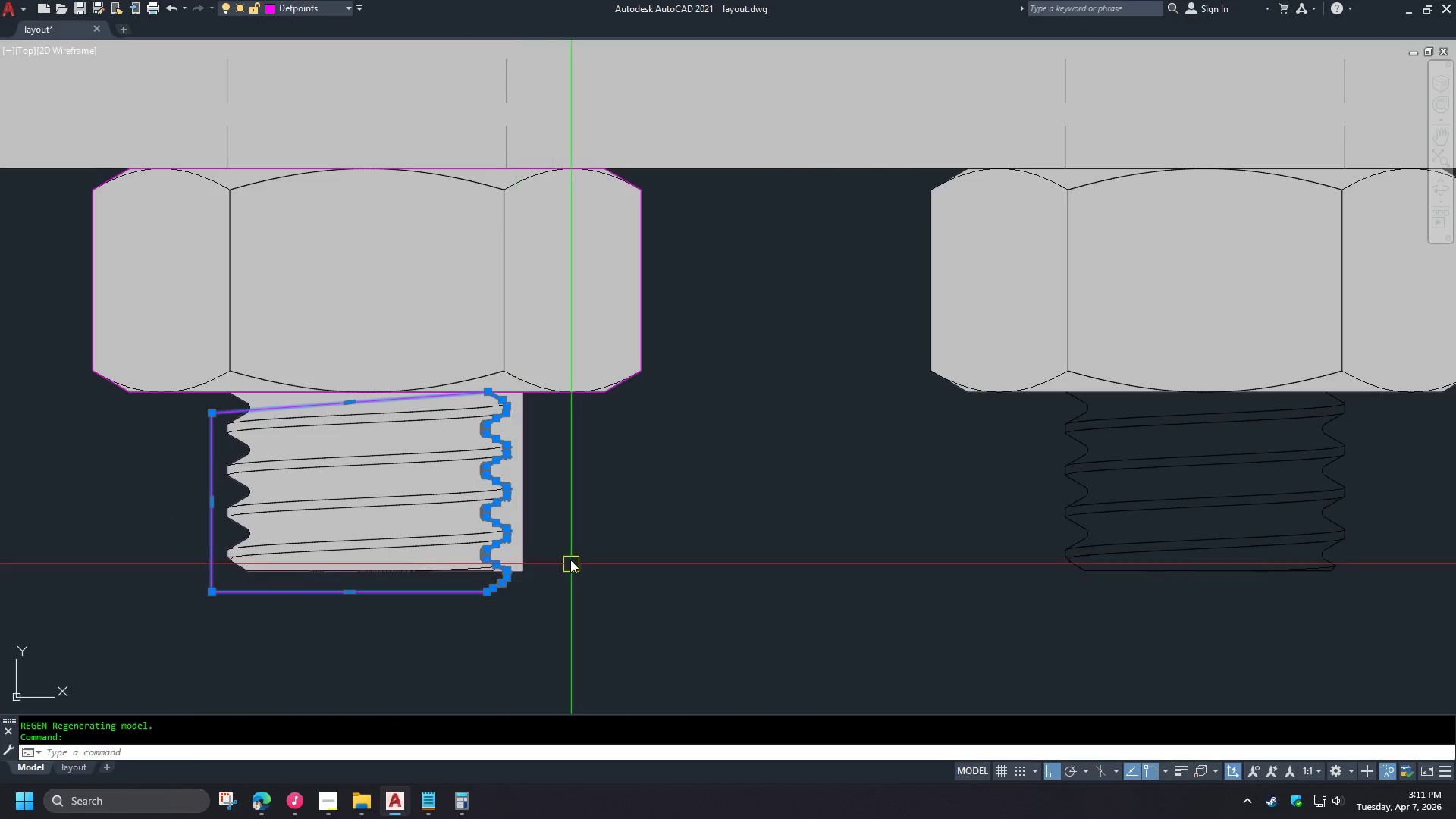 
scroll: coordinate [434, 340], scroll_direction: down, amount: 2.0
 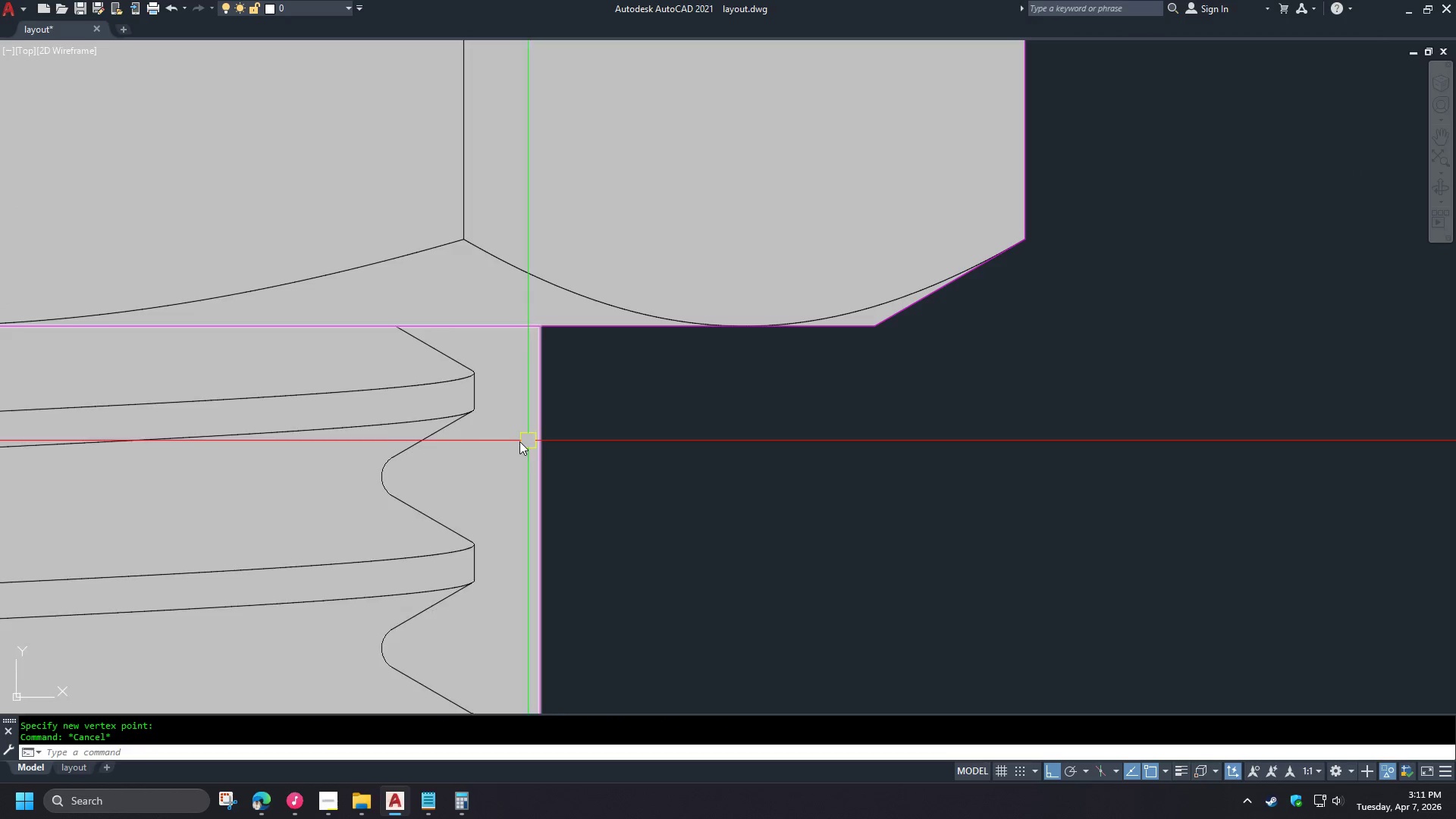 
type(DR F RE )
 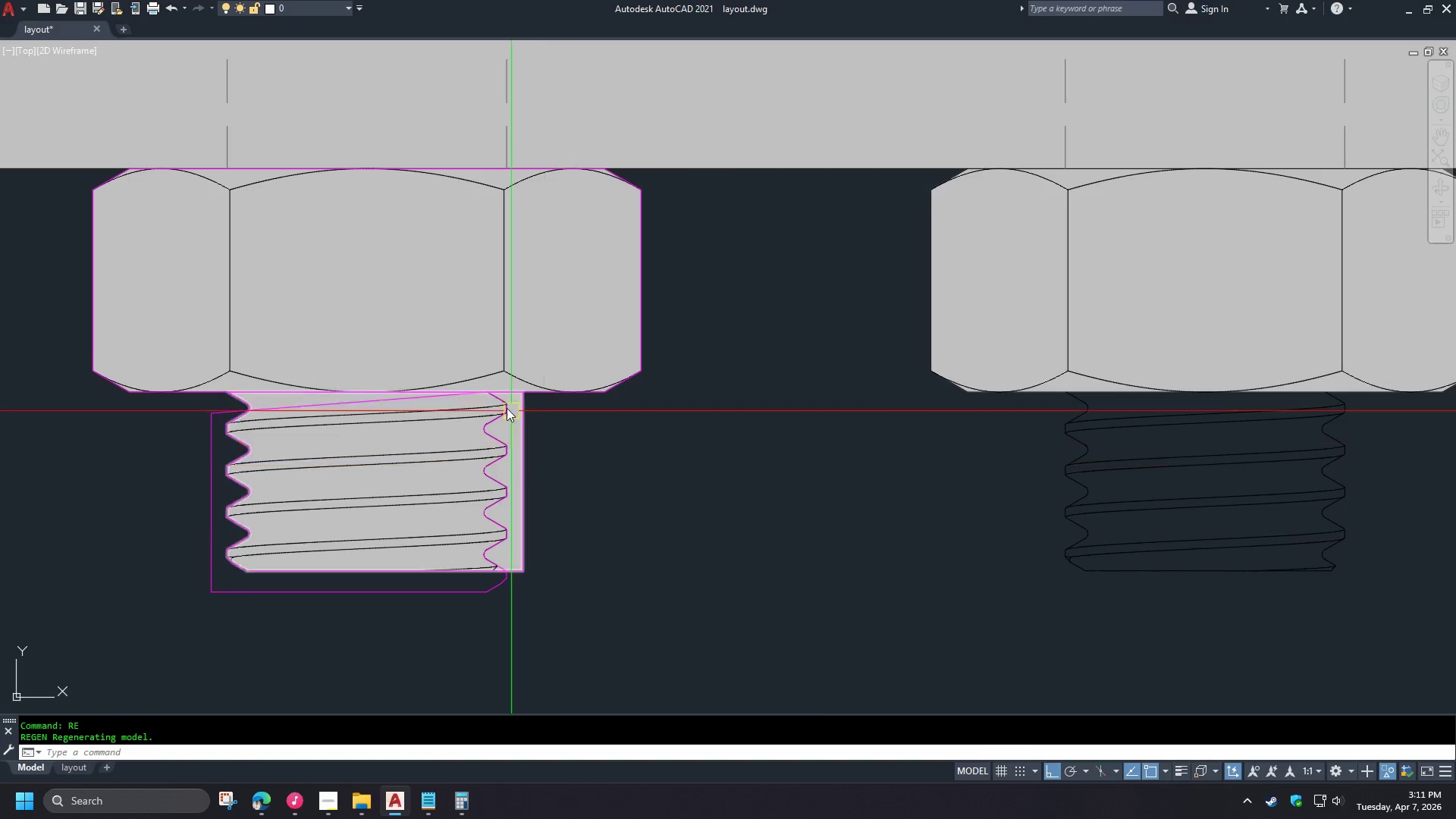 
scroll: coordinate [518, 413], scroll_direction: down, amount: 3.0
 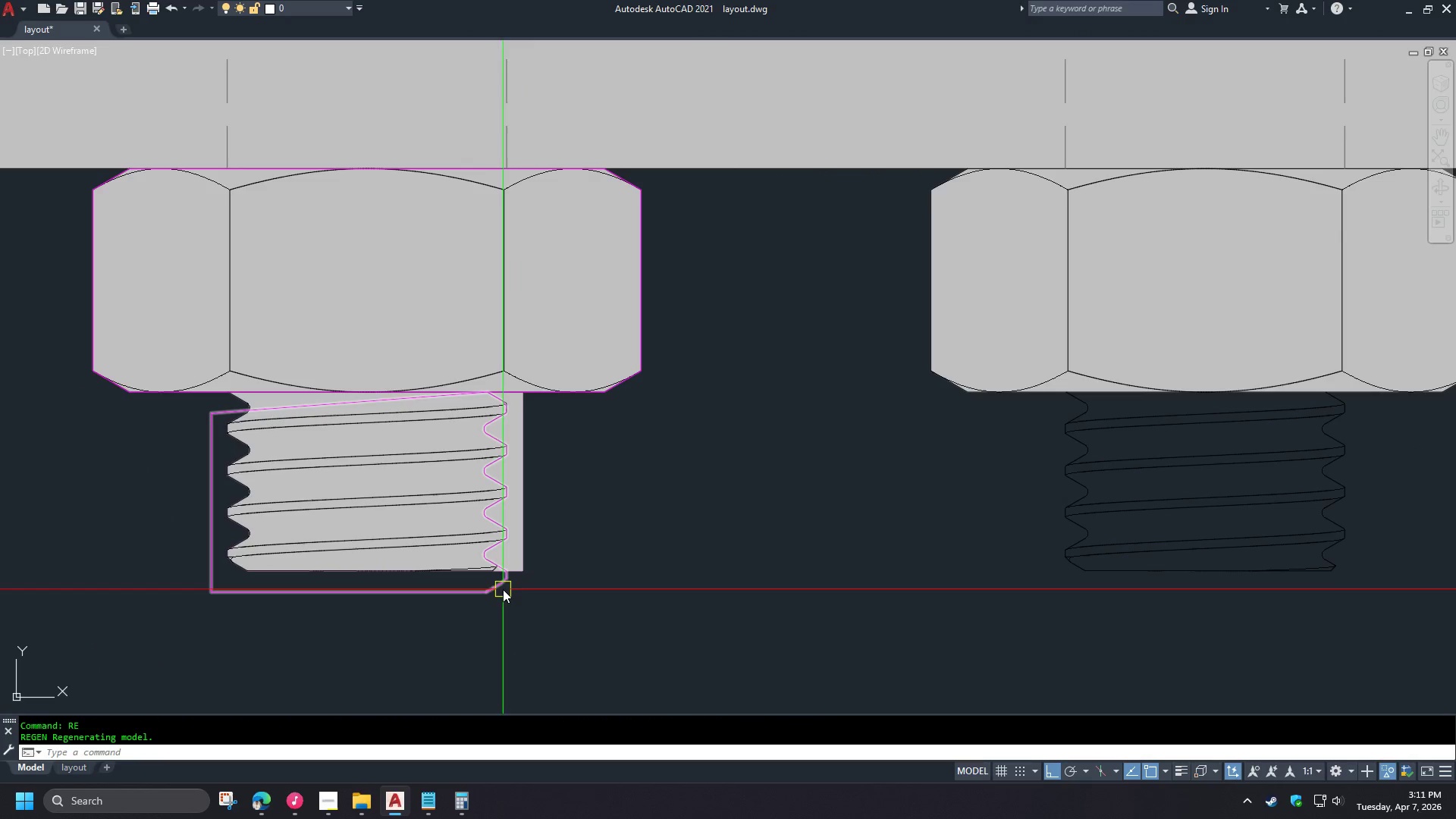 
type(F R CEN )
 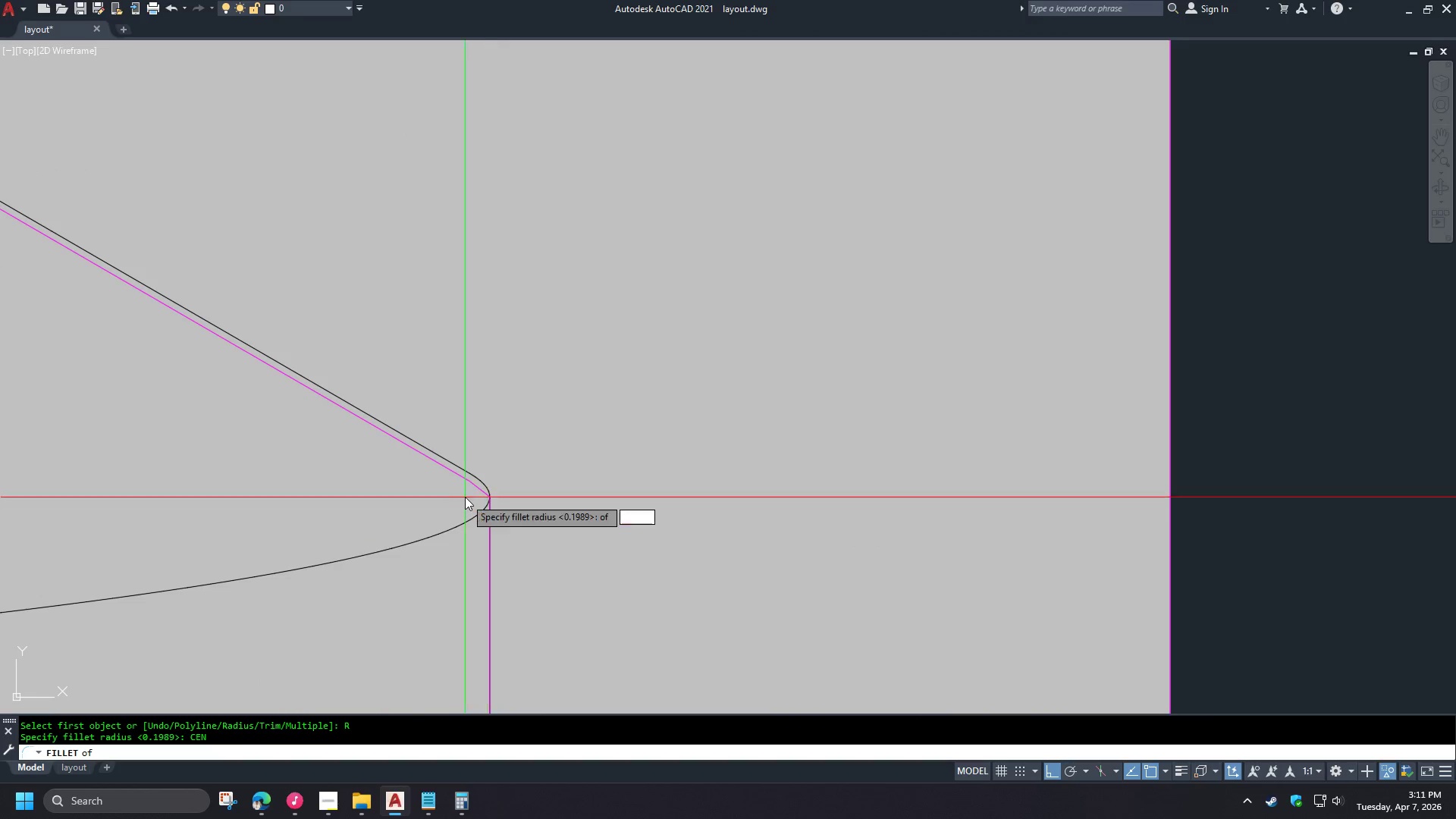 
scroll: coordinate [505, 535], scroll_direction: up, amount: 8.0
 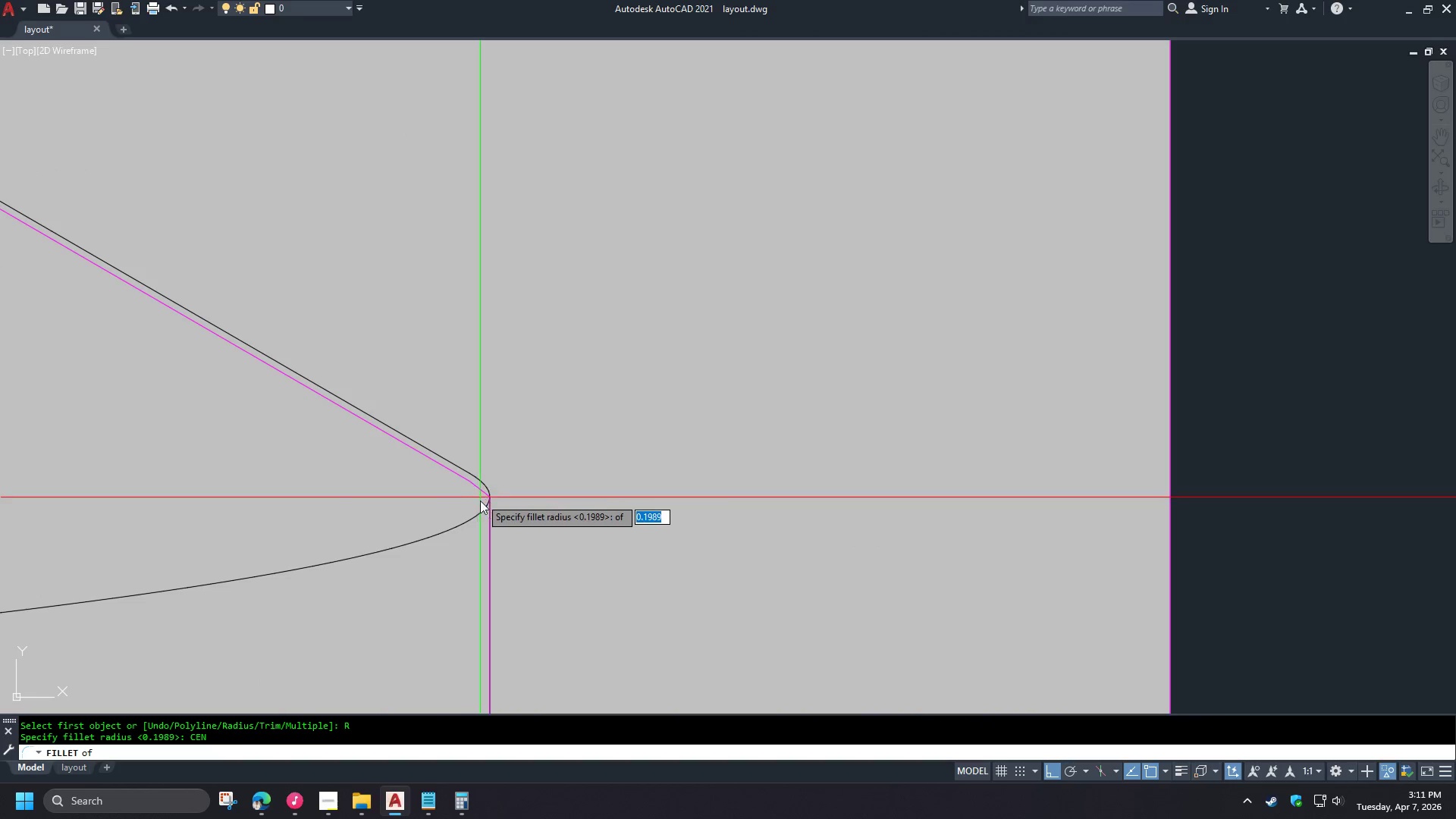 
left_click([478, 393])
 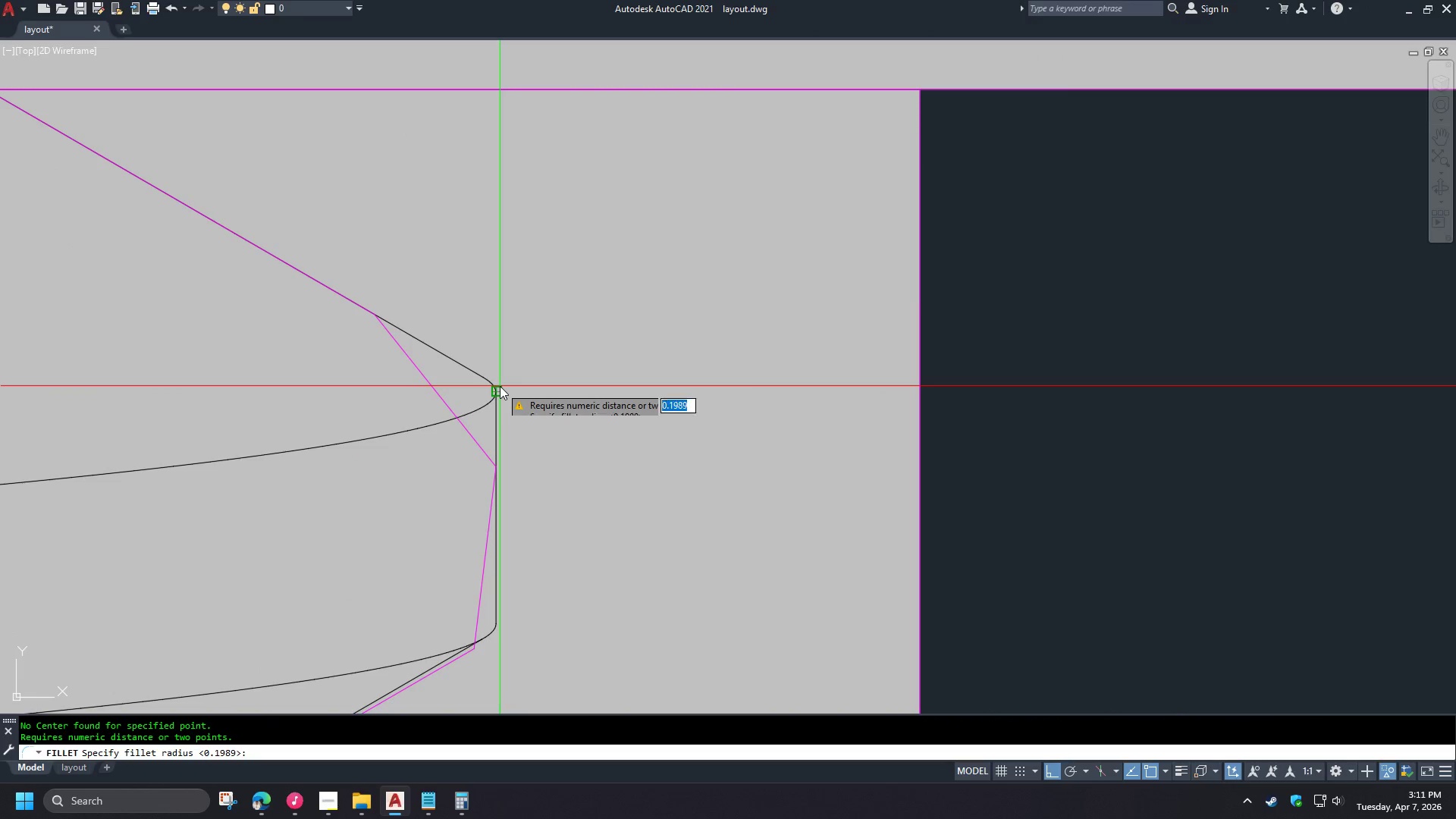 
left_click([500, 386])
 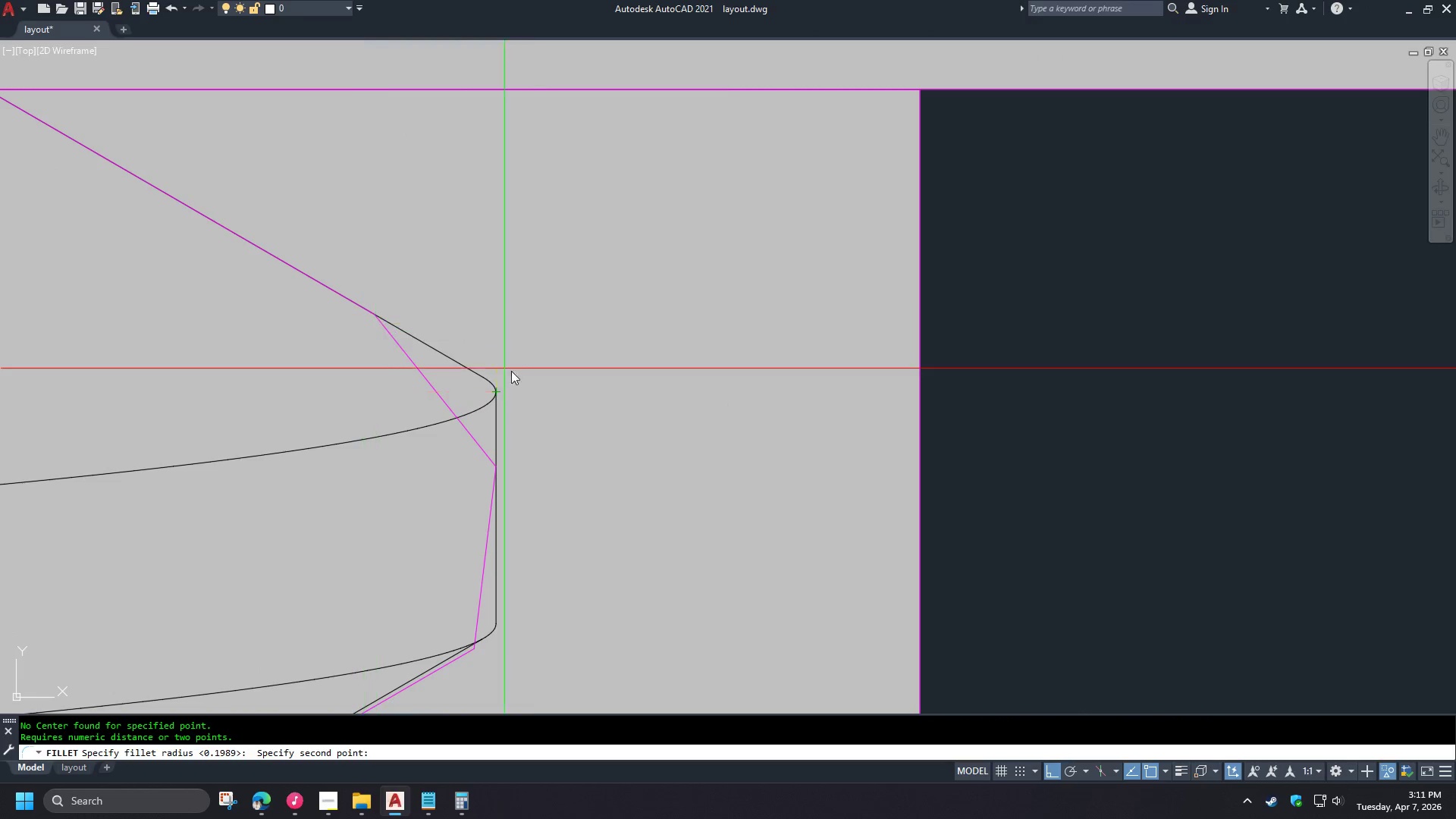 
scroll: coordinate [525, 619], scroll_direction: down, amount: 4.0
 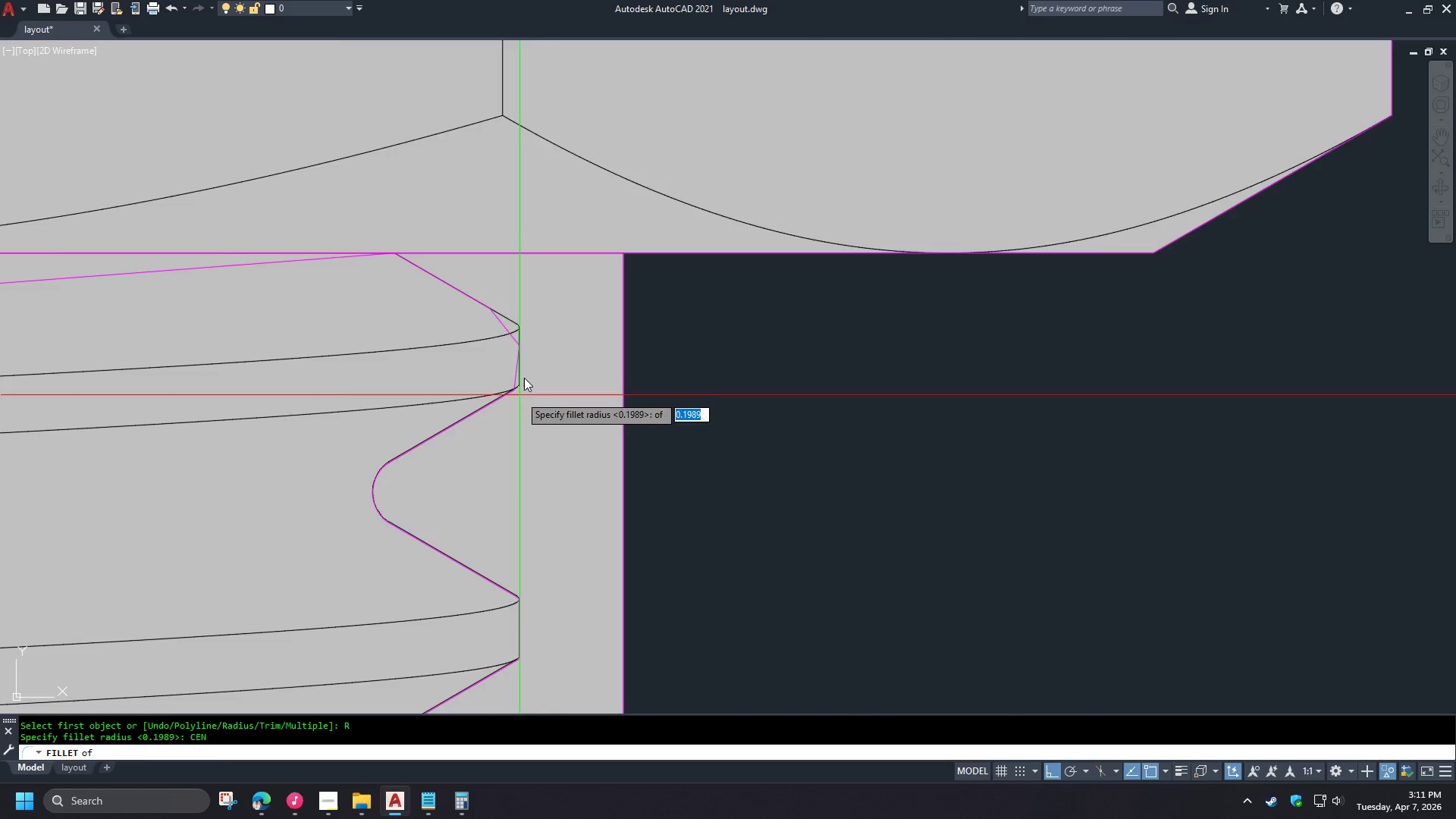 
scroll: coordinate [526, 305], scroll_direction: up, amount: 3.0
 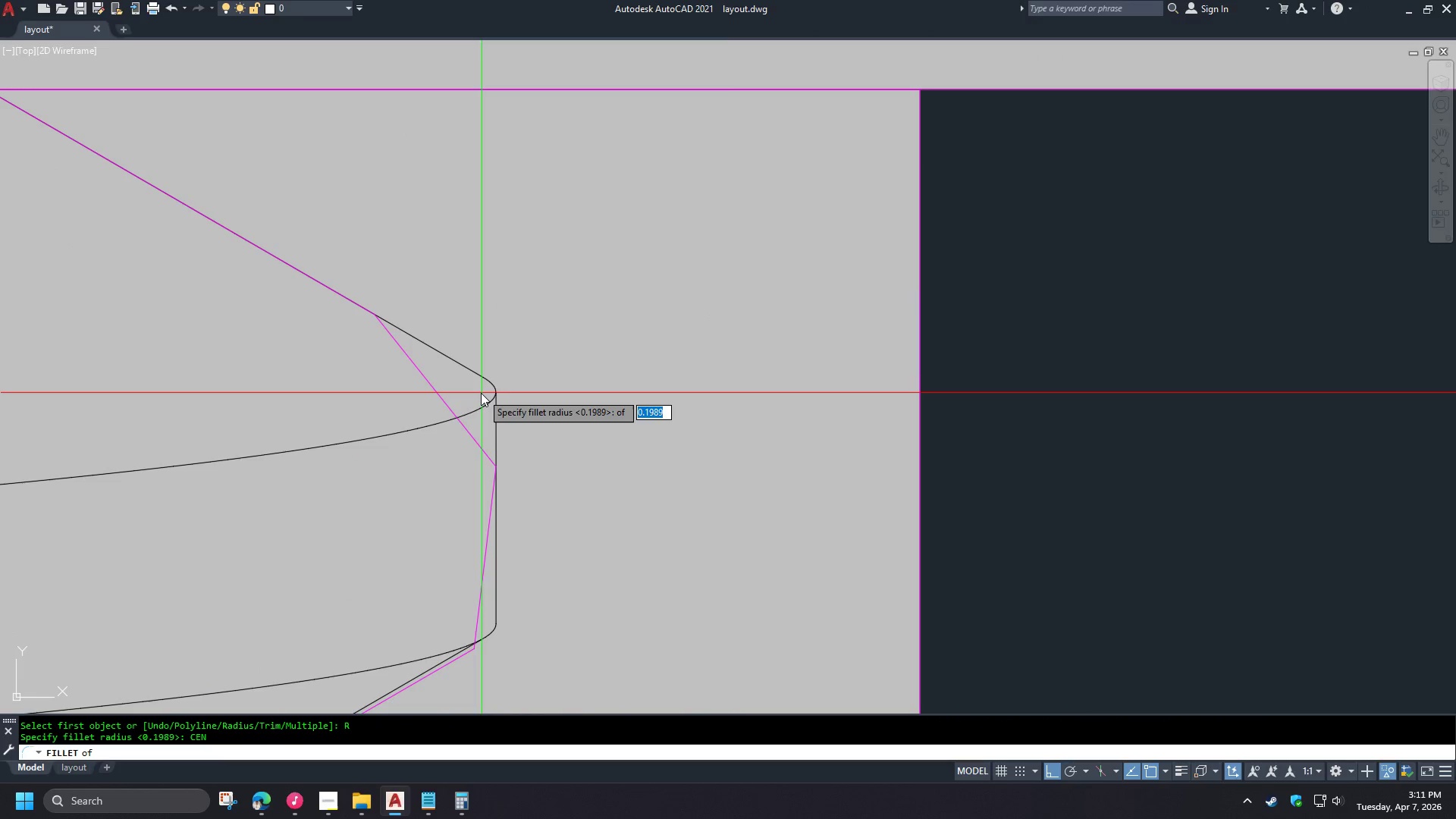 
key(Escape)
 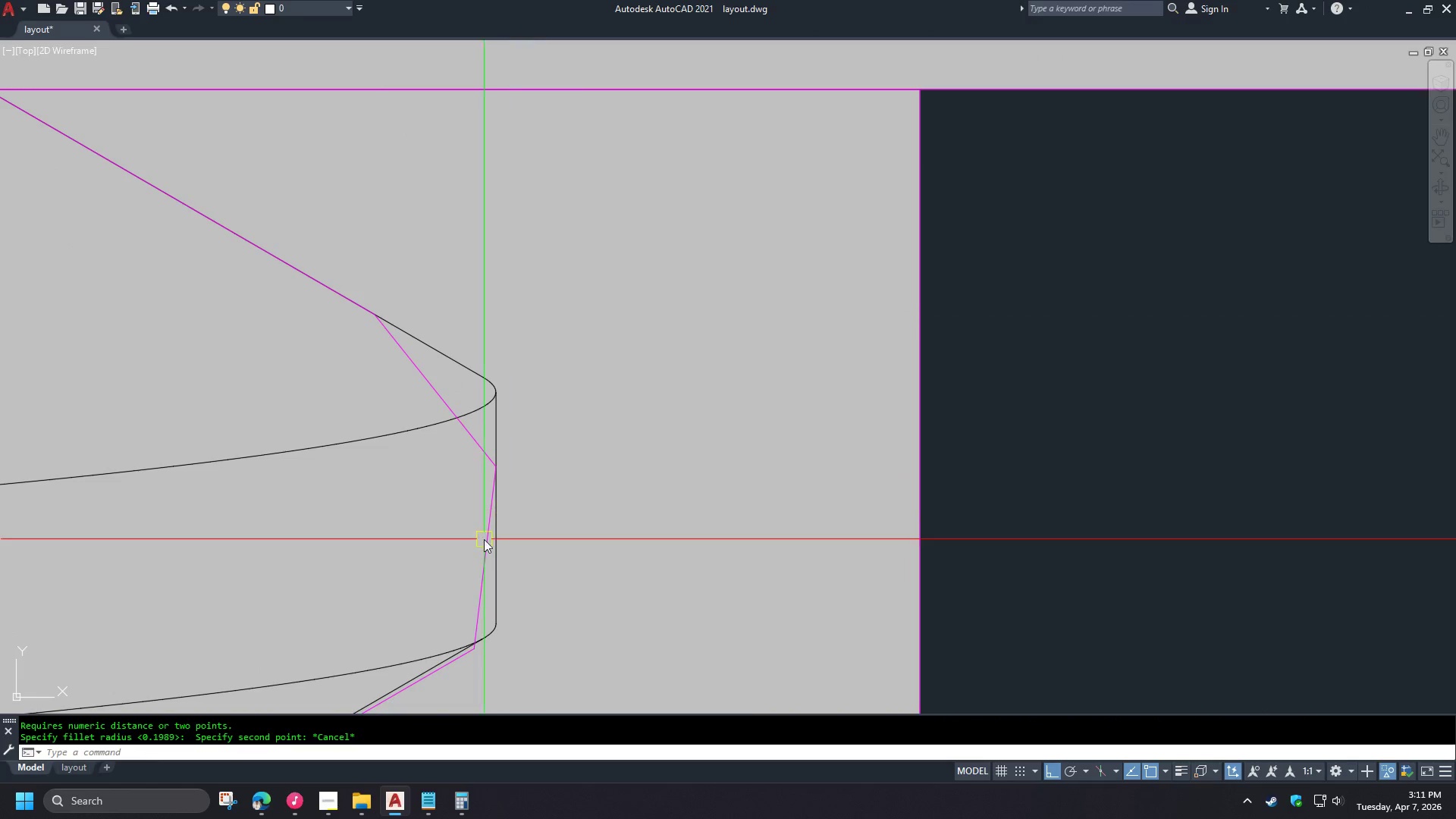 
key(Escape)
 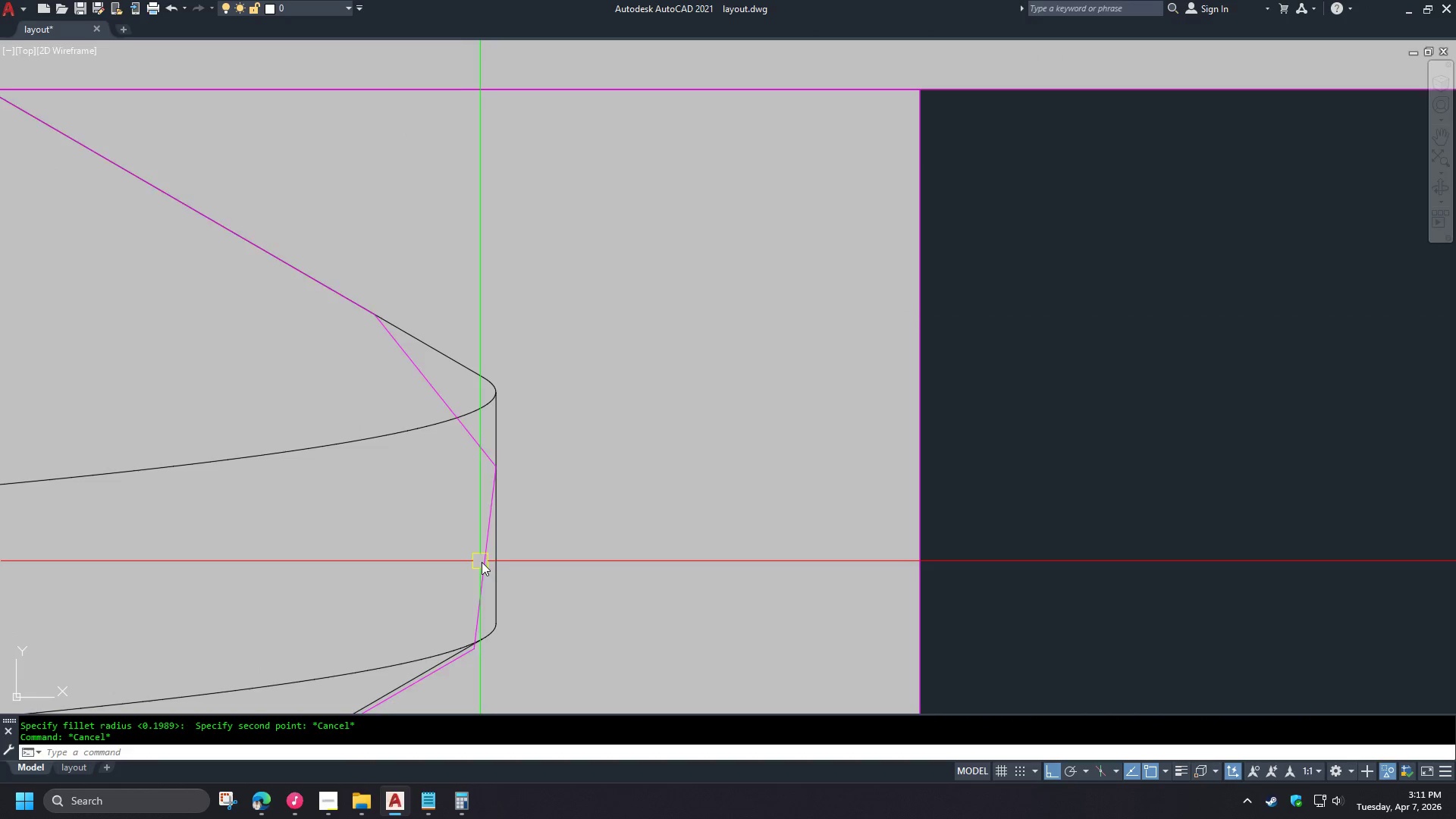 
left_click([482, 563])
 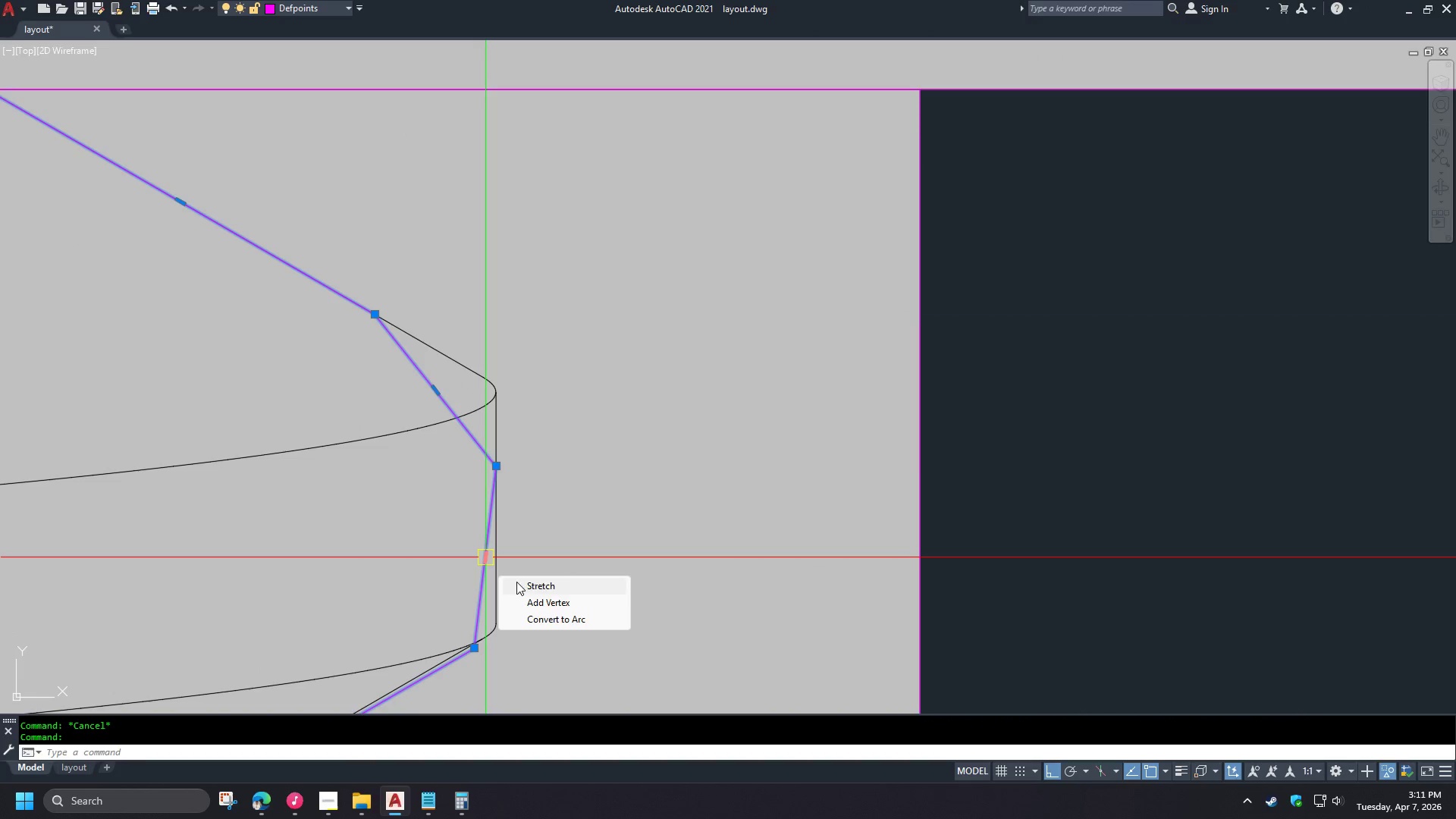 
left_click([535, 605])
 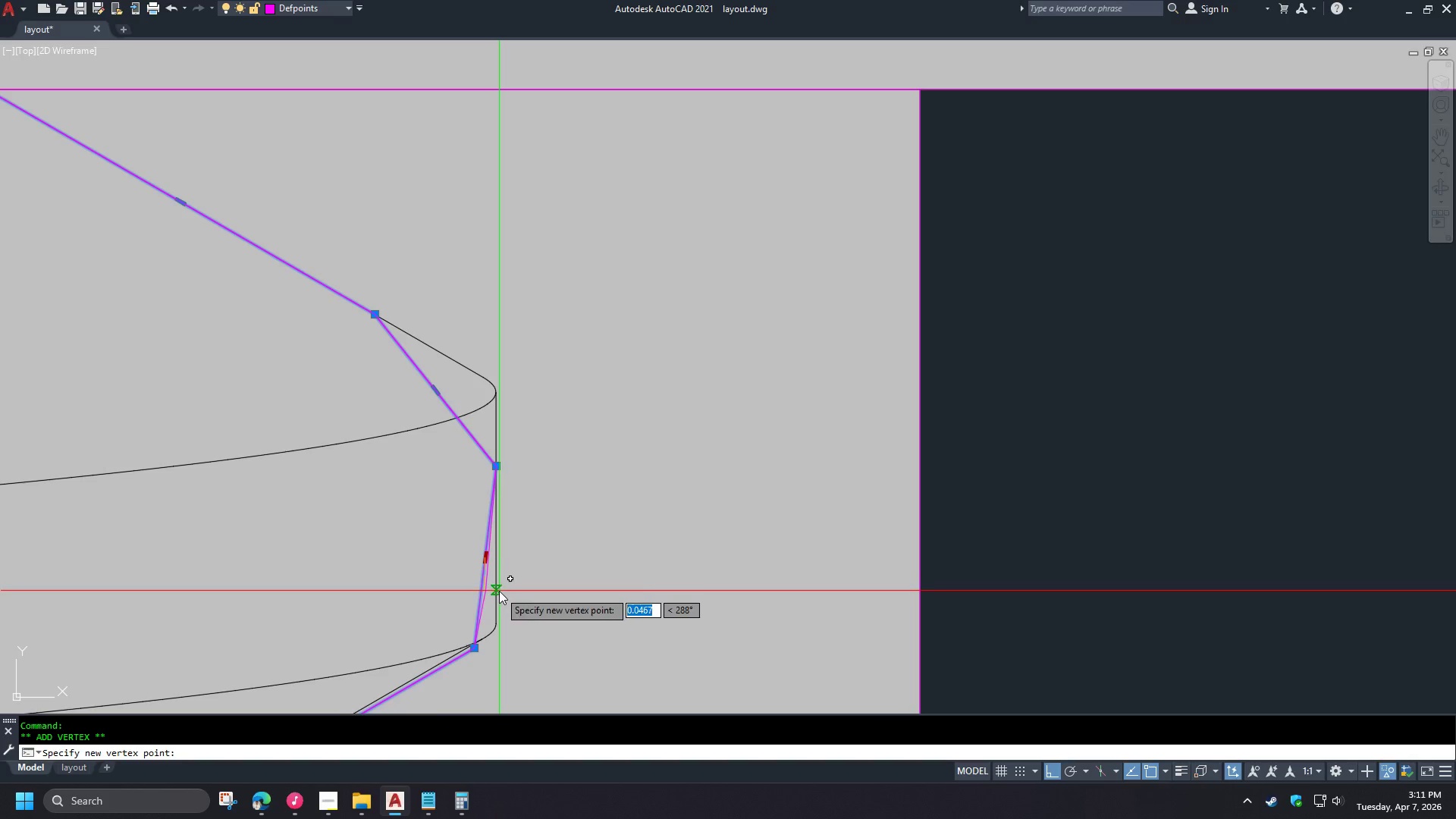 
left_click([497, 592])
 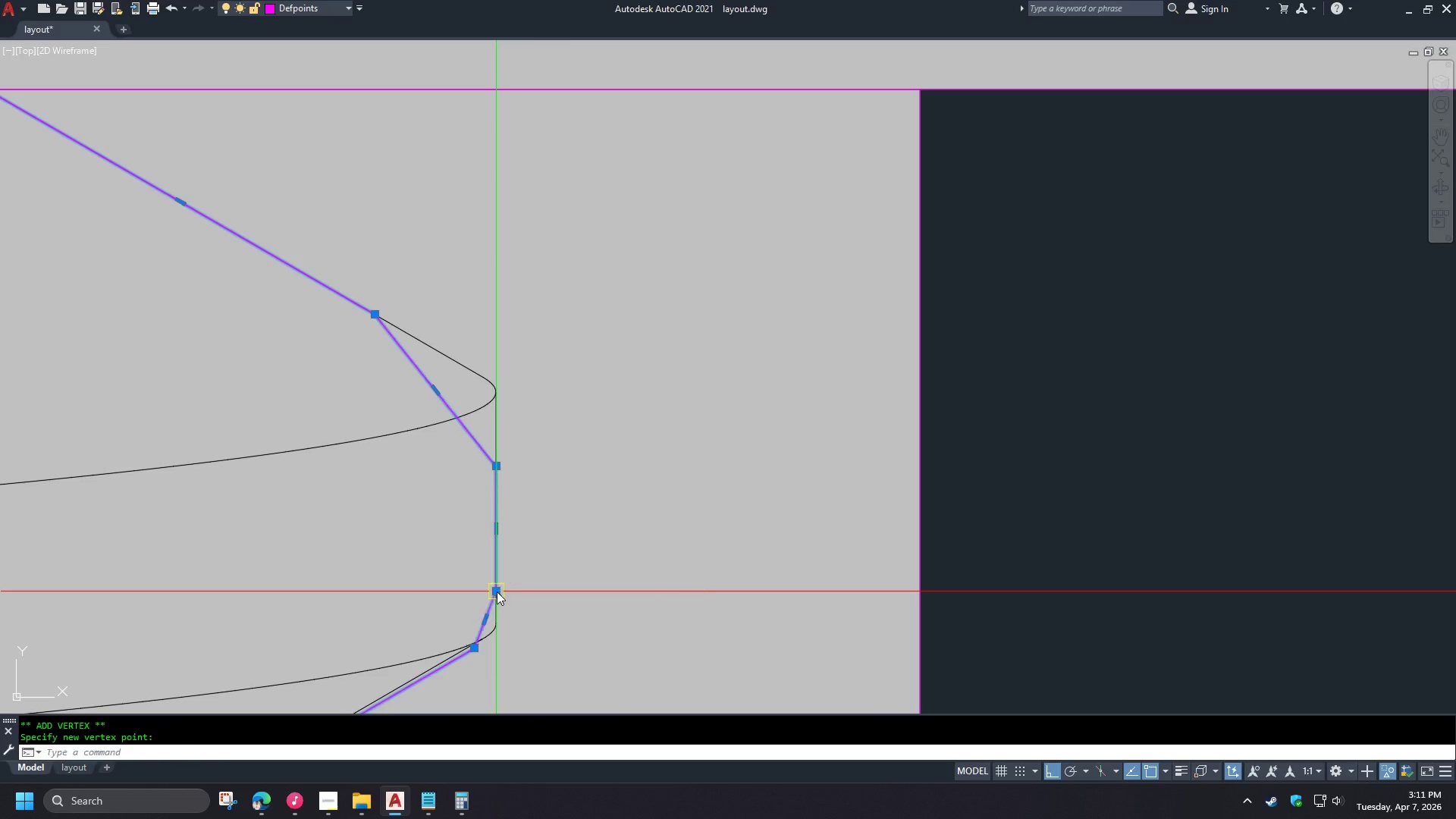 
key(Escape)
 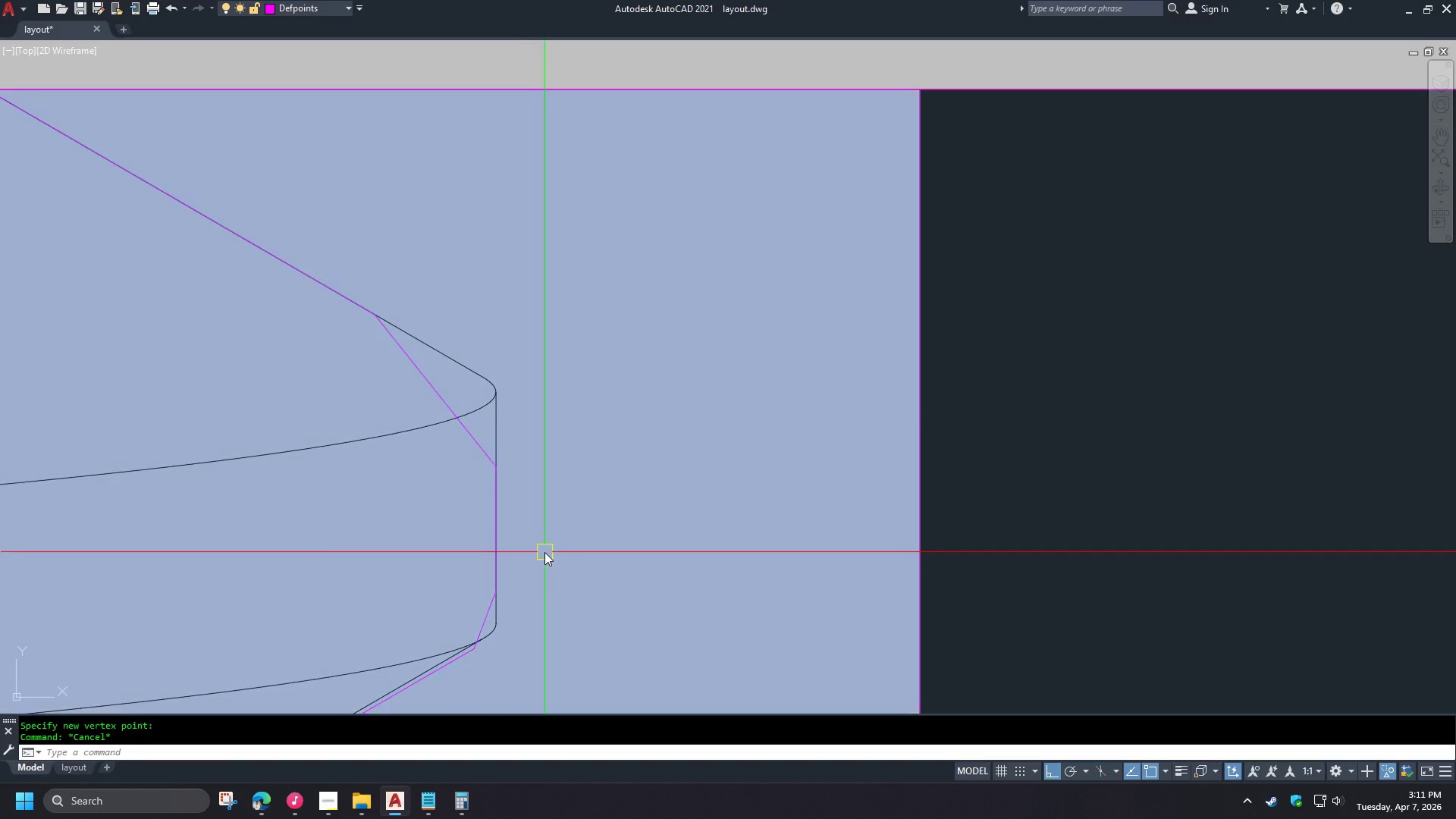 
key(Escape)
 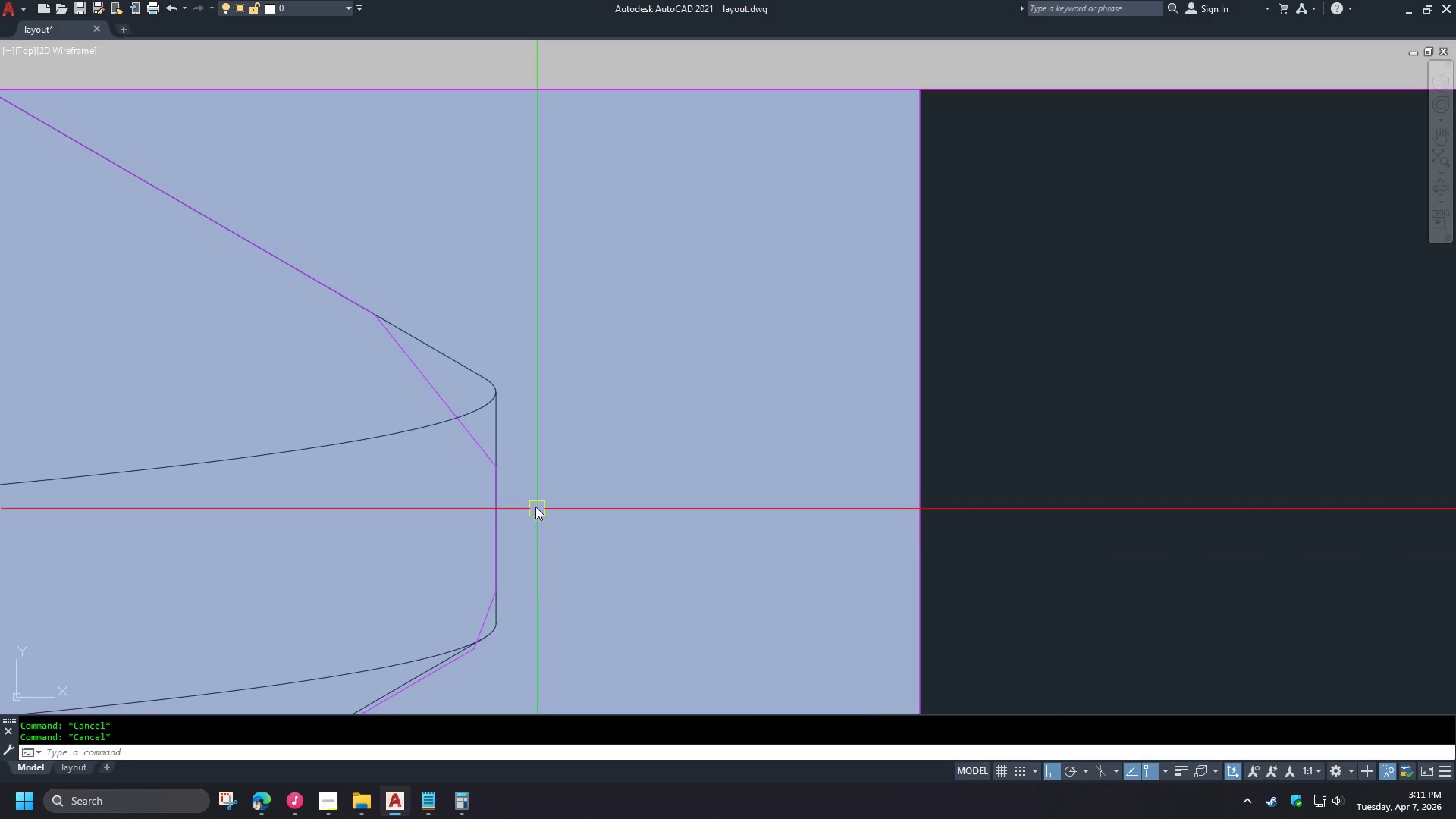 
key(F)
 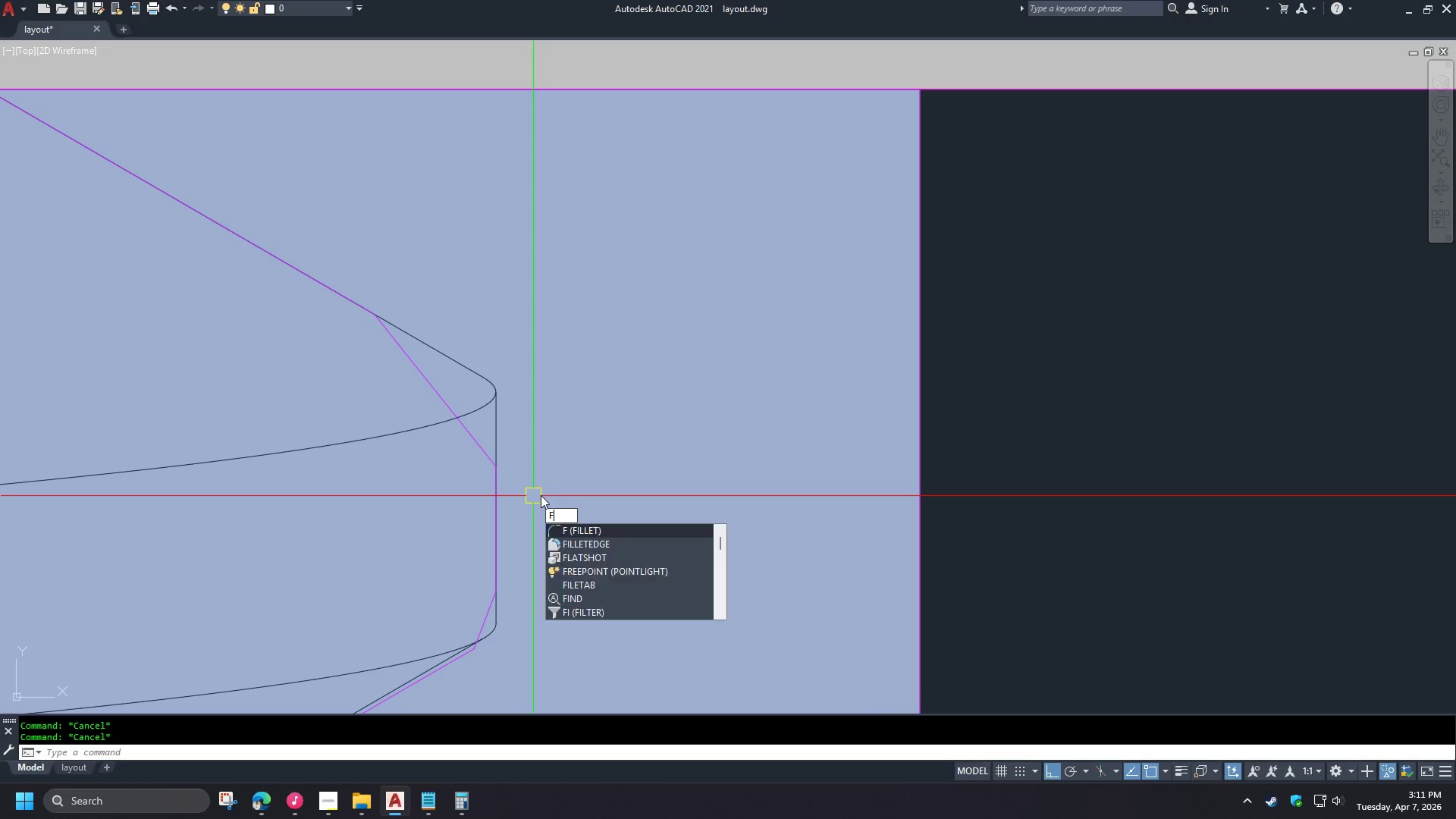 
key(Escape)
 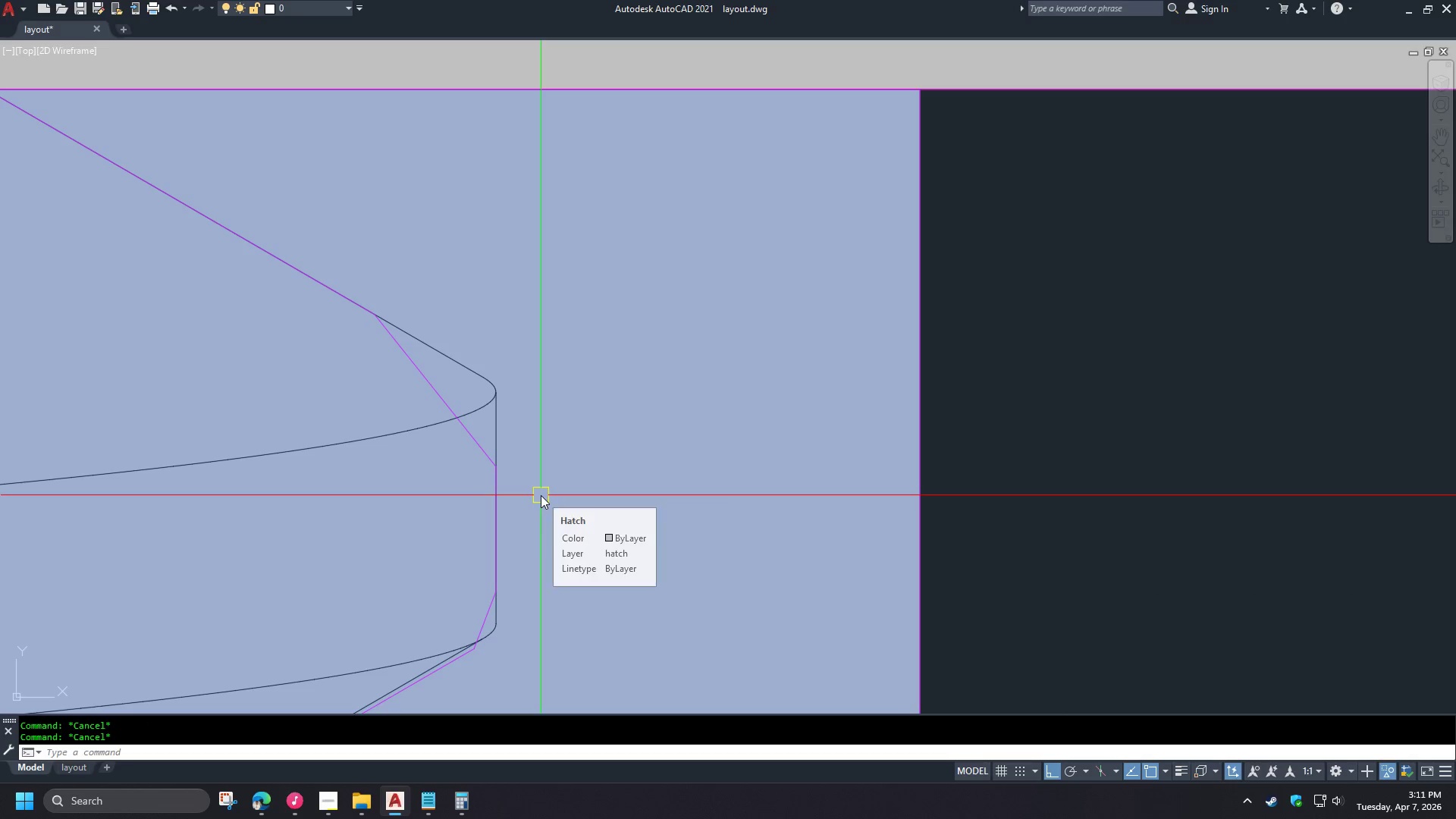 
key(F)
 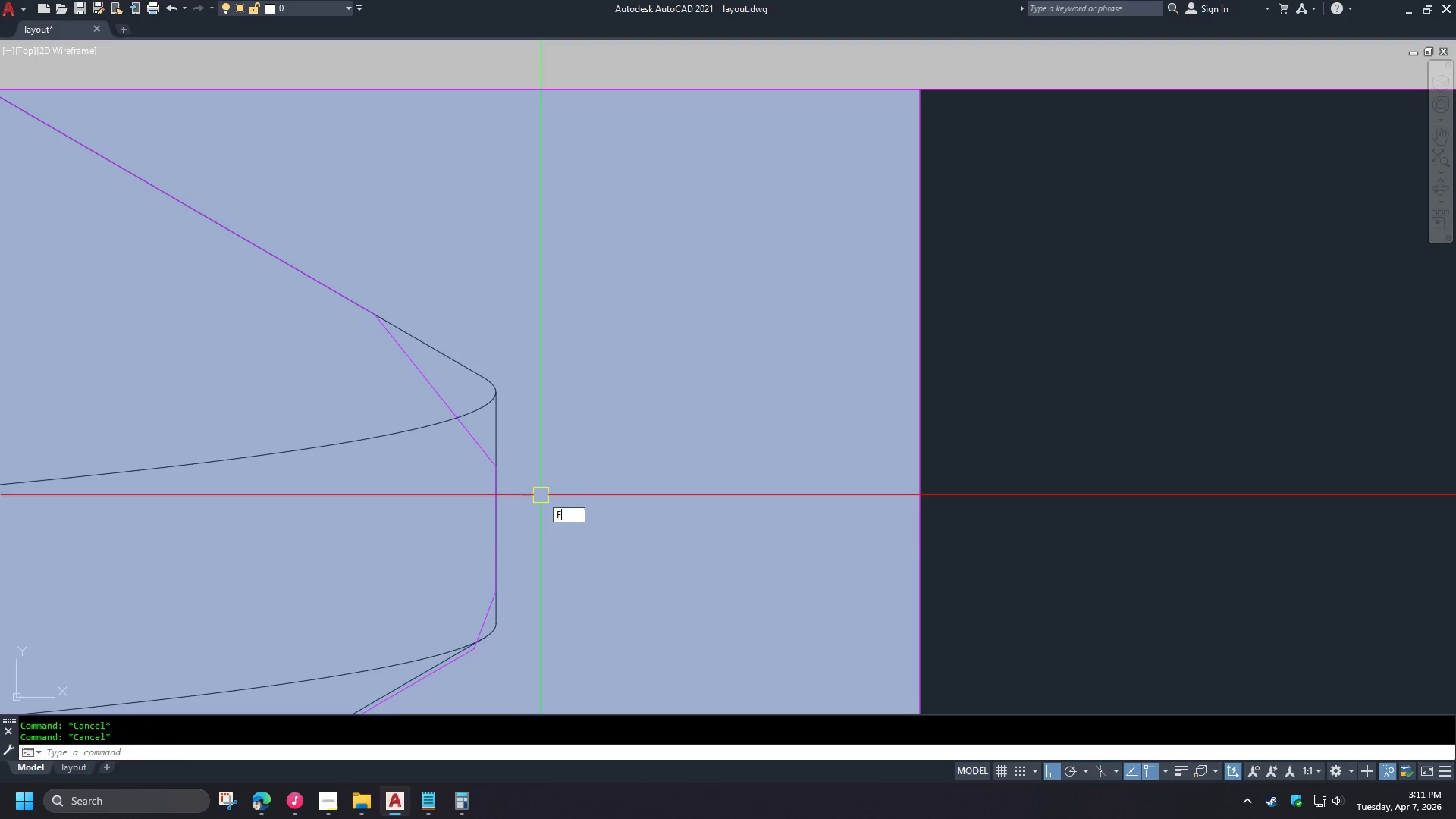 
key(Space)
 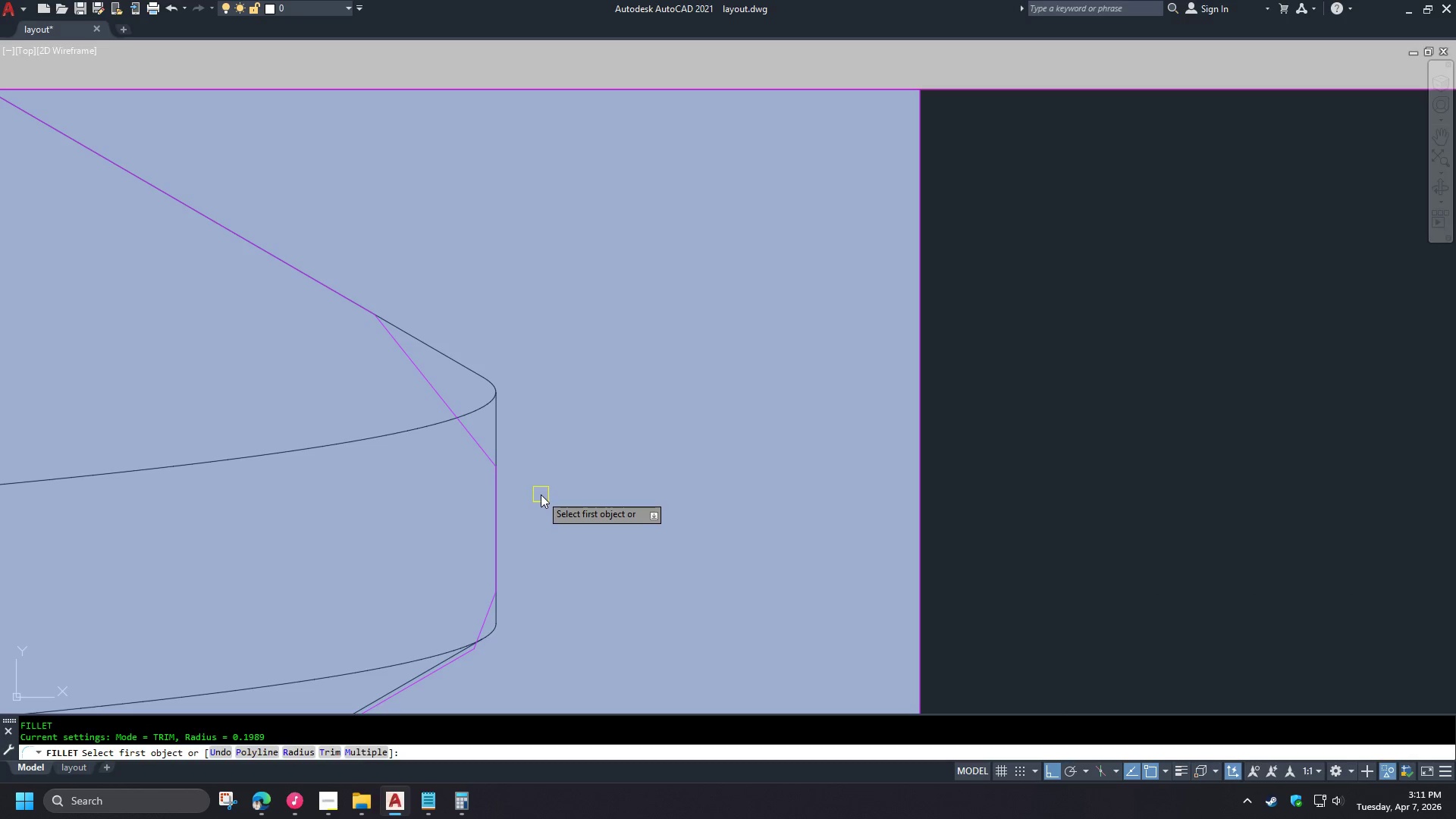 
key(R)
 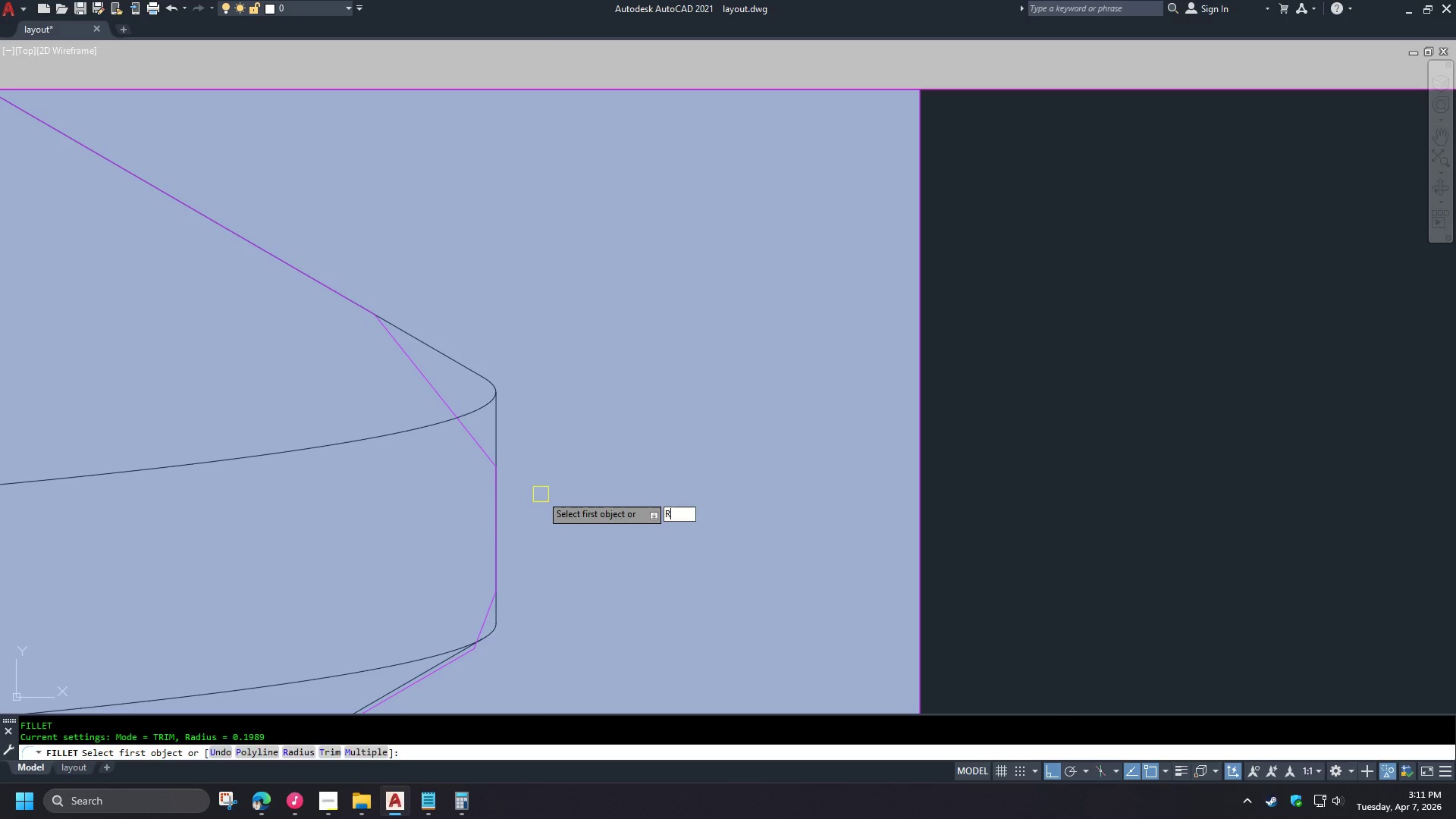 
key(Space)
 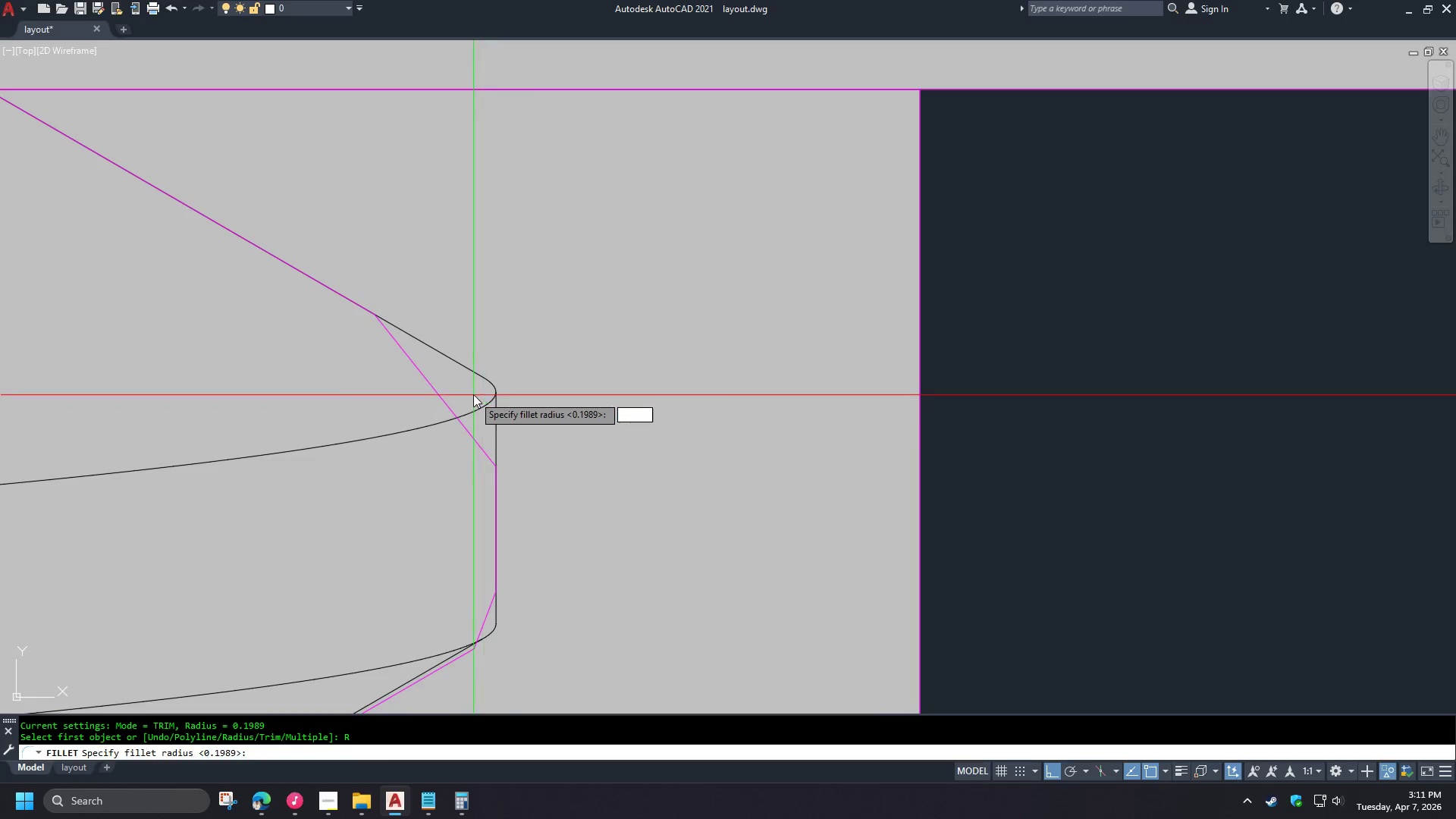 
left_click([494, 397])
 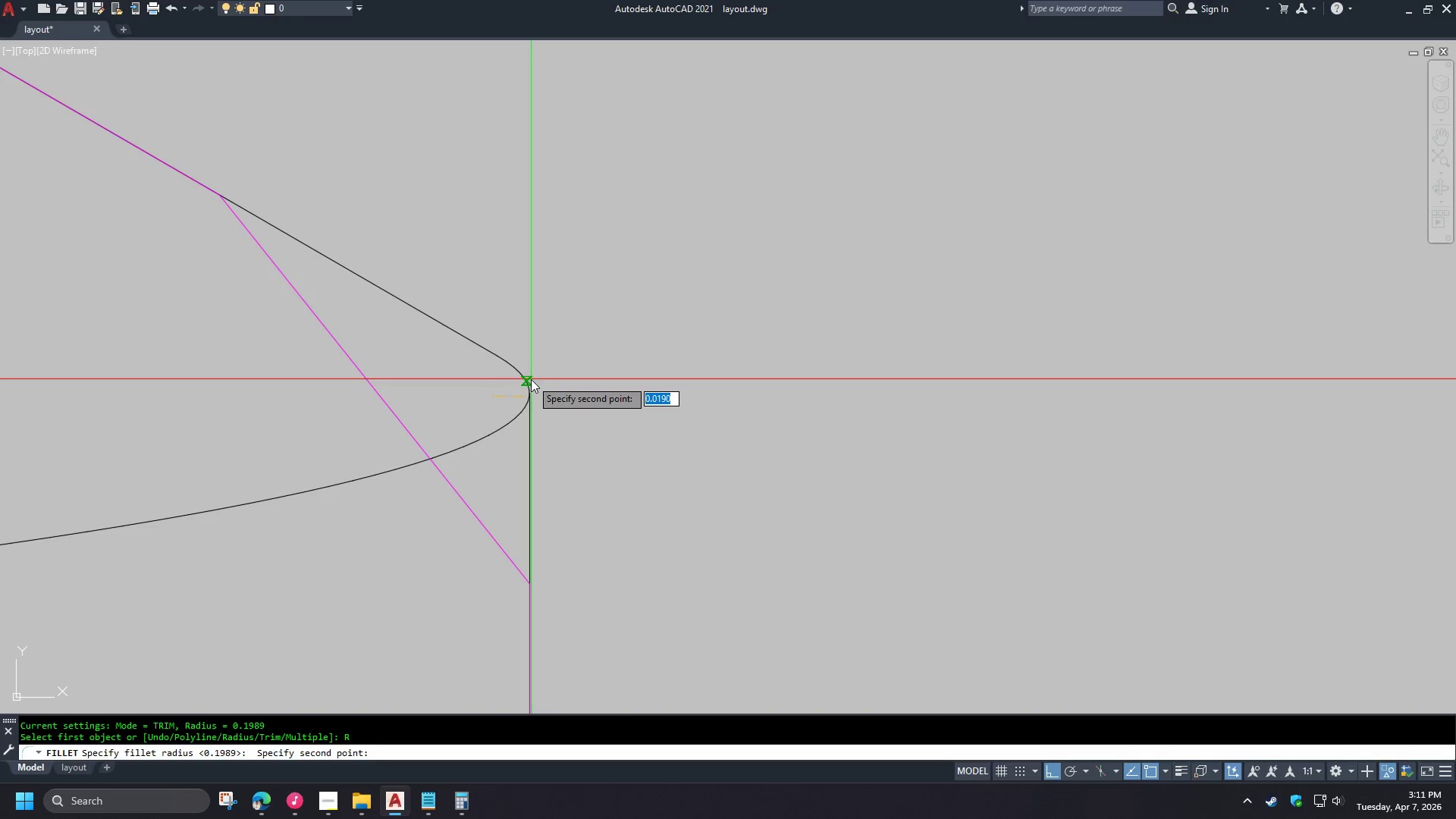 
left_click([531, 378])
 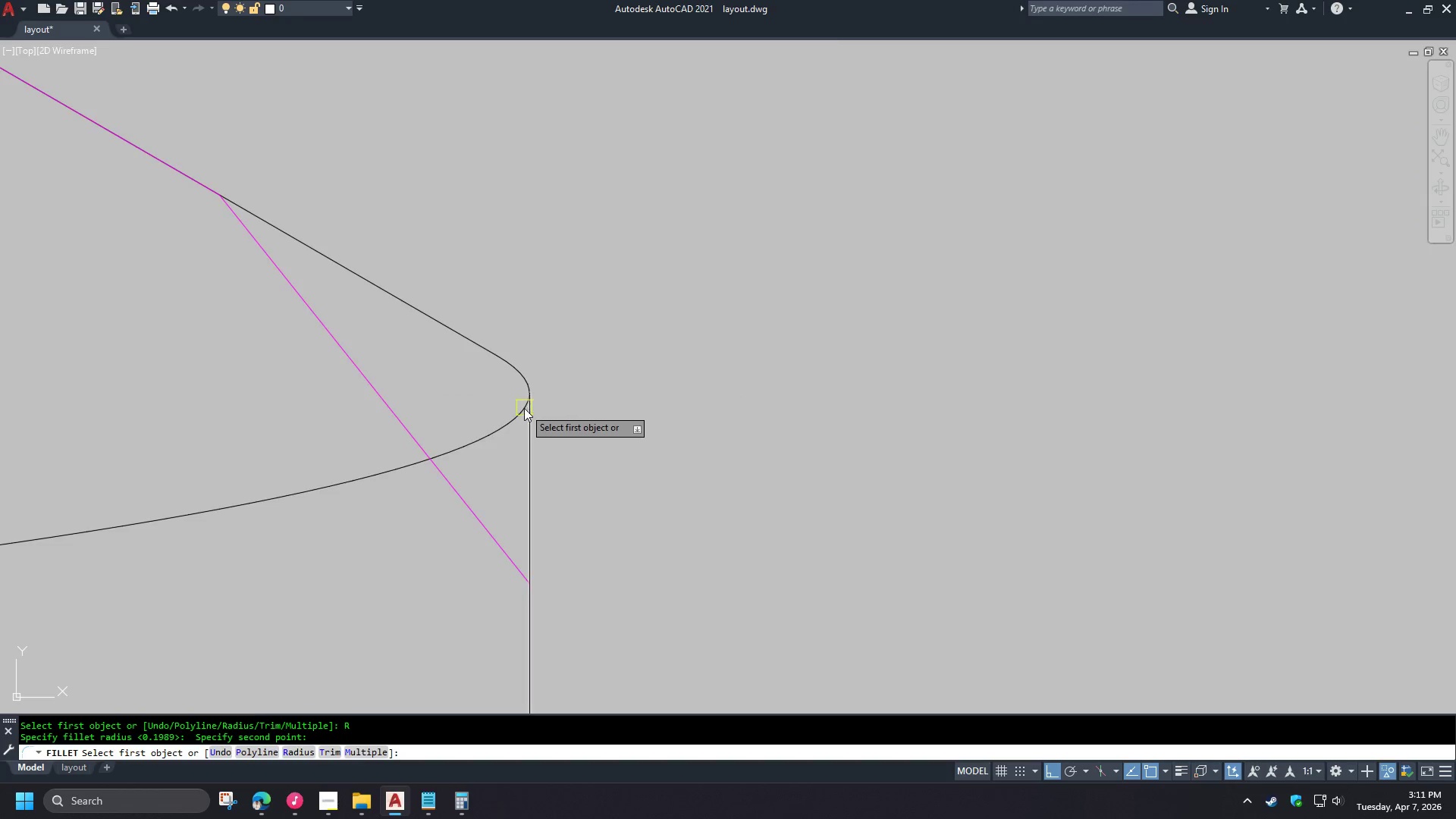 
left_click([527, 485])
 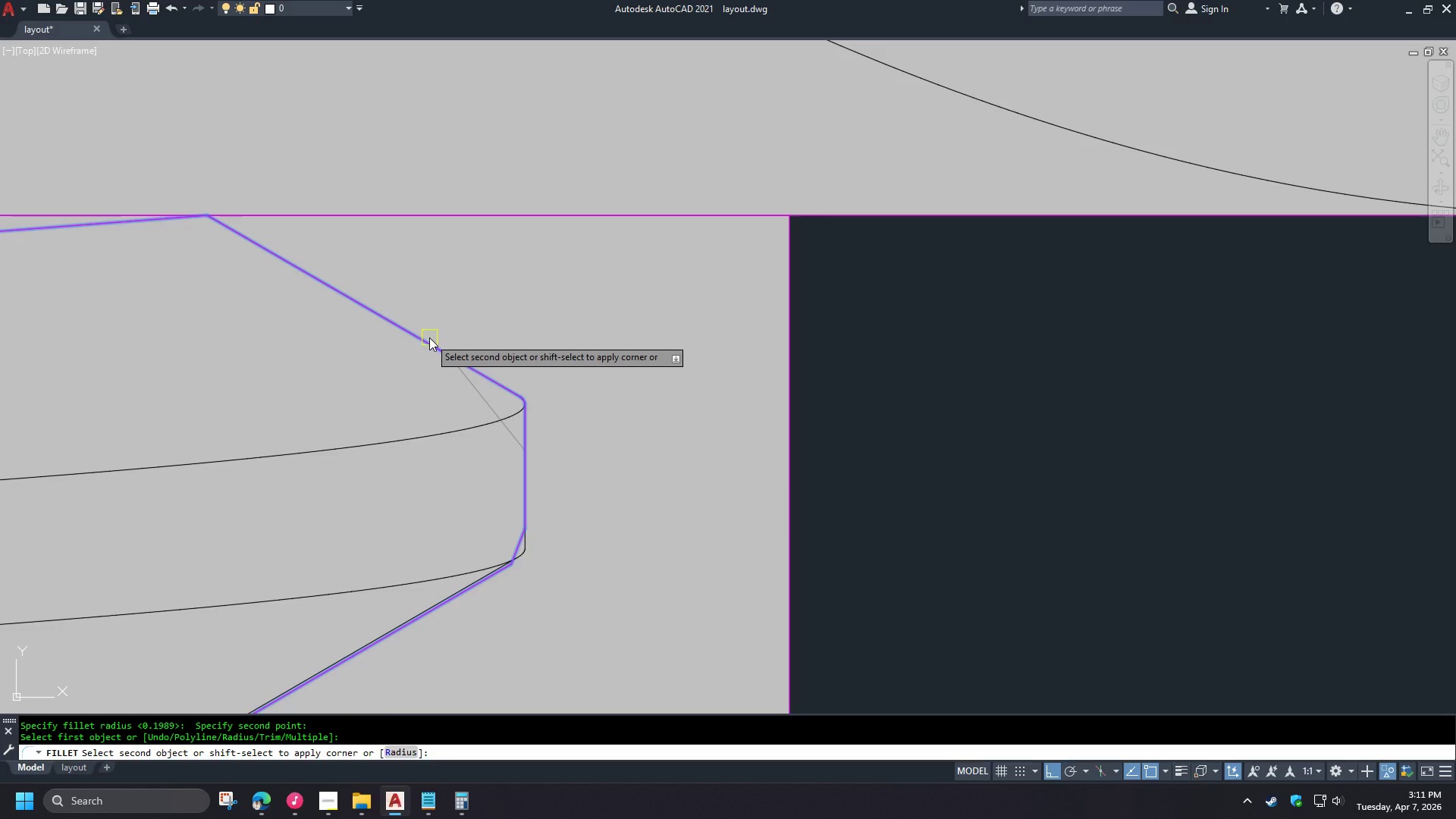 
scroll: coordinate [472, 393], scroll_direction: up, amount: 2.0
 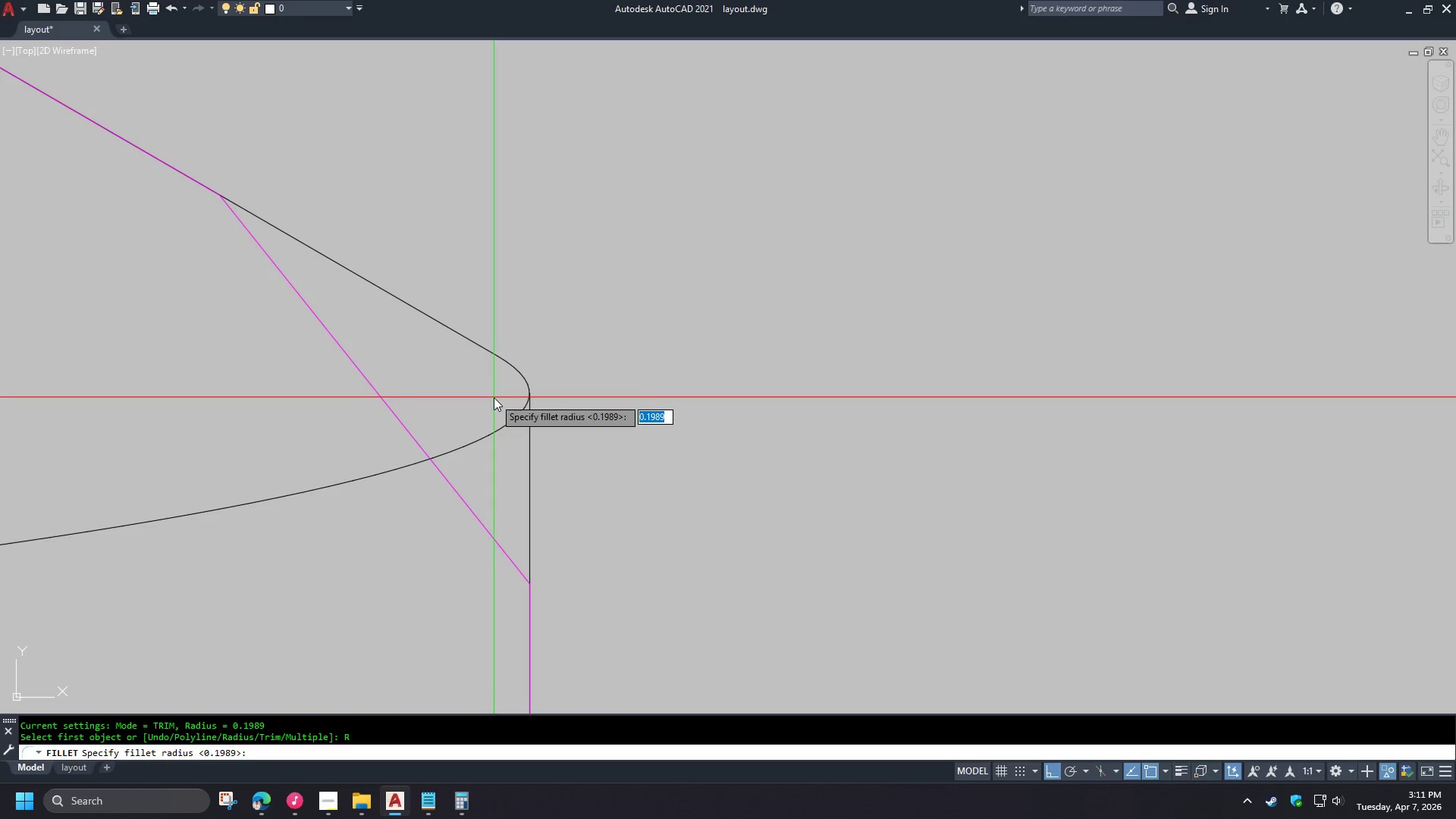 
left_click([428, 337])
 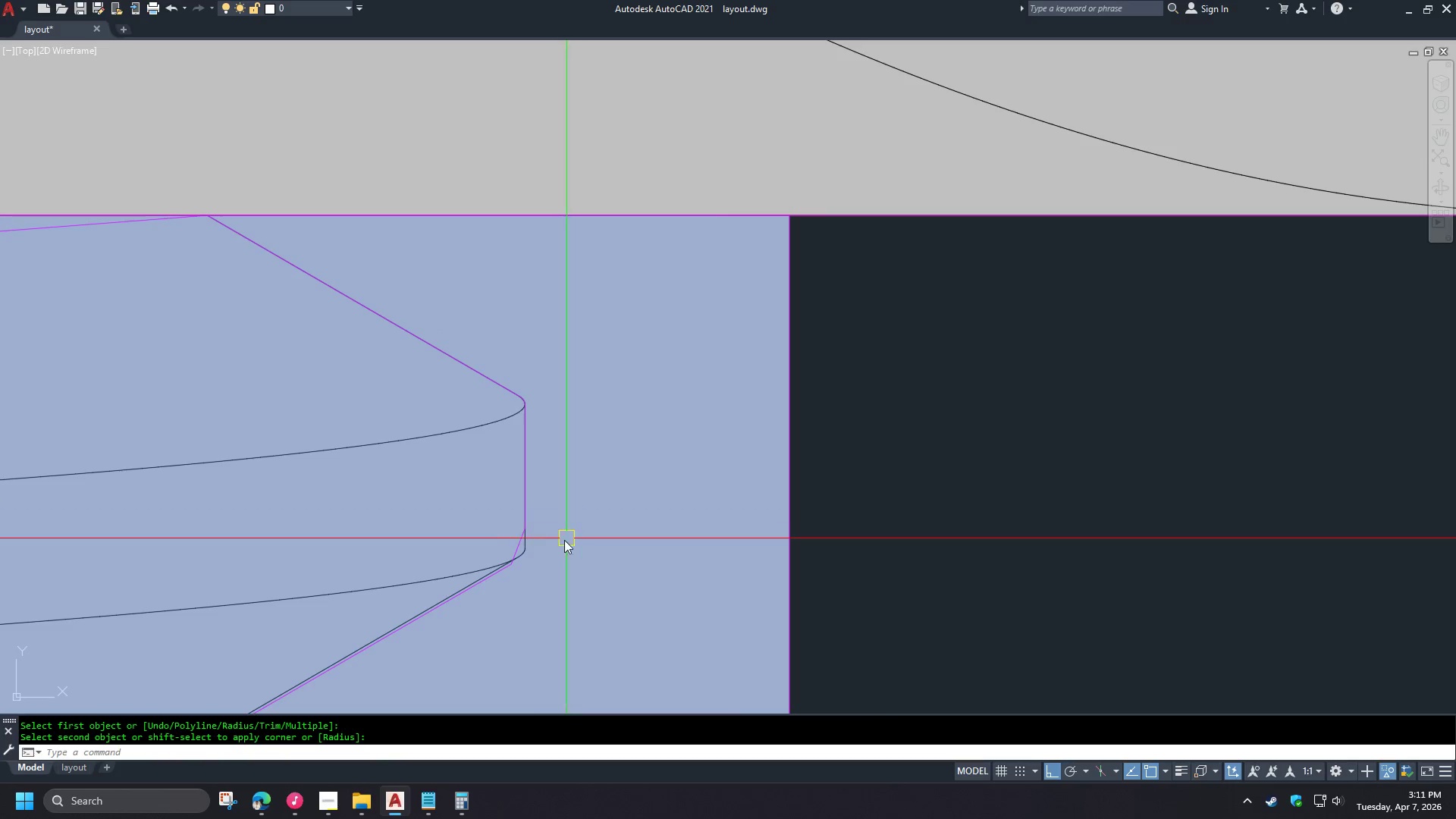 
key(Space)
 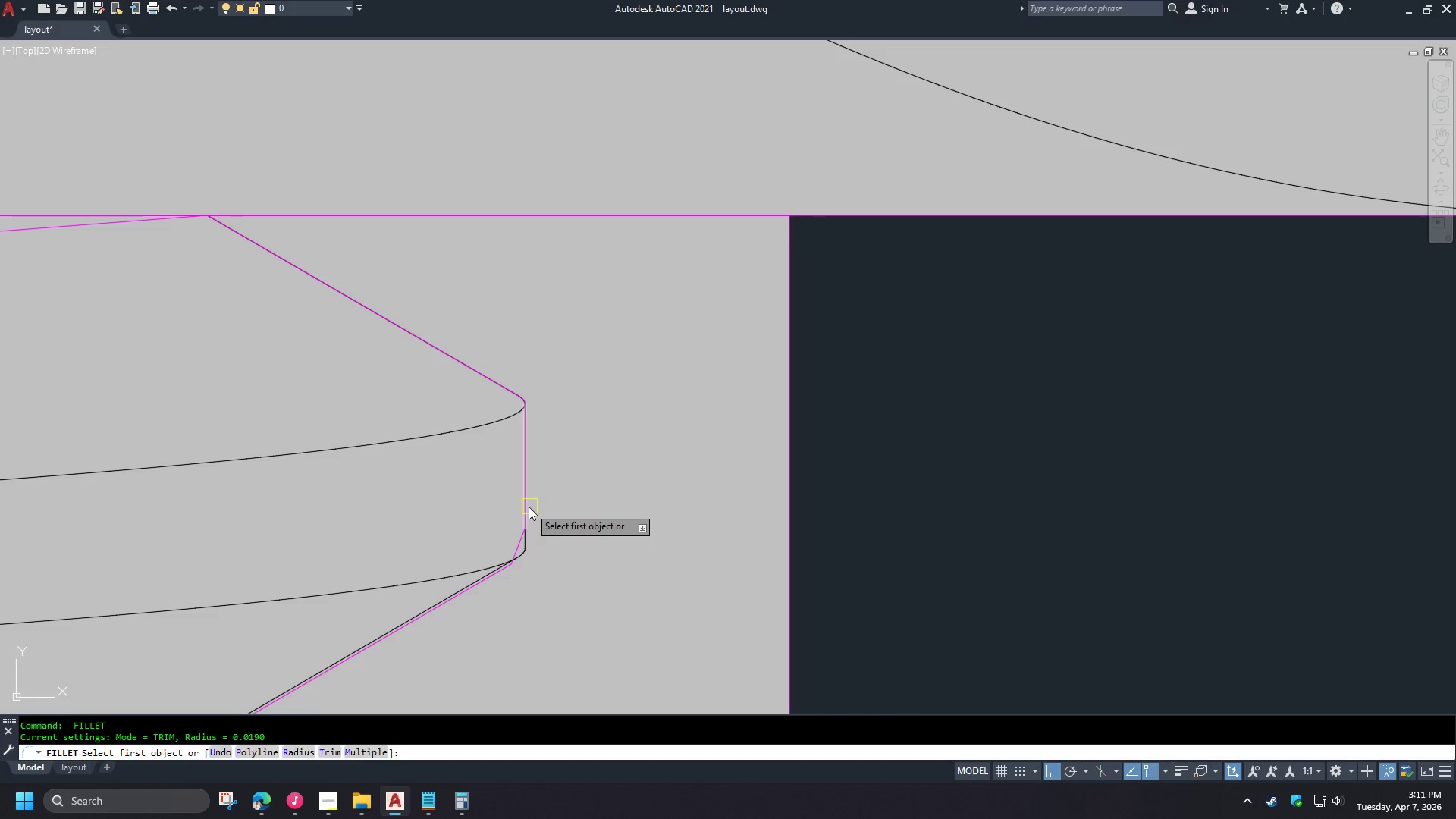 
left_click([529, 507])
 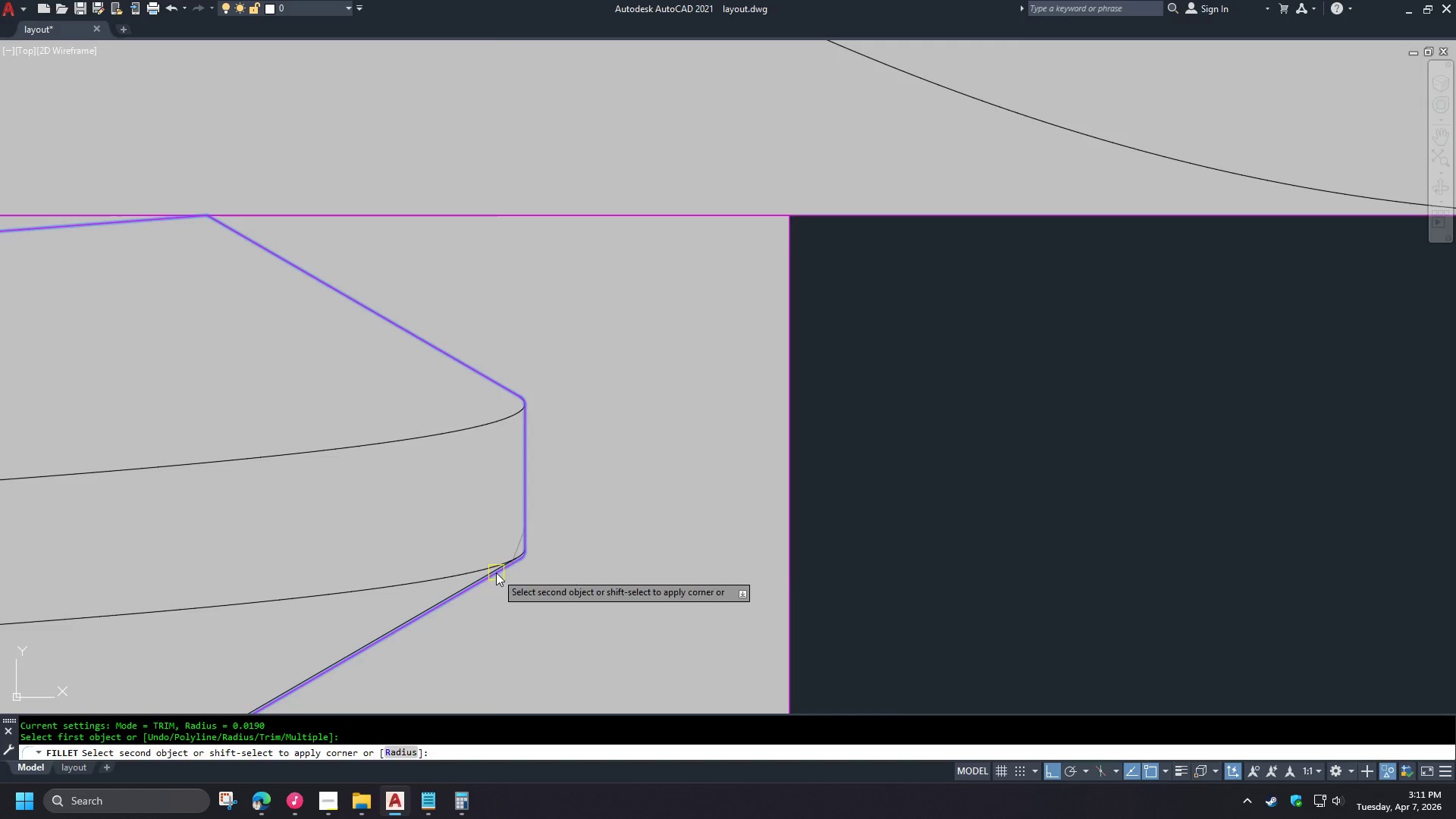 
scroll: coordinate [523, 408], scroll_direction: down, amount: 3.0
 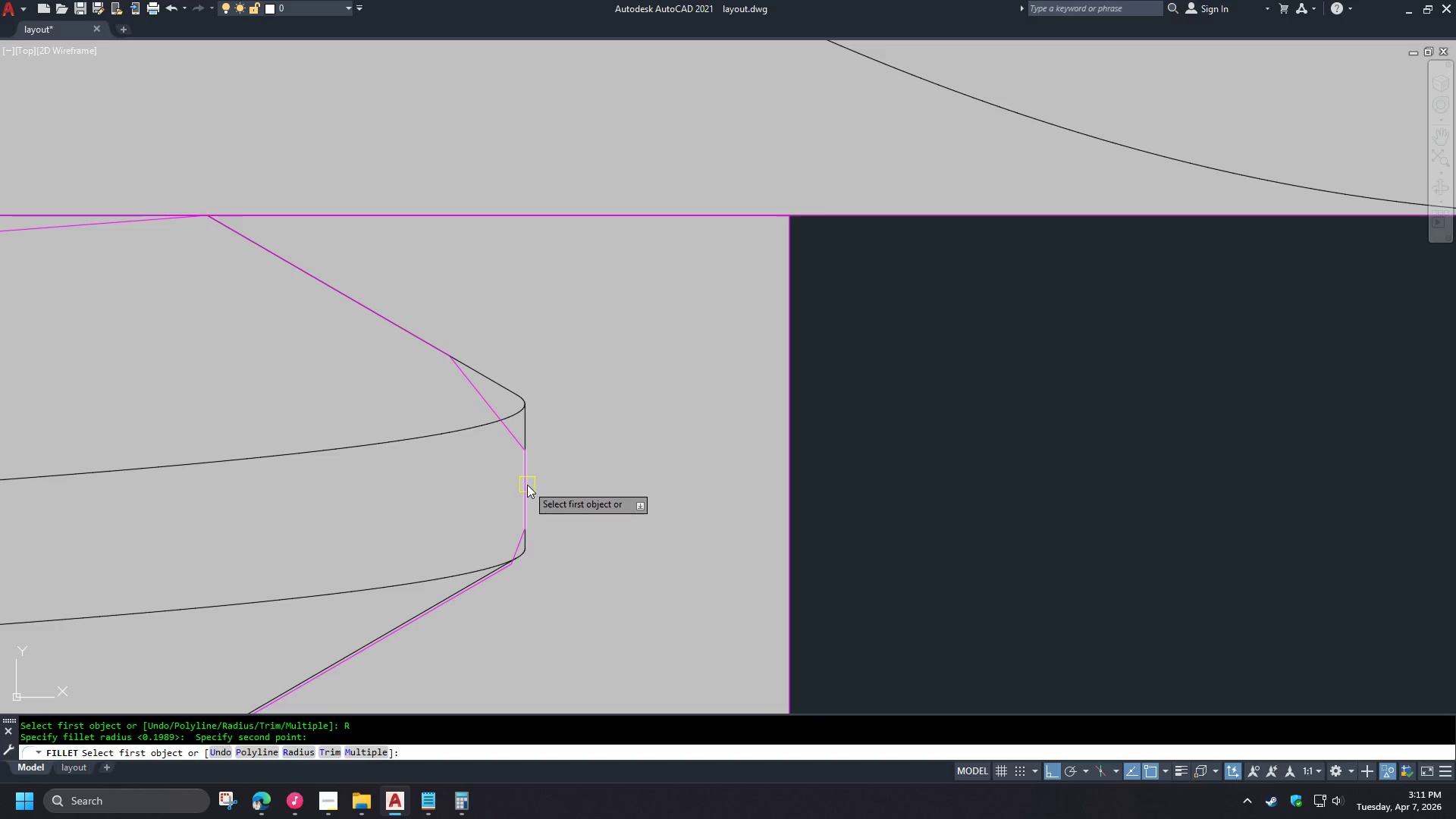 
left_click([496, 573])
 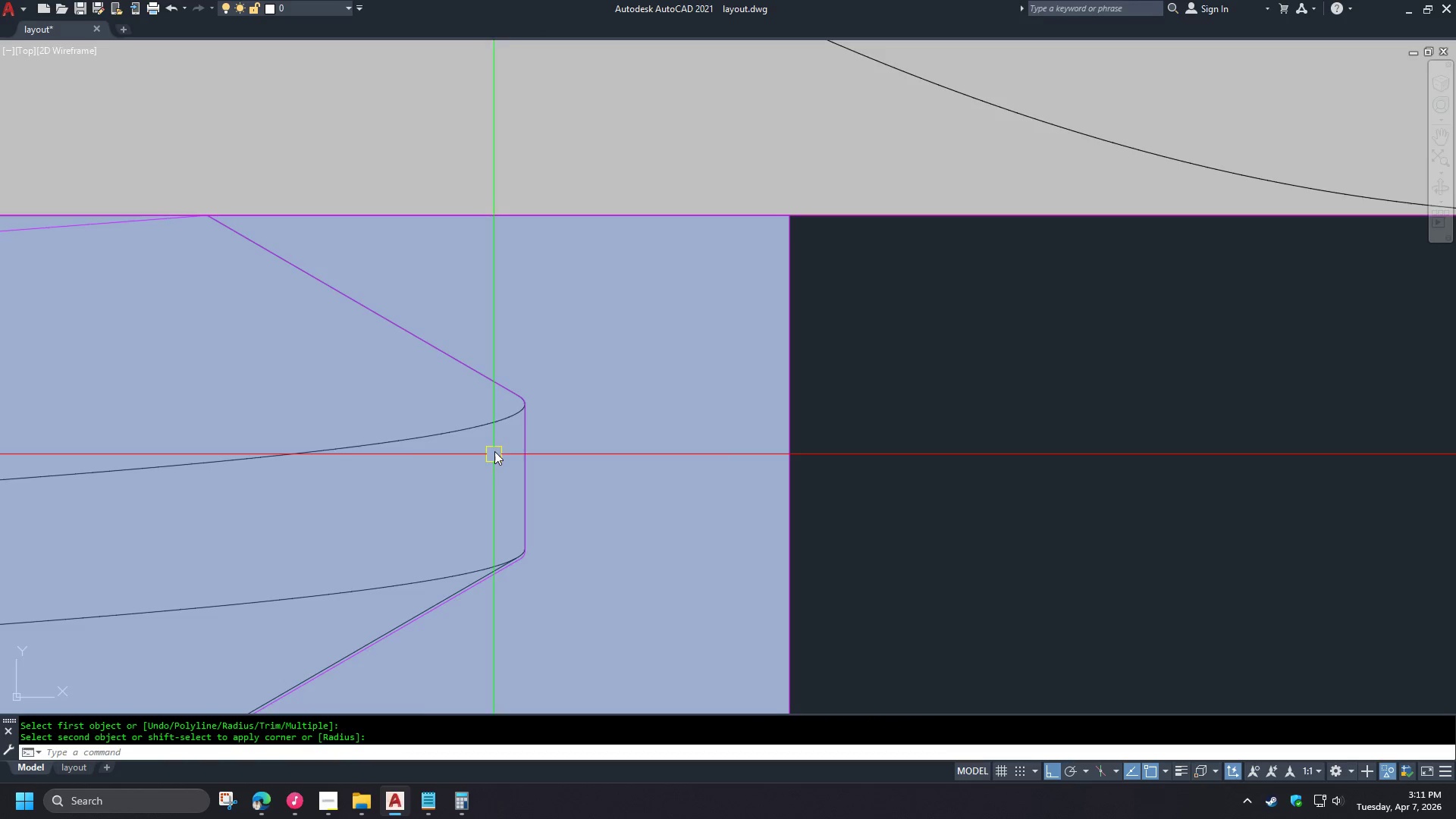 
type(TR )
 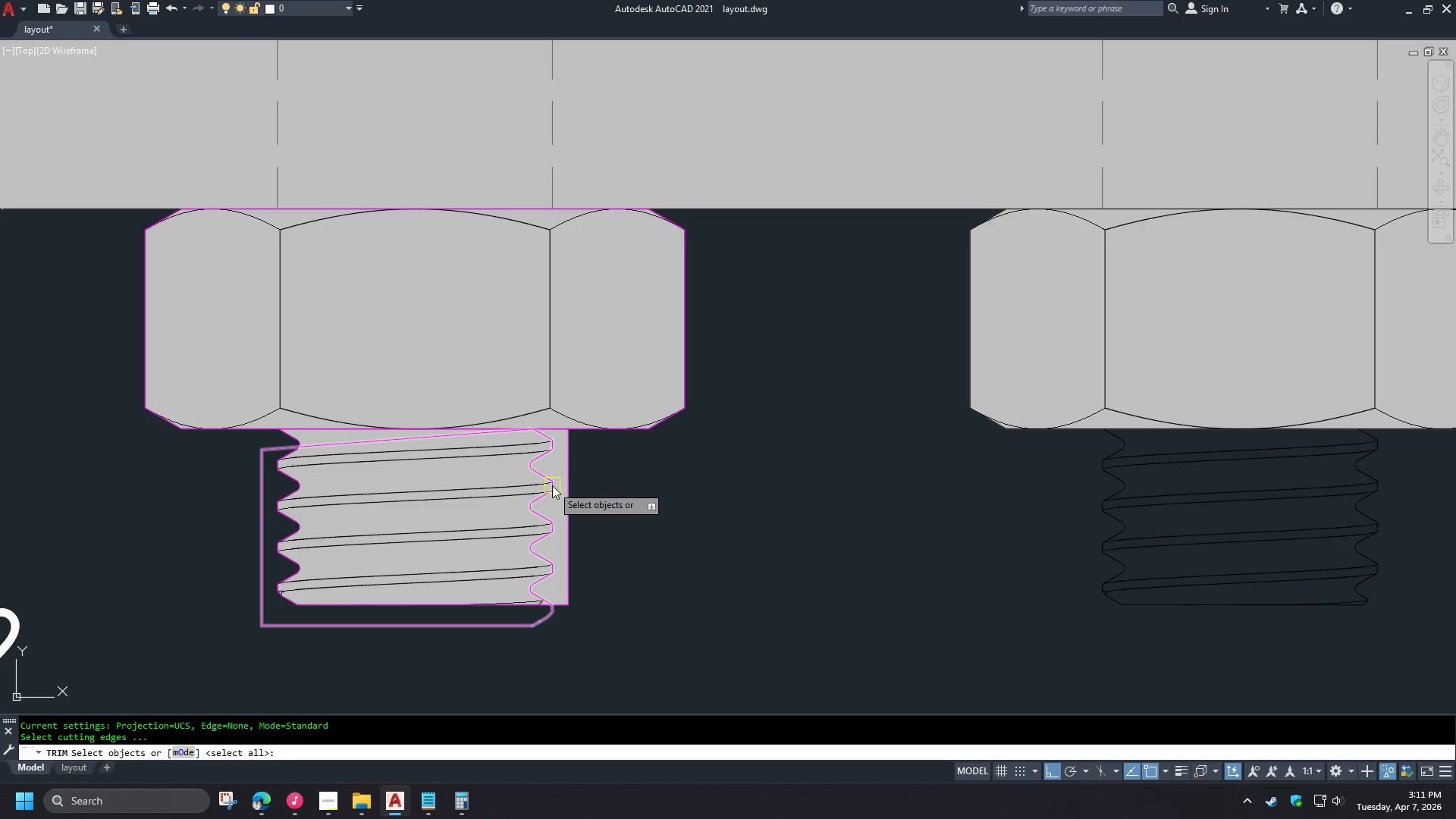 
left_click([552, 485])
 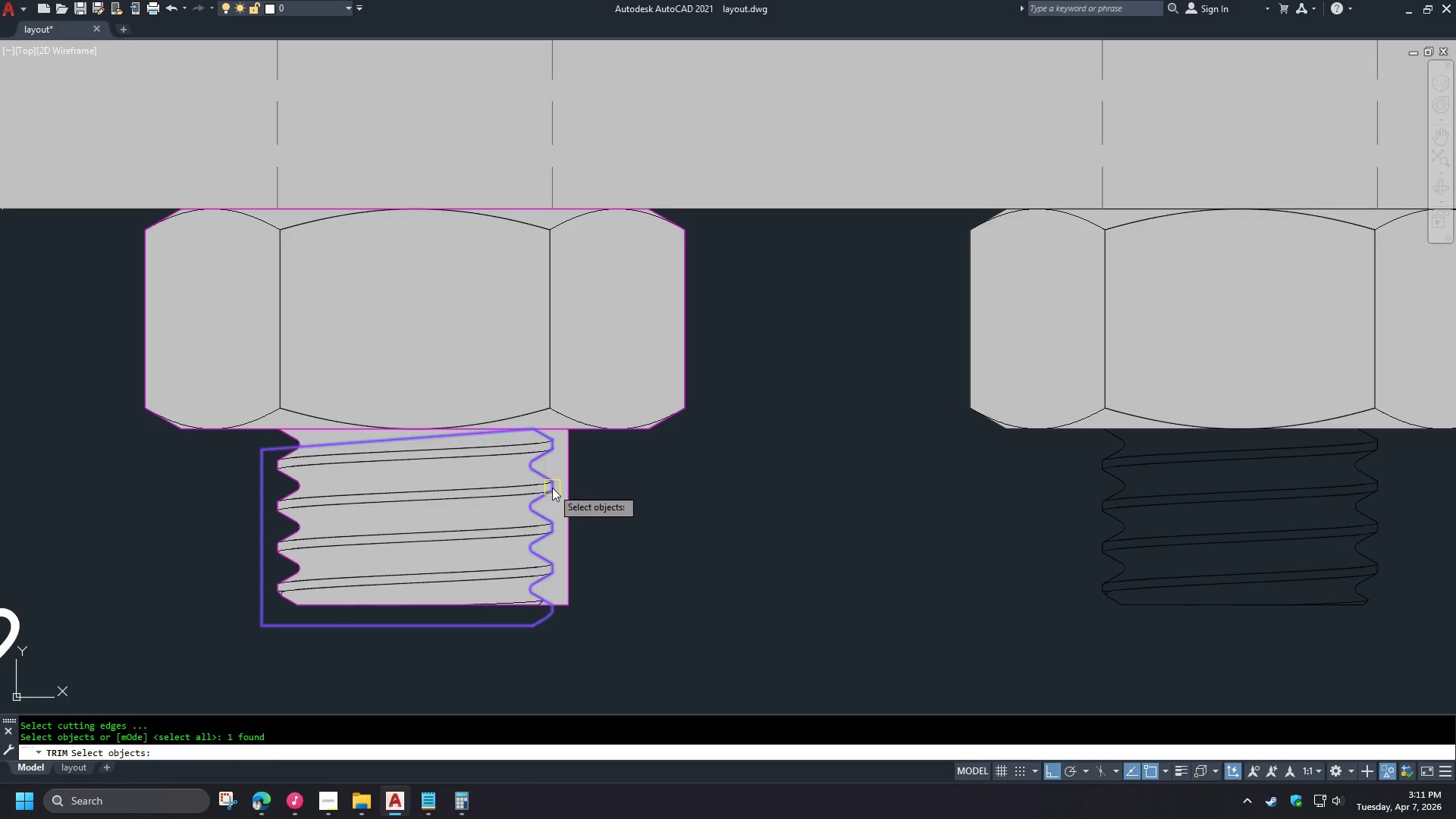 
key(Space)
 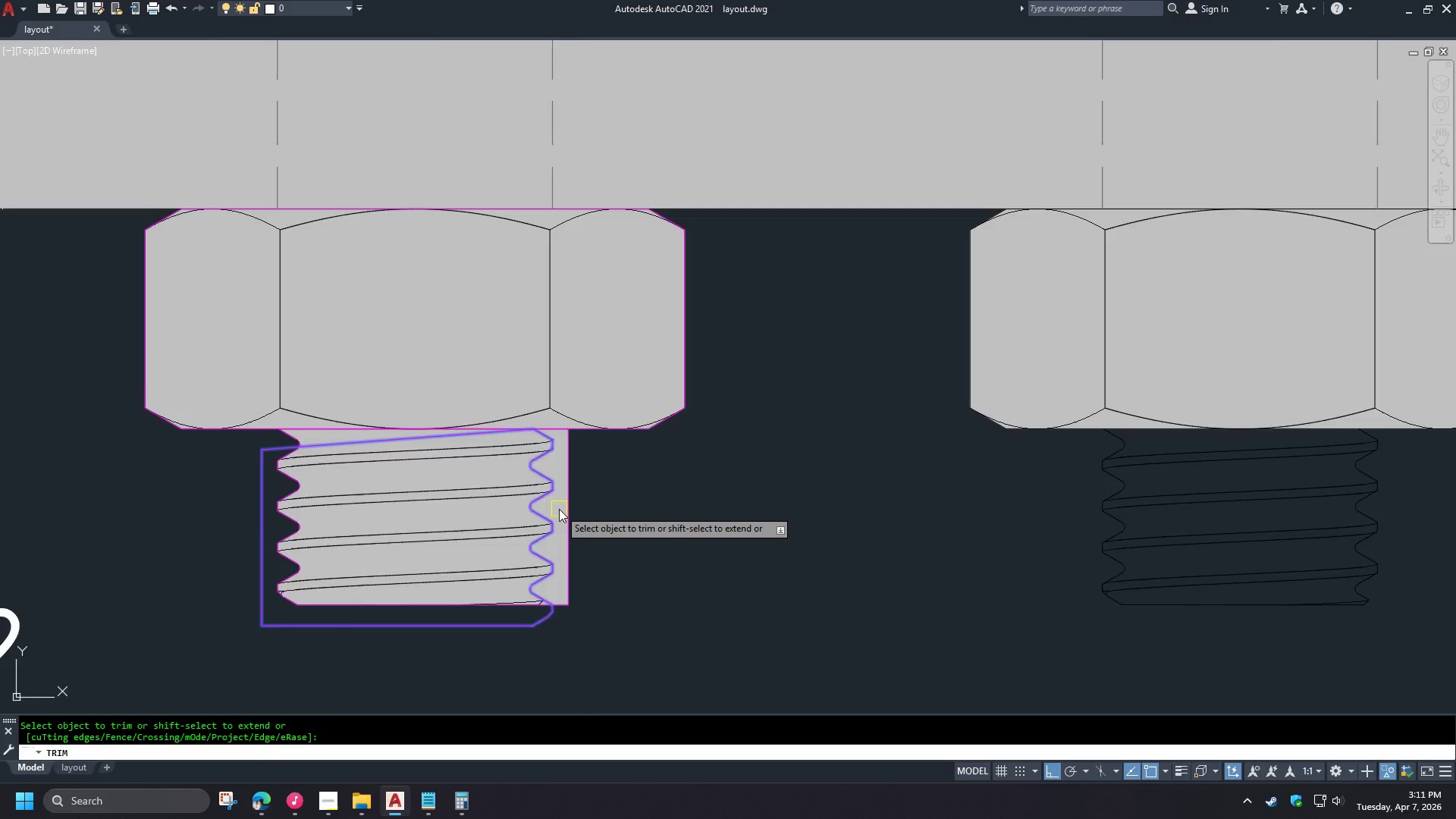 
scroll: coordinate [543, 430], scroll_direction: down, amount: 4.0
 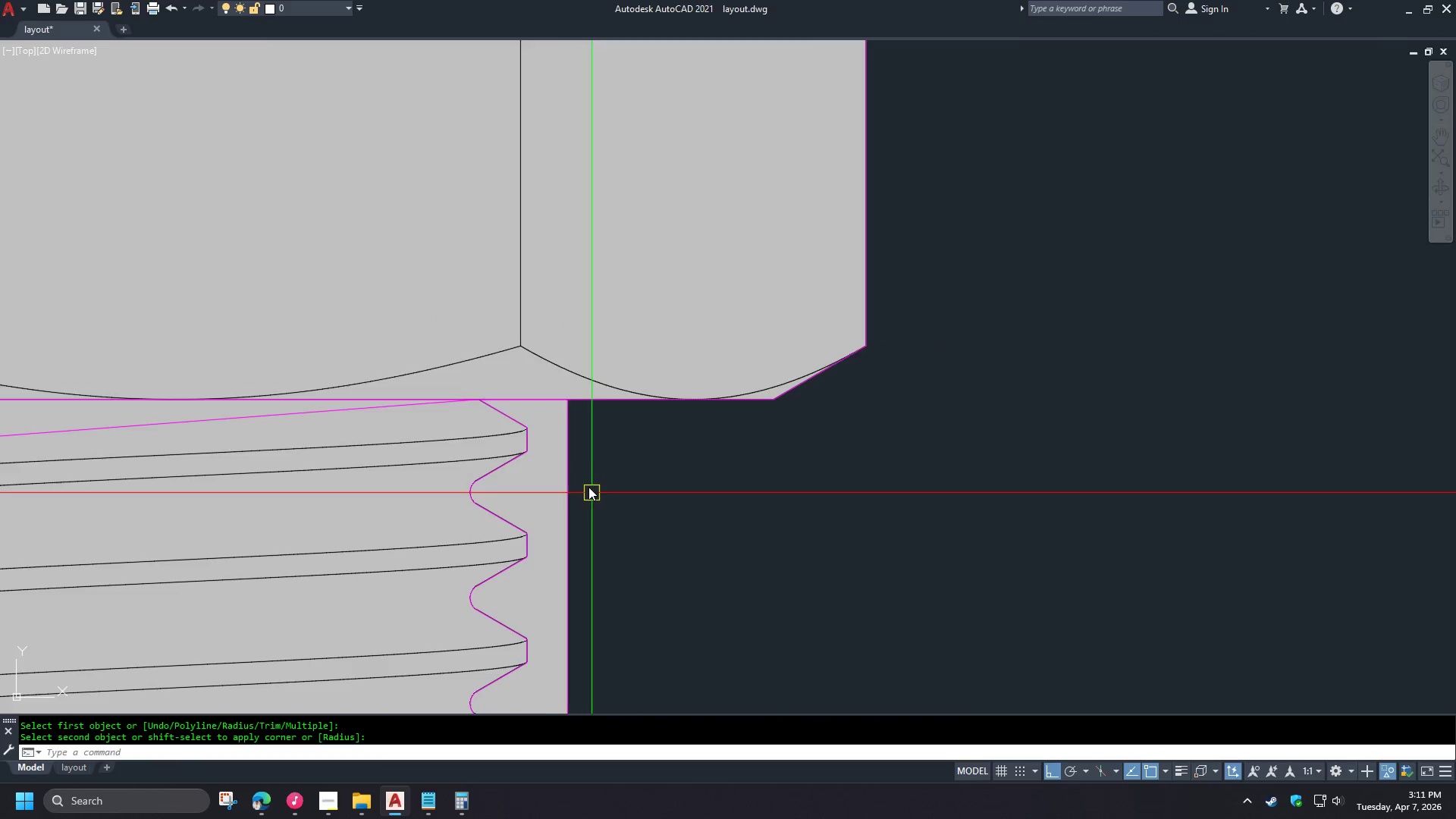 
key(Space)
 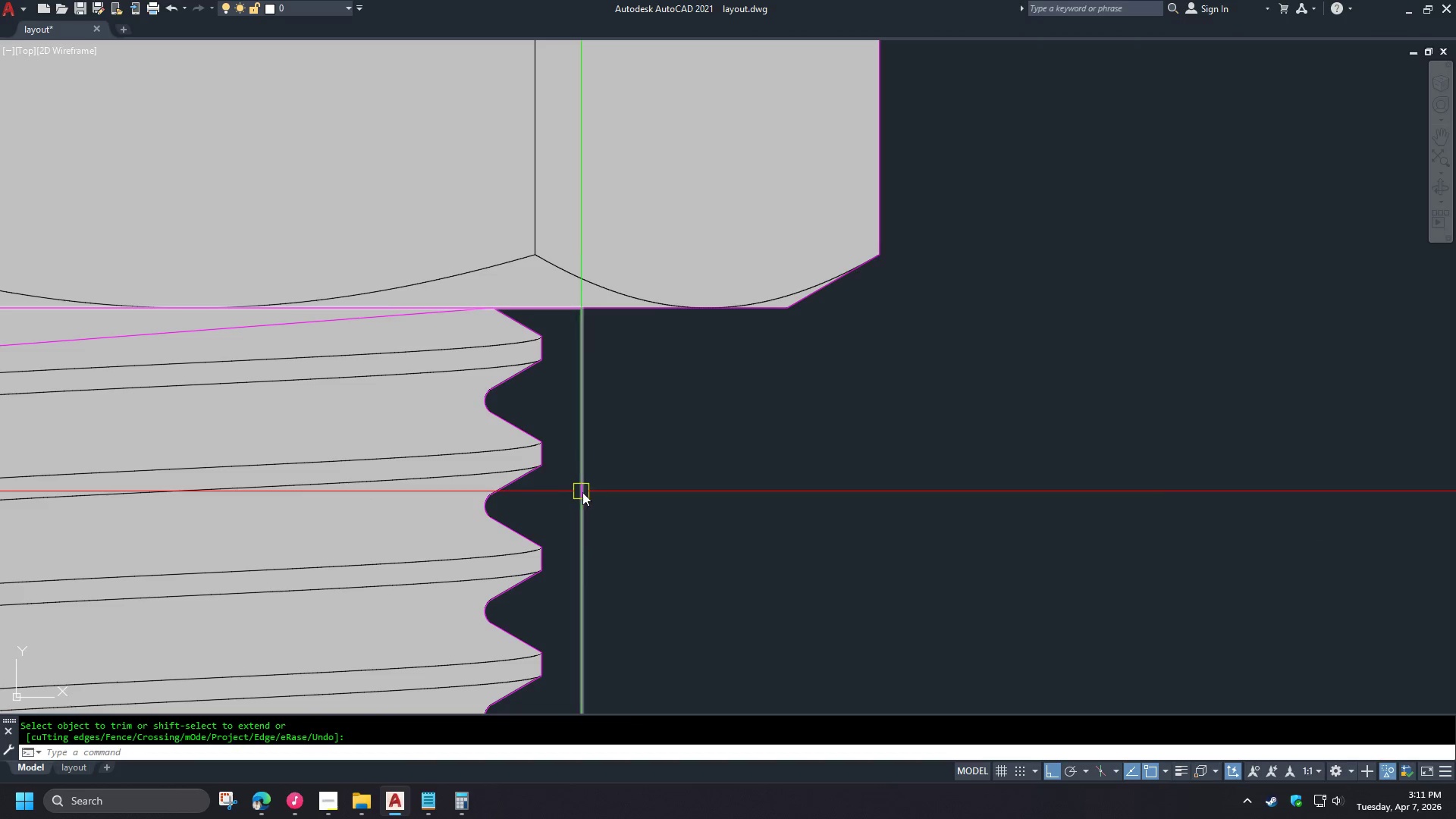 
scroll: coordinate [567, 444], scroll_direction: down, amount: 2.0
 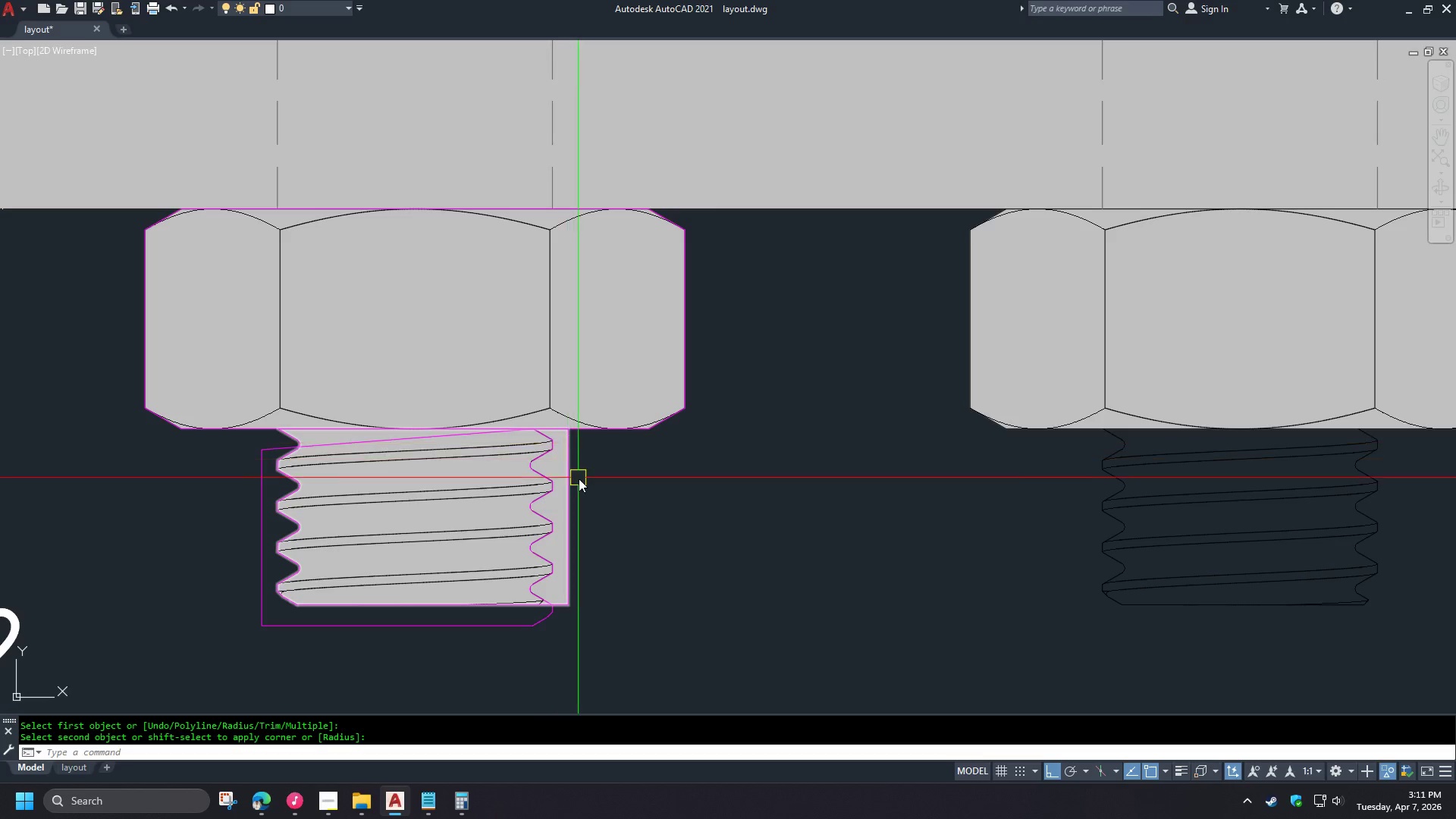 
left_click([583, 492])
 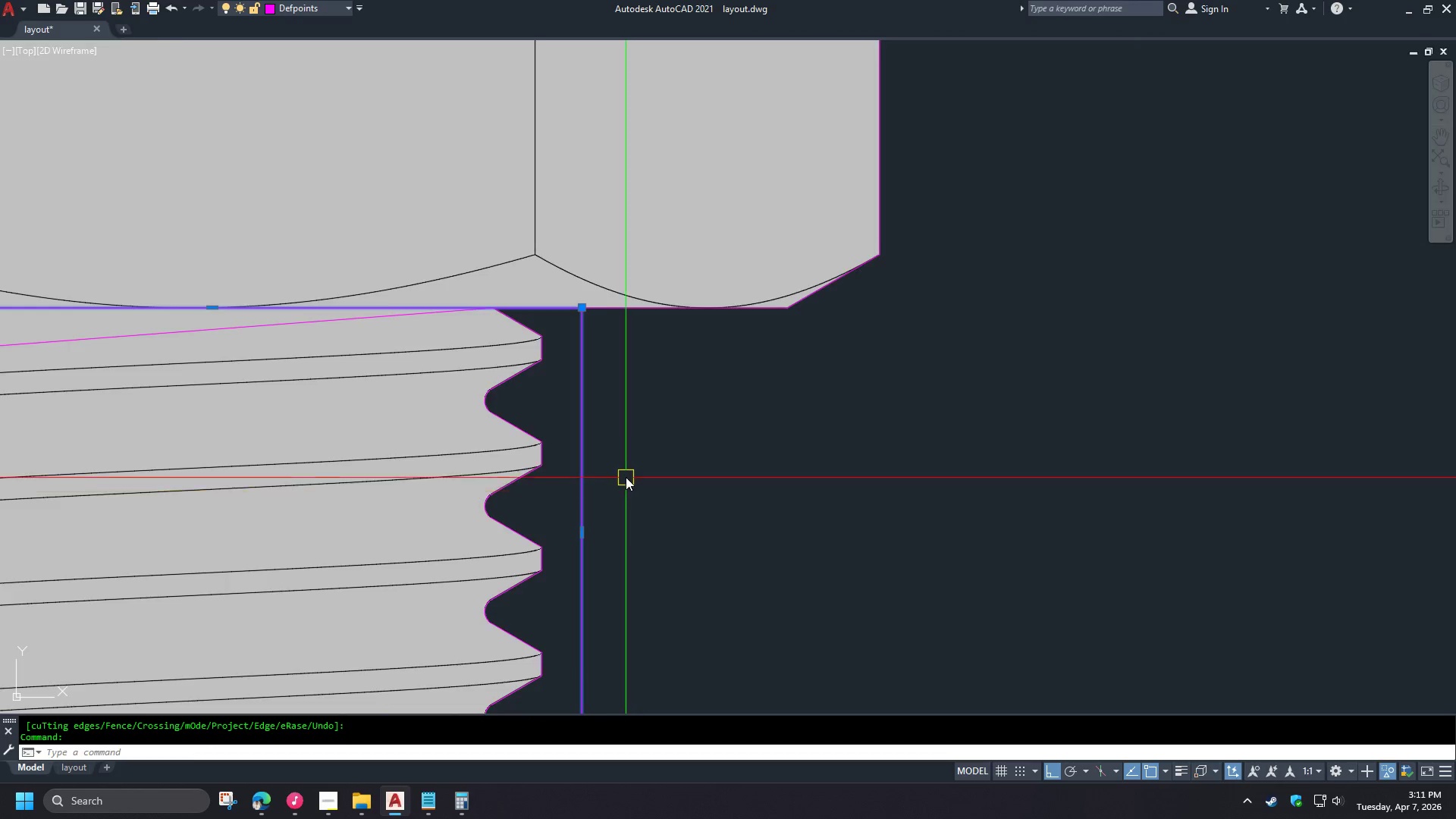 
key(E)
 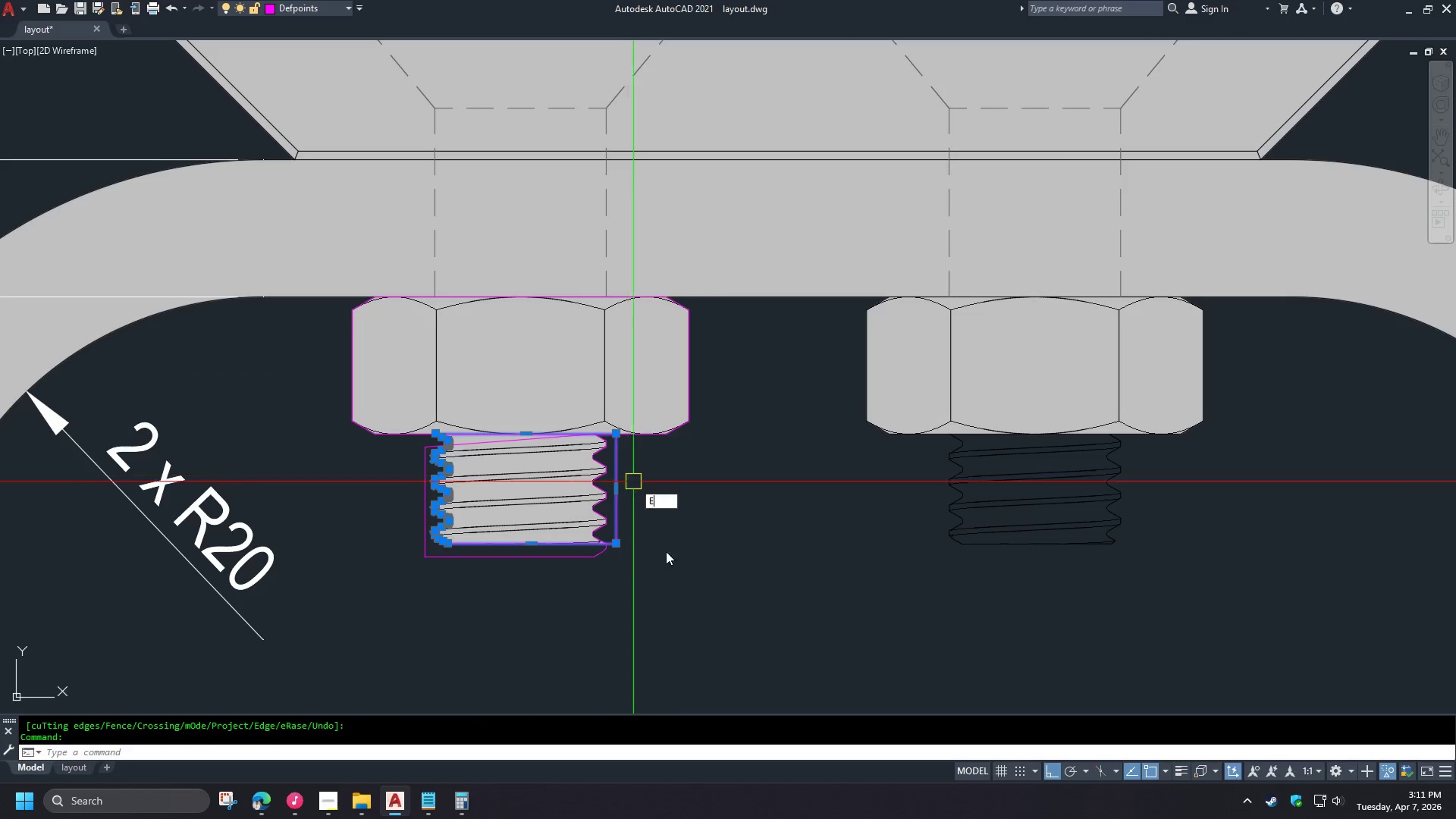 
key(Space)
 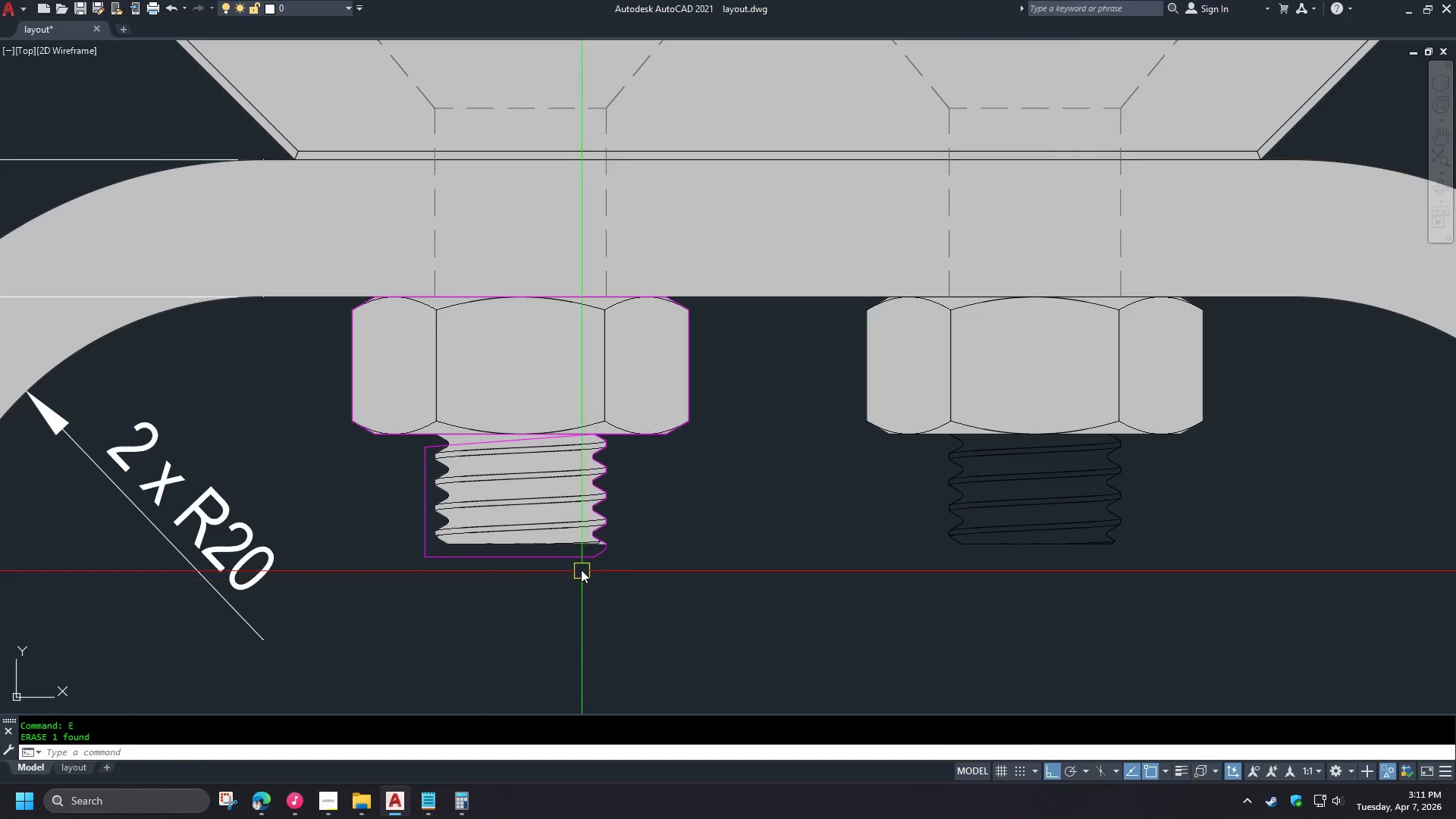 
left_click([578, 562])
 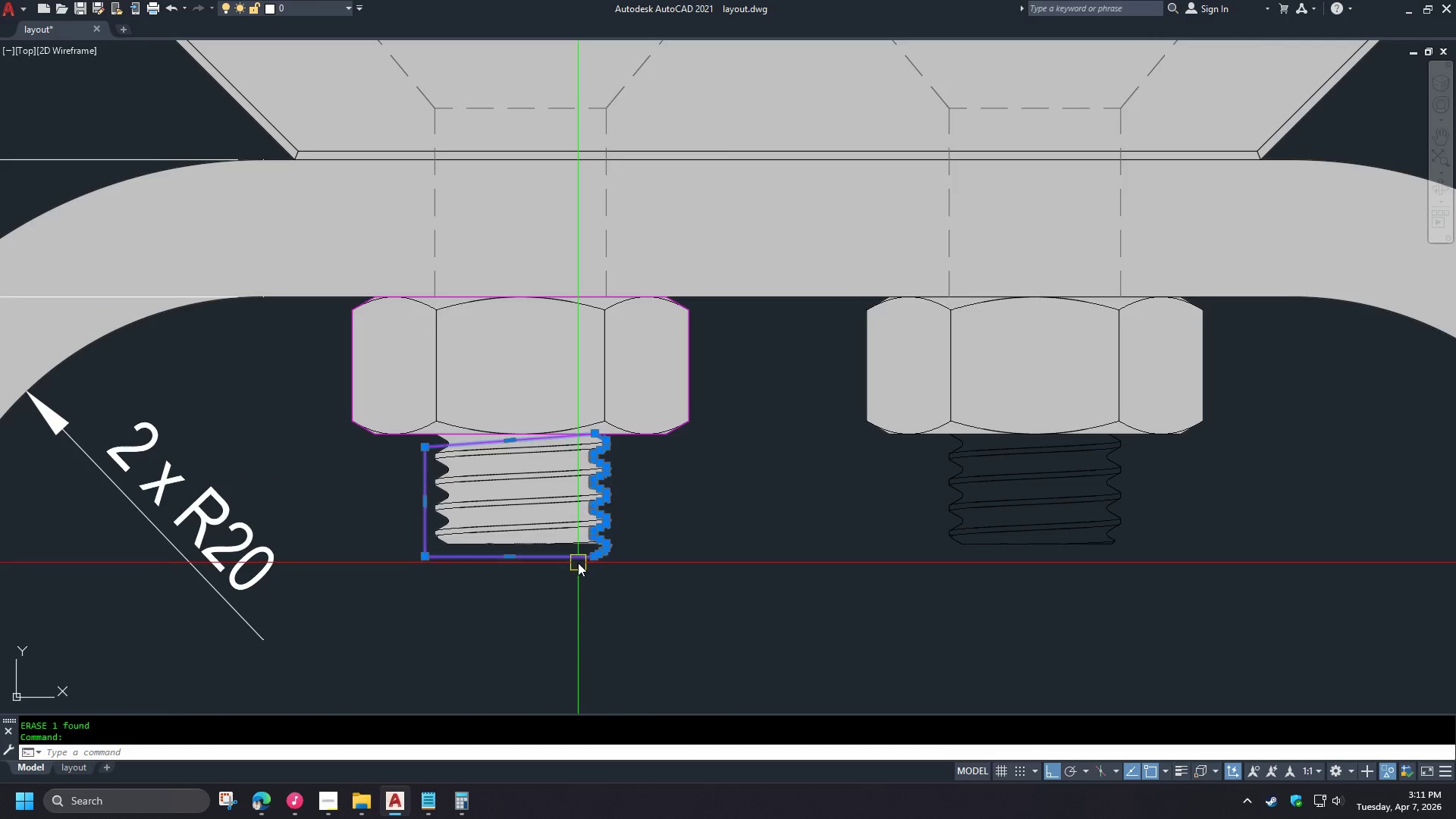 
key(E)
 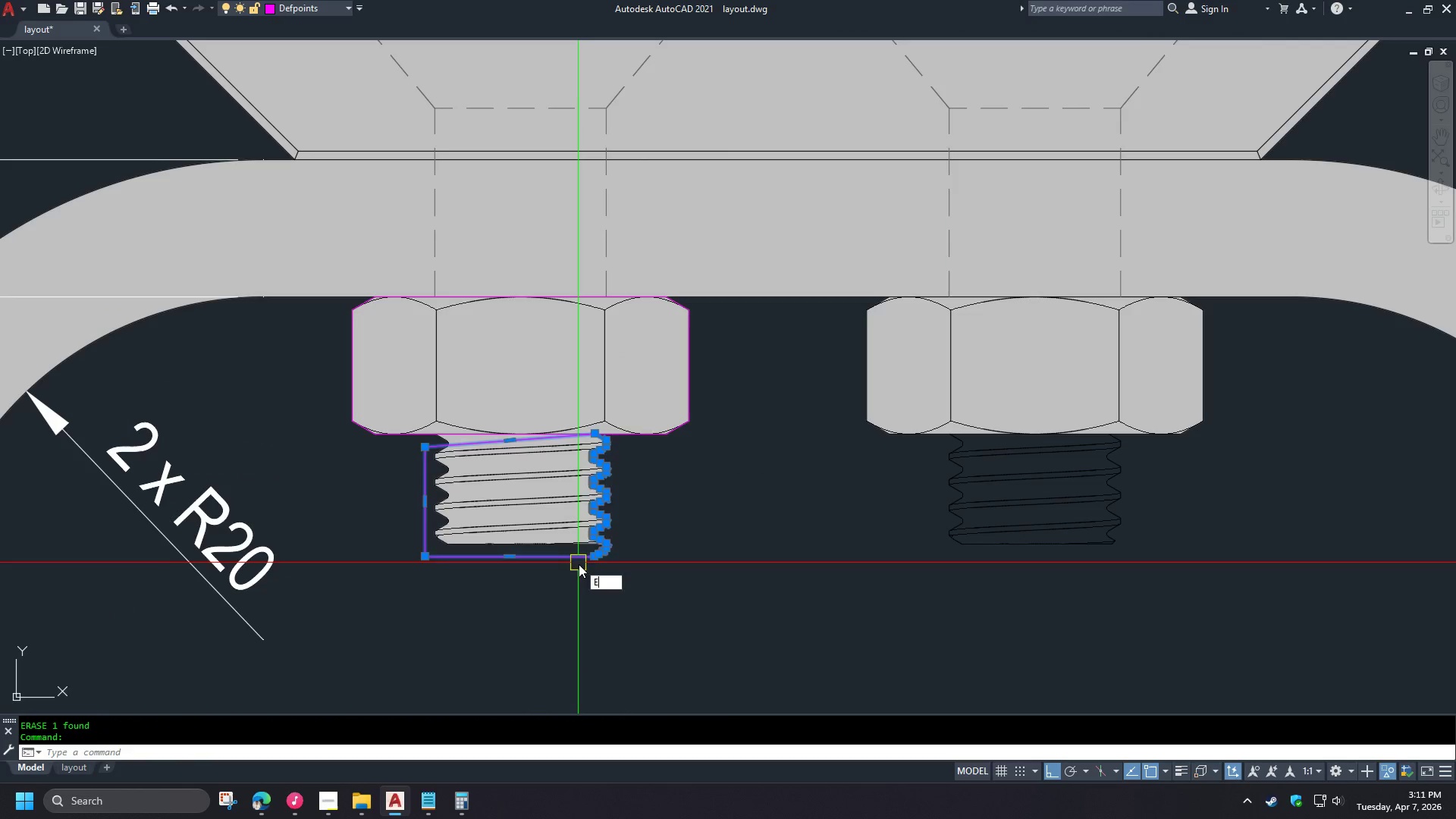 
key(Space)
 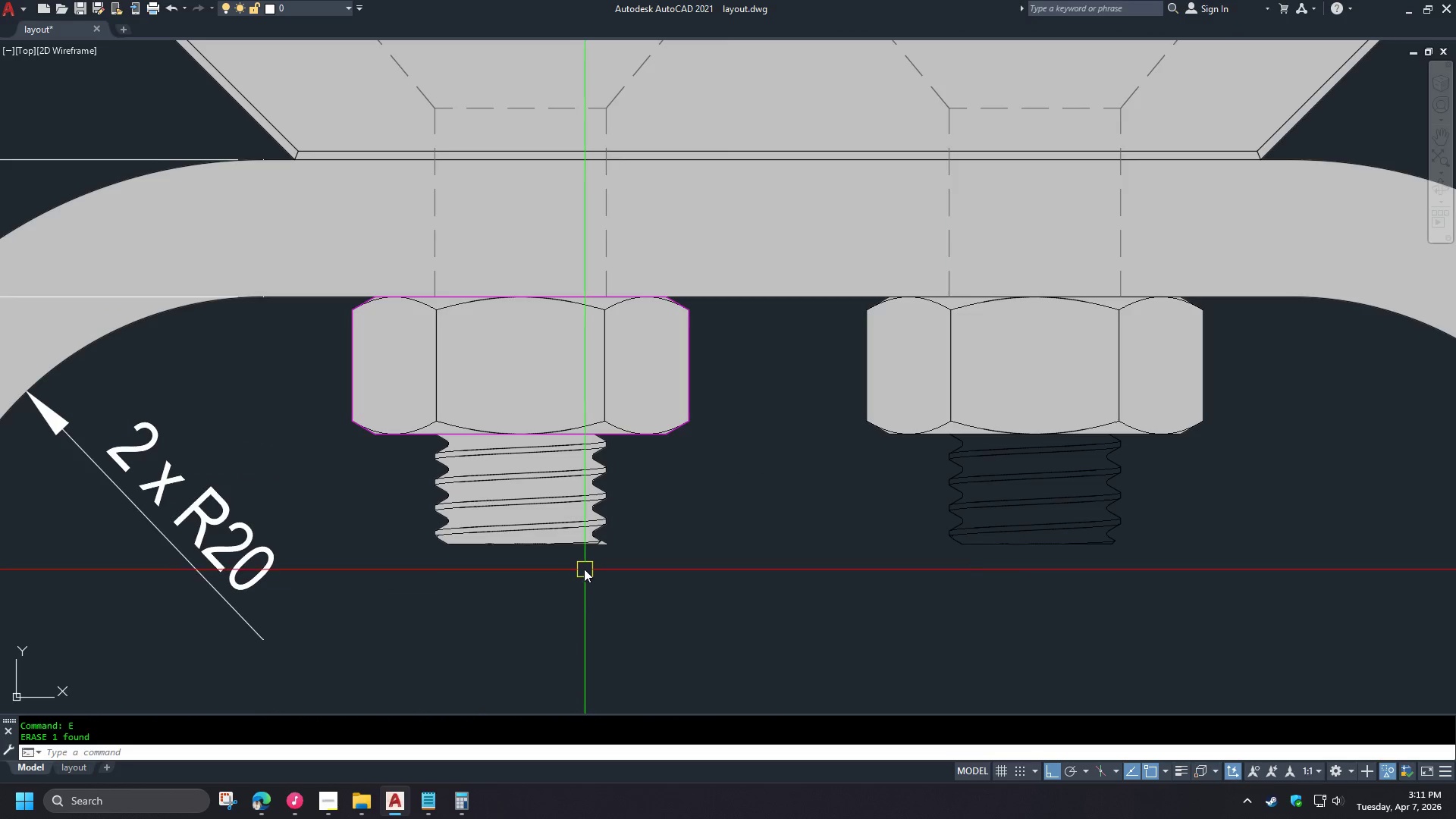 
scroll: coordinate [558, 509], scroll_direction: up, amount: 2.0
 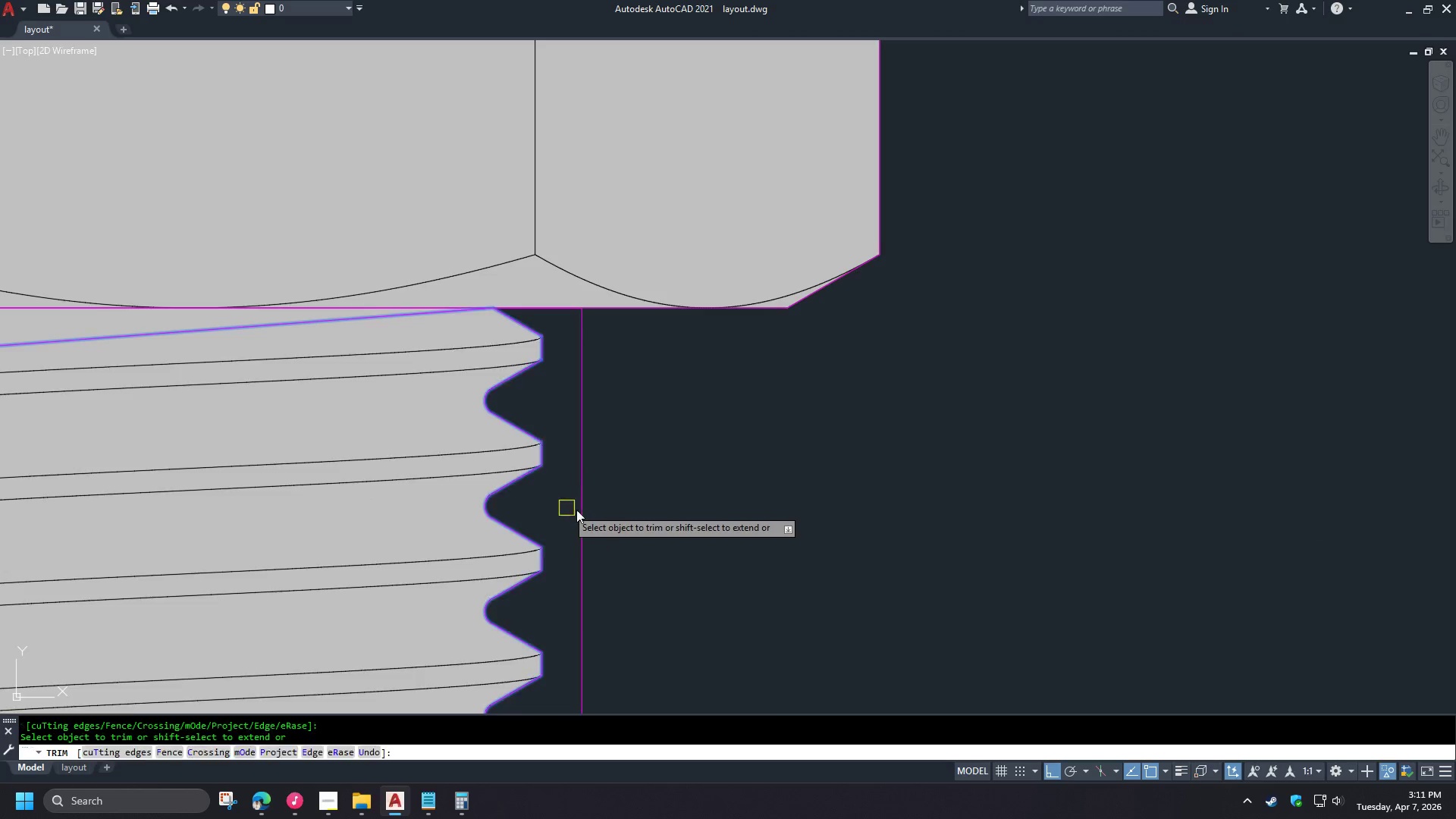 
left_click([562, 492])
 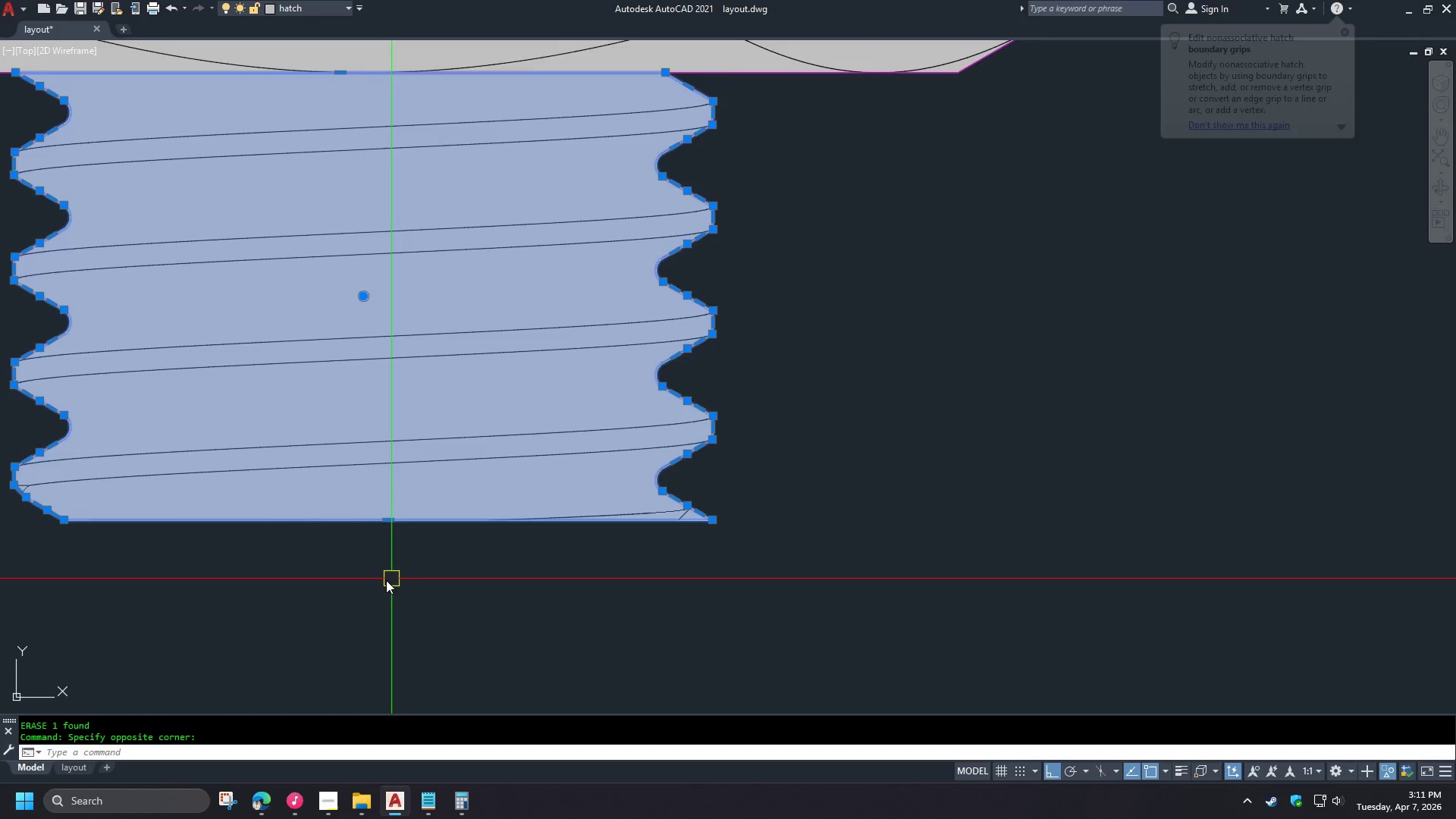 
scroll: coordinate [628, 475], scroll_direction: down, amount: 3.0
 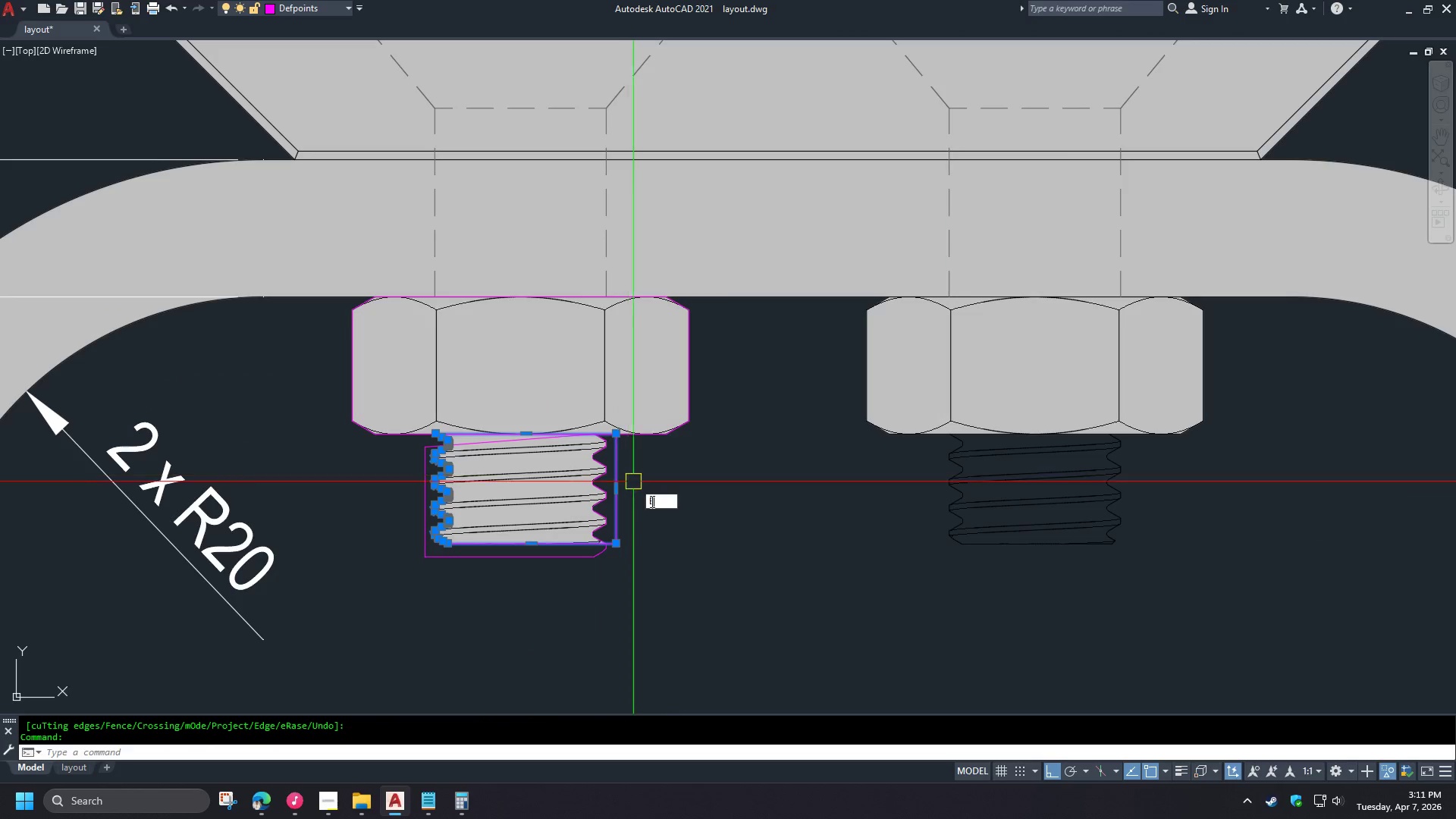 
key(C)
 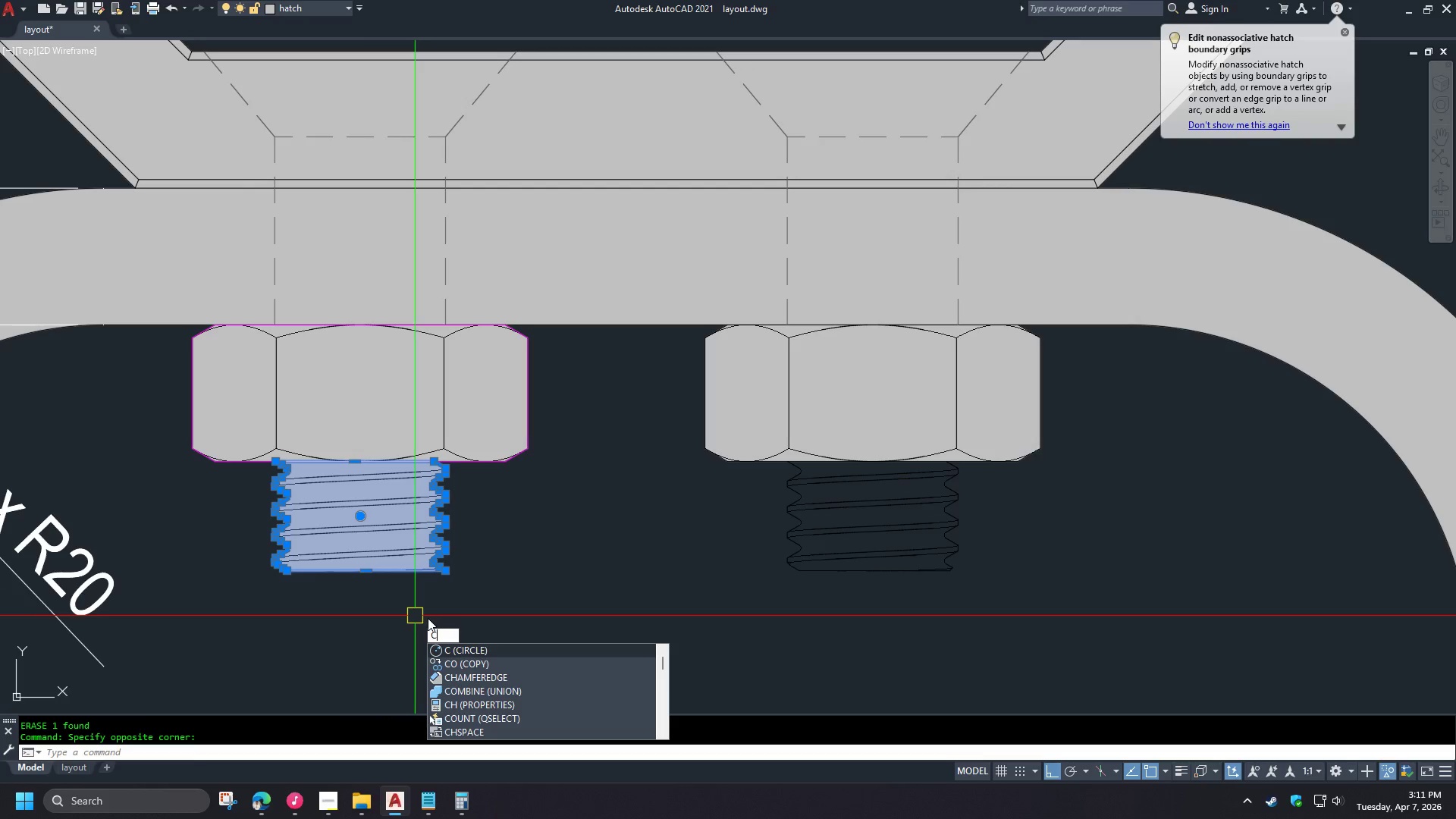 
key(O)
 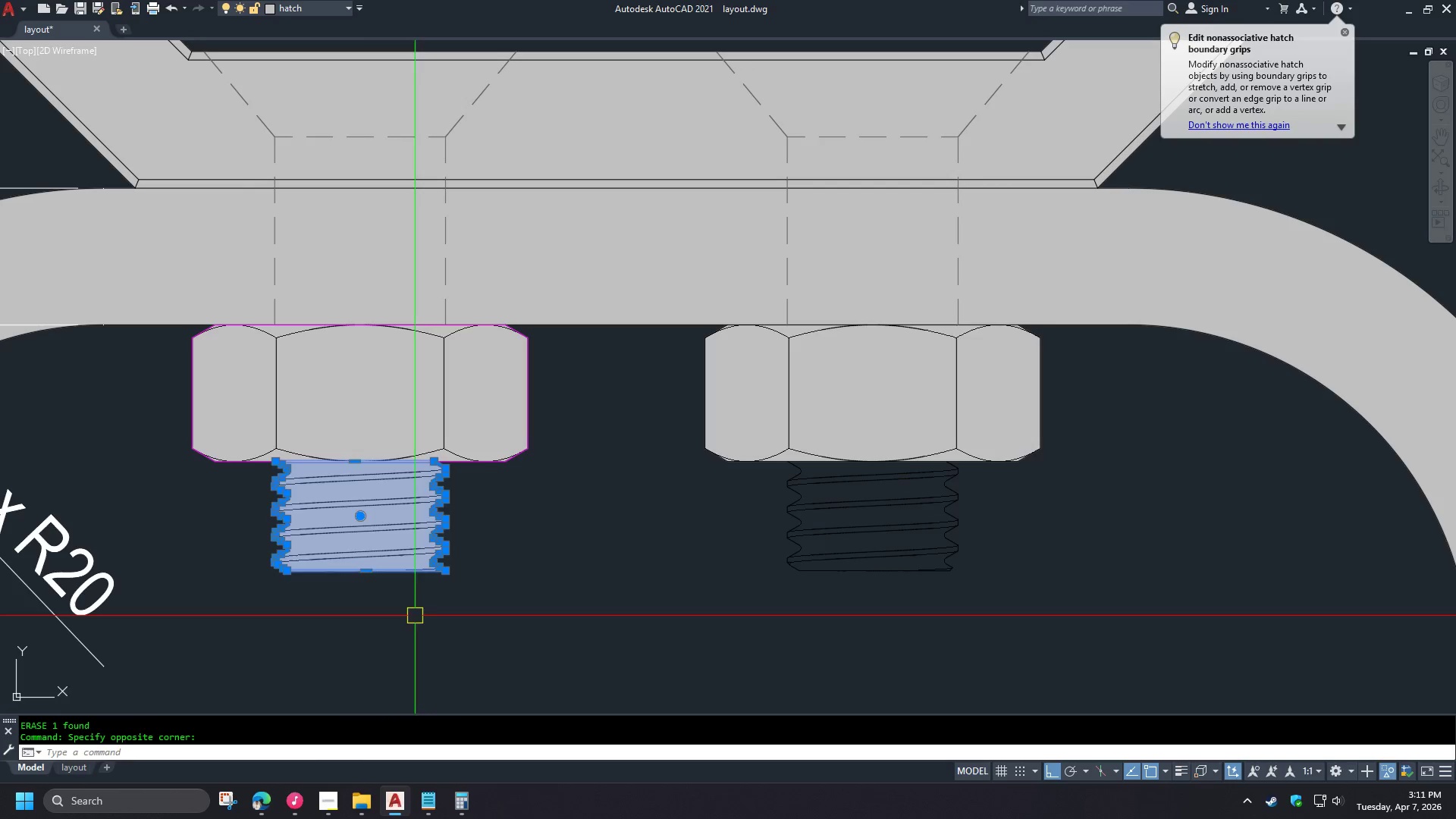 
key(Space)
 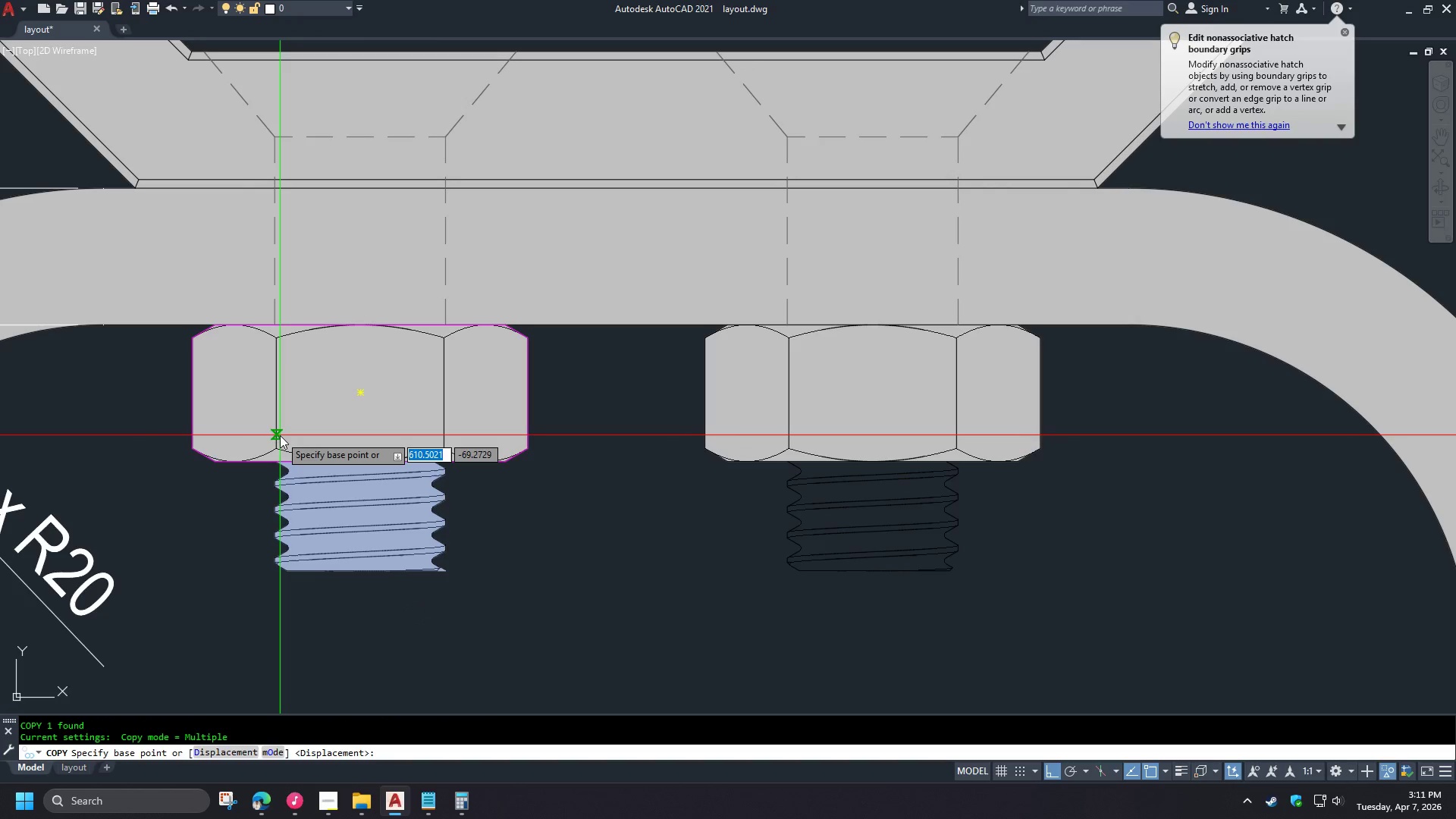 
scroll: coordinate [570, 552], scroll_direction: up, amount: 3.0
 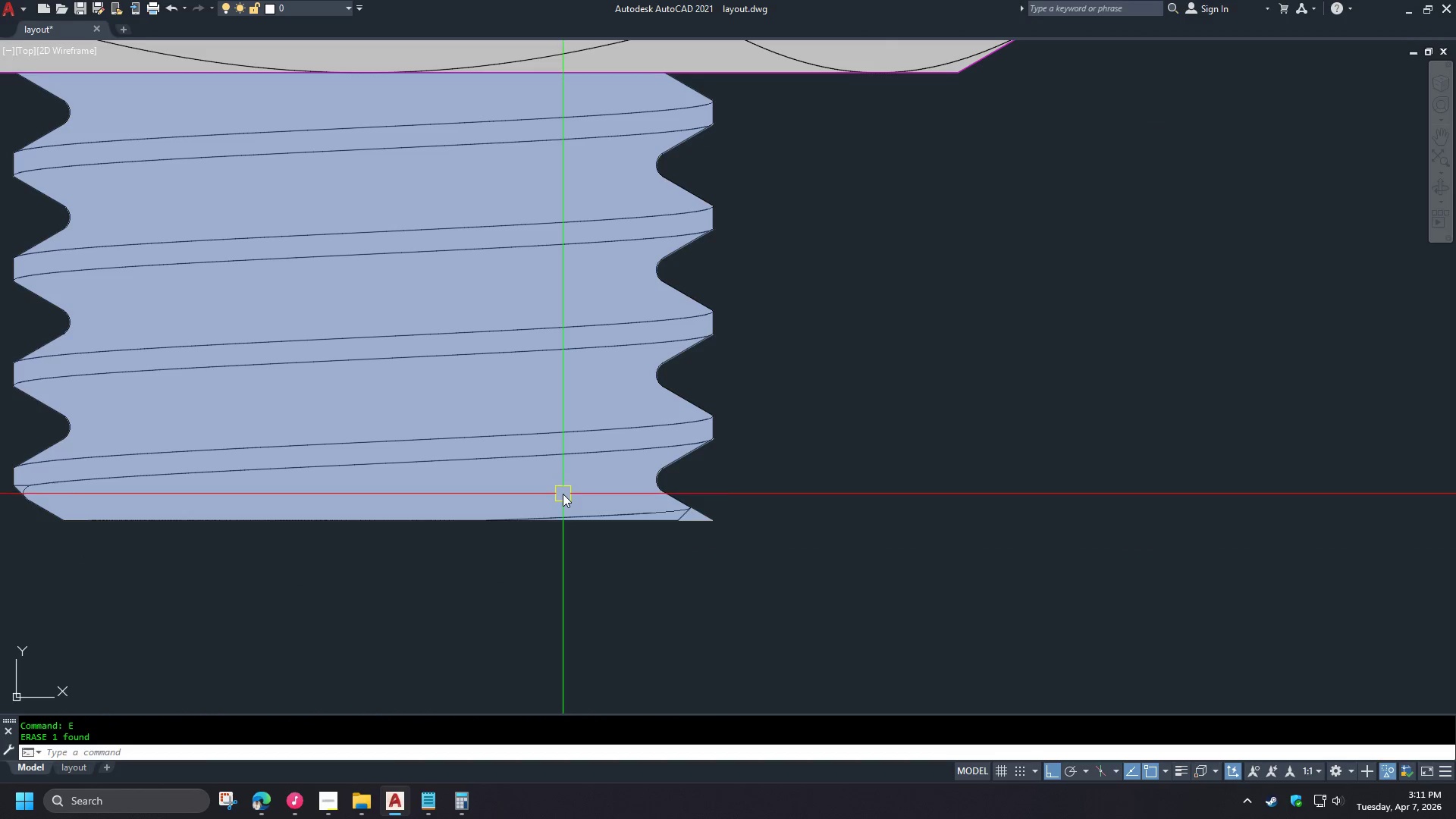 
left_click([280, 435])
 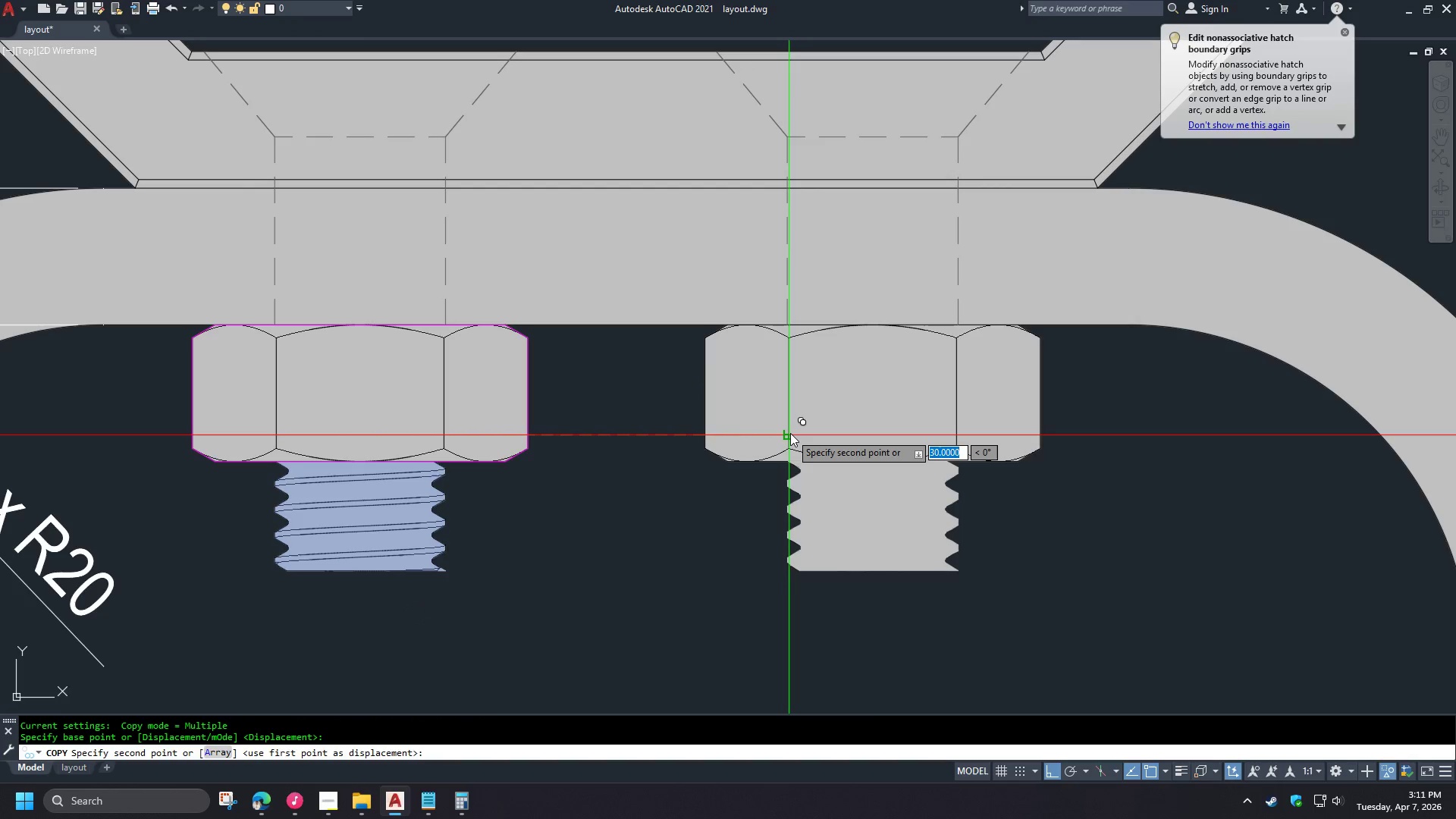 
scroll: coordinate [359, 588], scroll_direction: down, amount: 3.0
 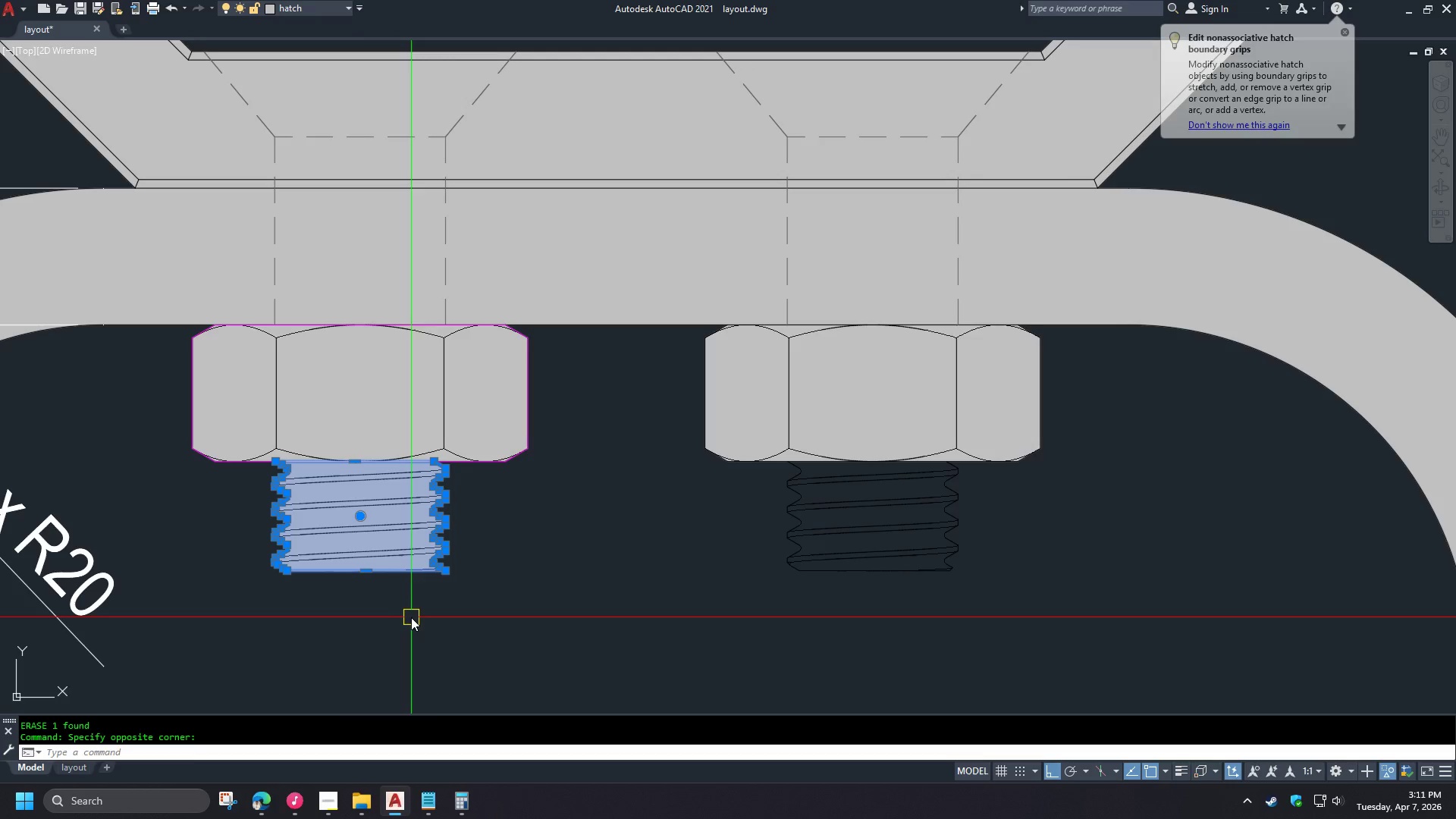 
left_click([790, 433])
 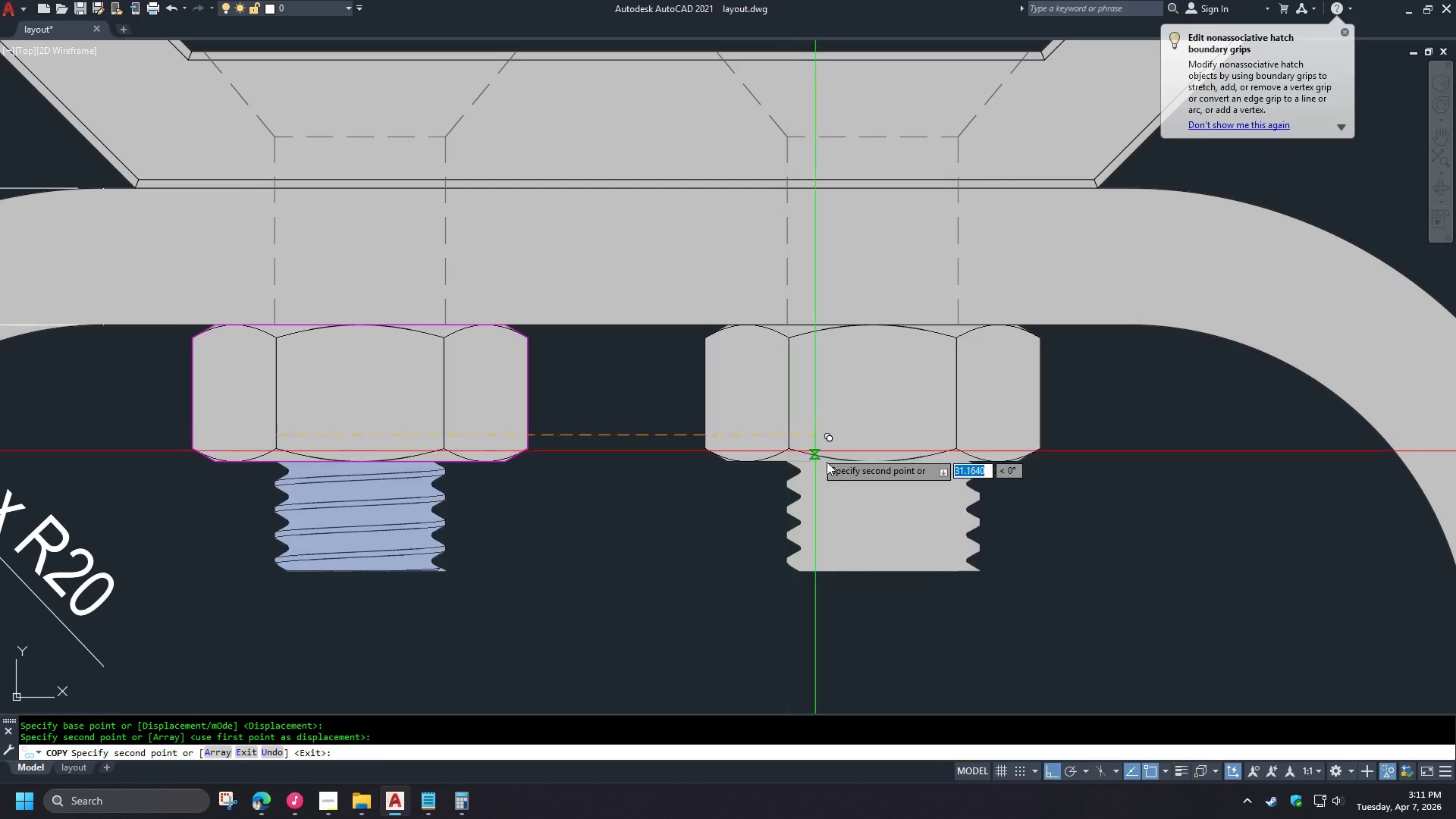 
type( HATC)
 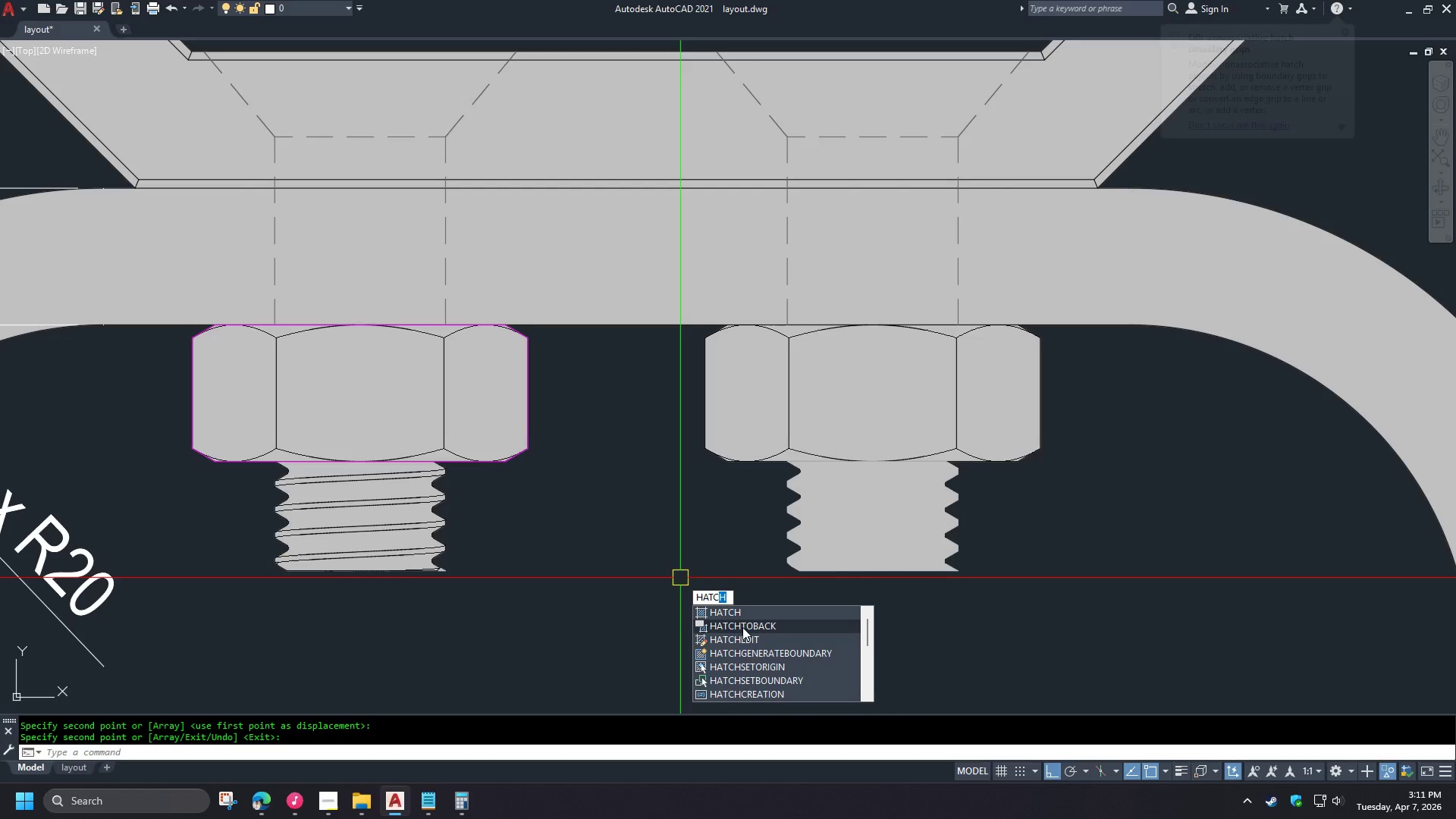 
left_click([752, 631])
 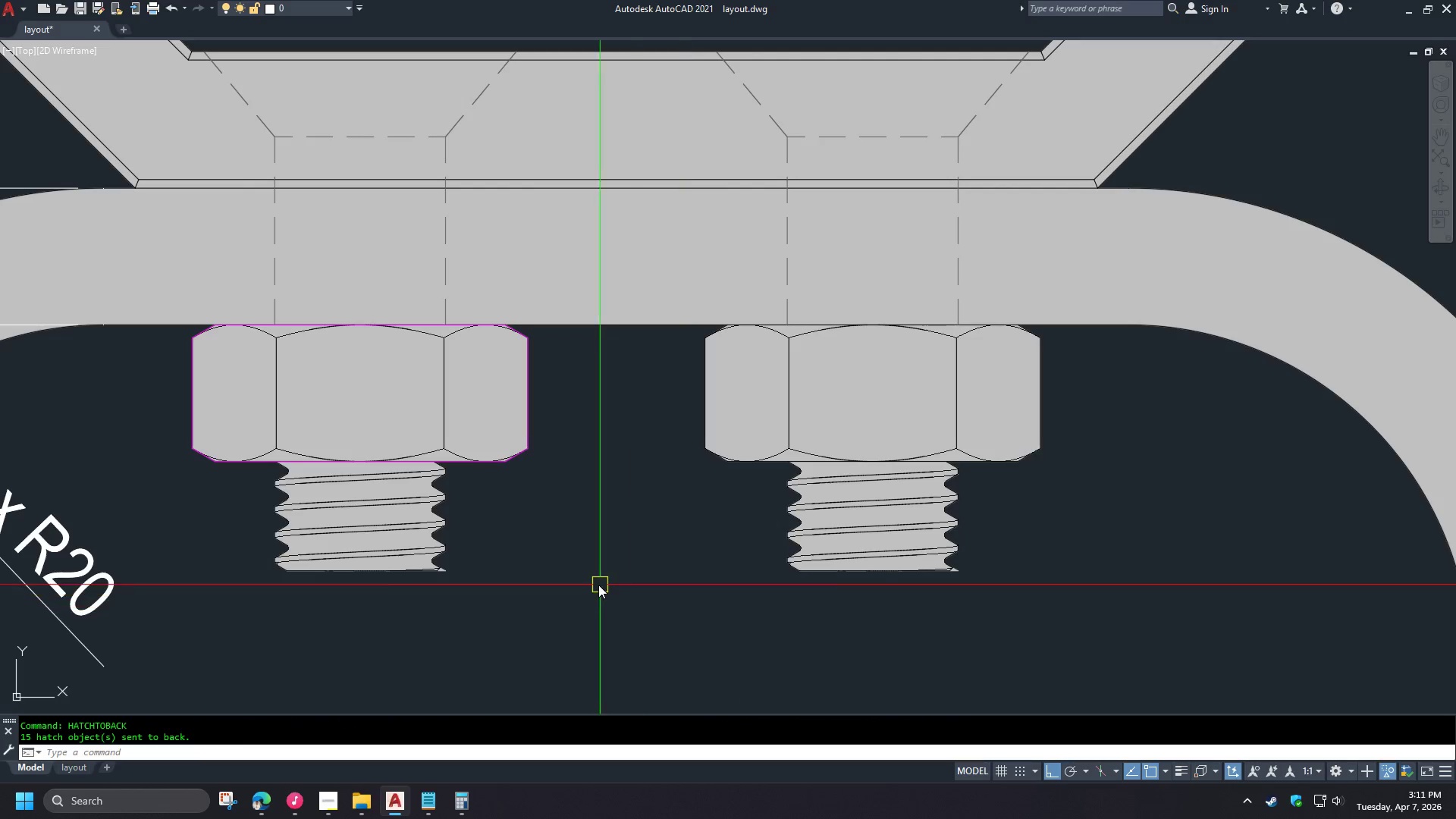 
scroll: coordinate [423, 400], scroll_direction: up, amount: 5.0
 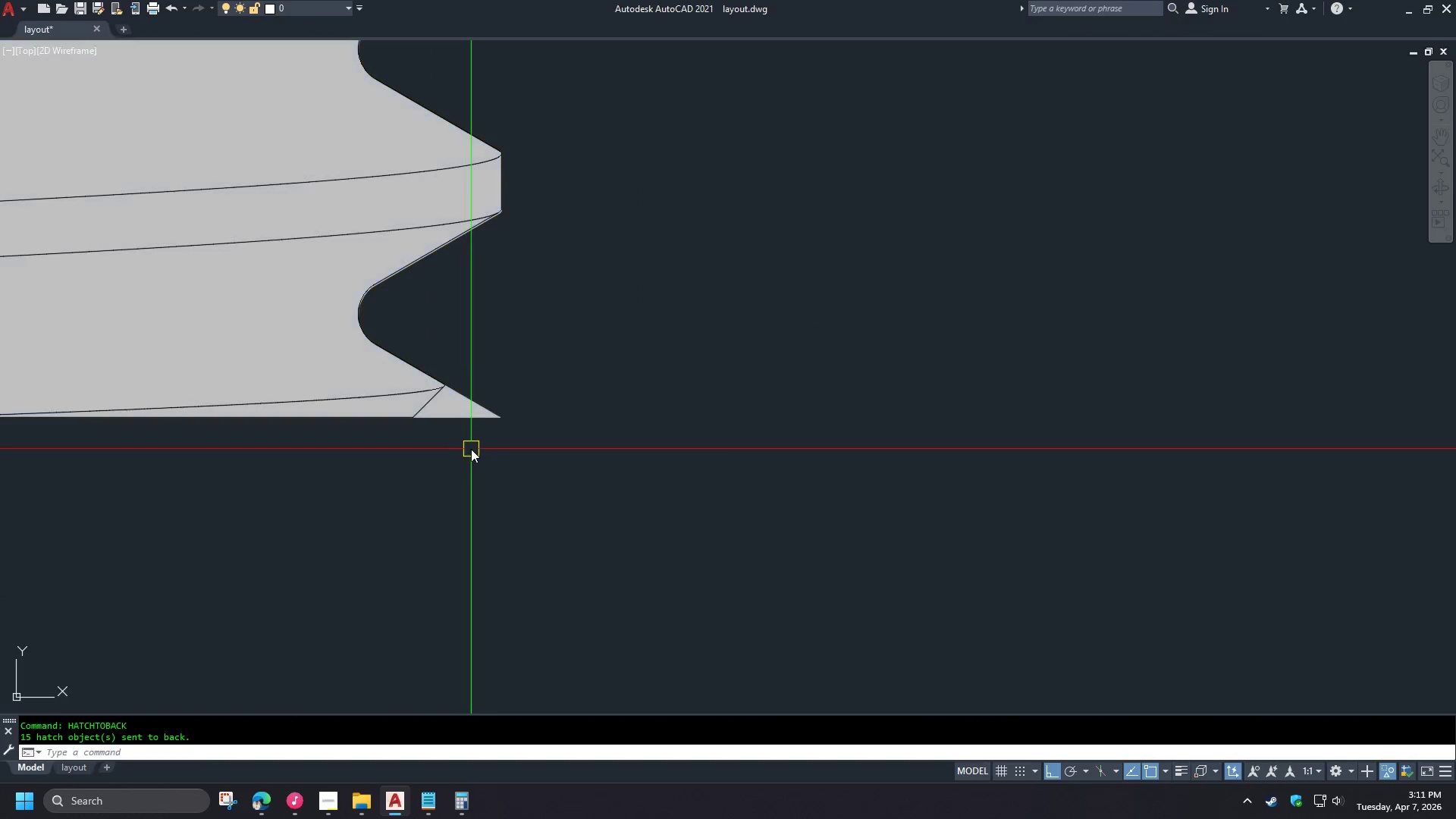 
left_click([533, 485])
 